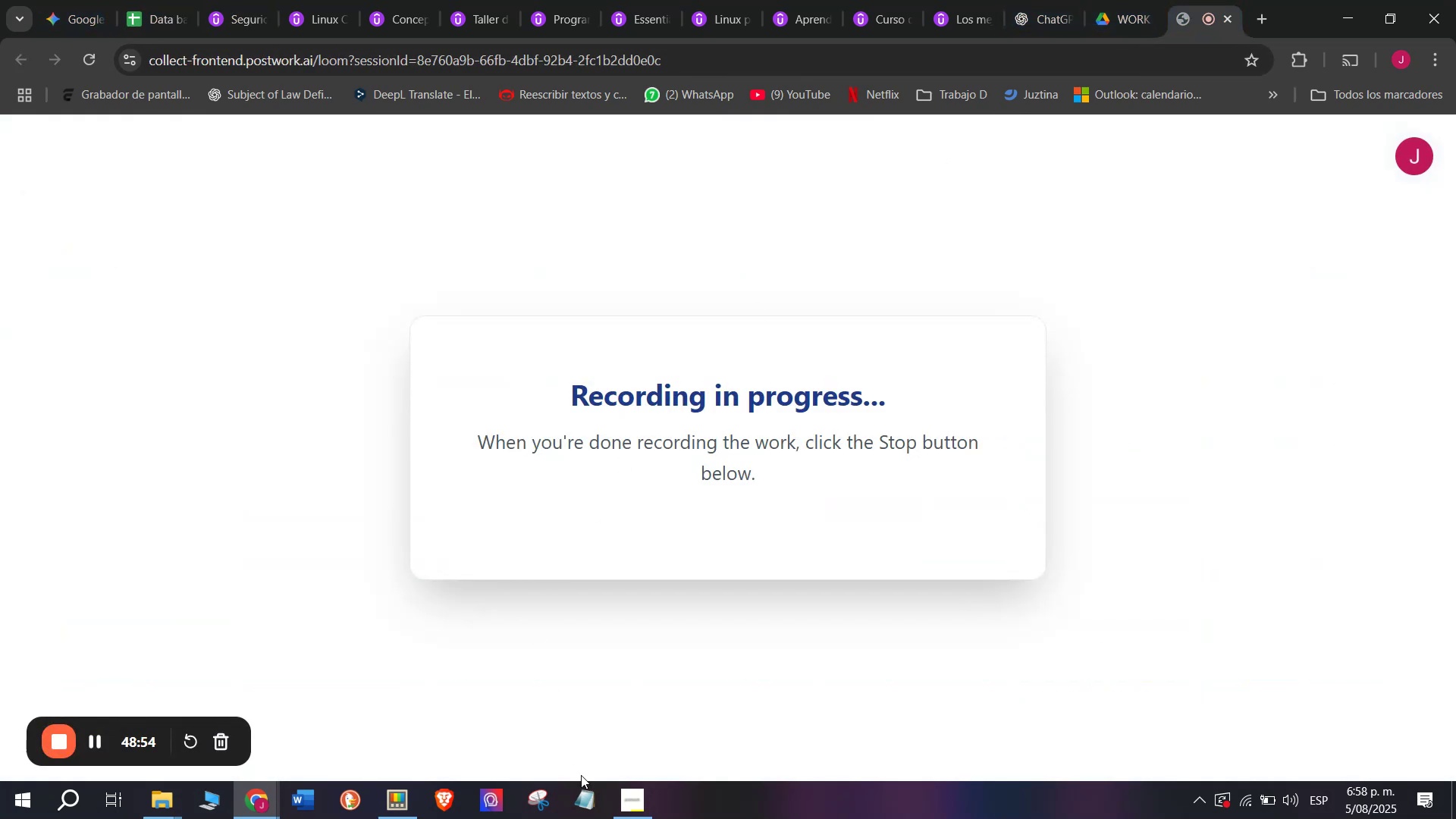 
left_click([632, 806])
 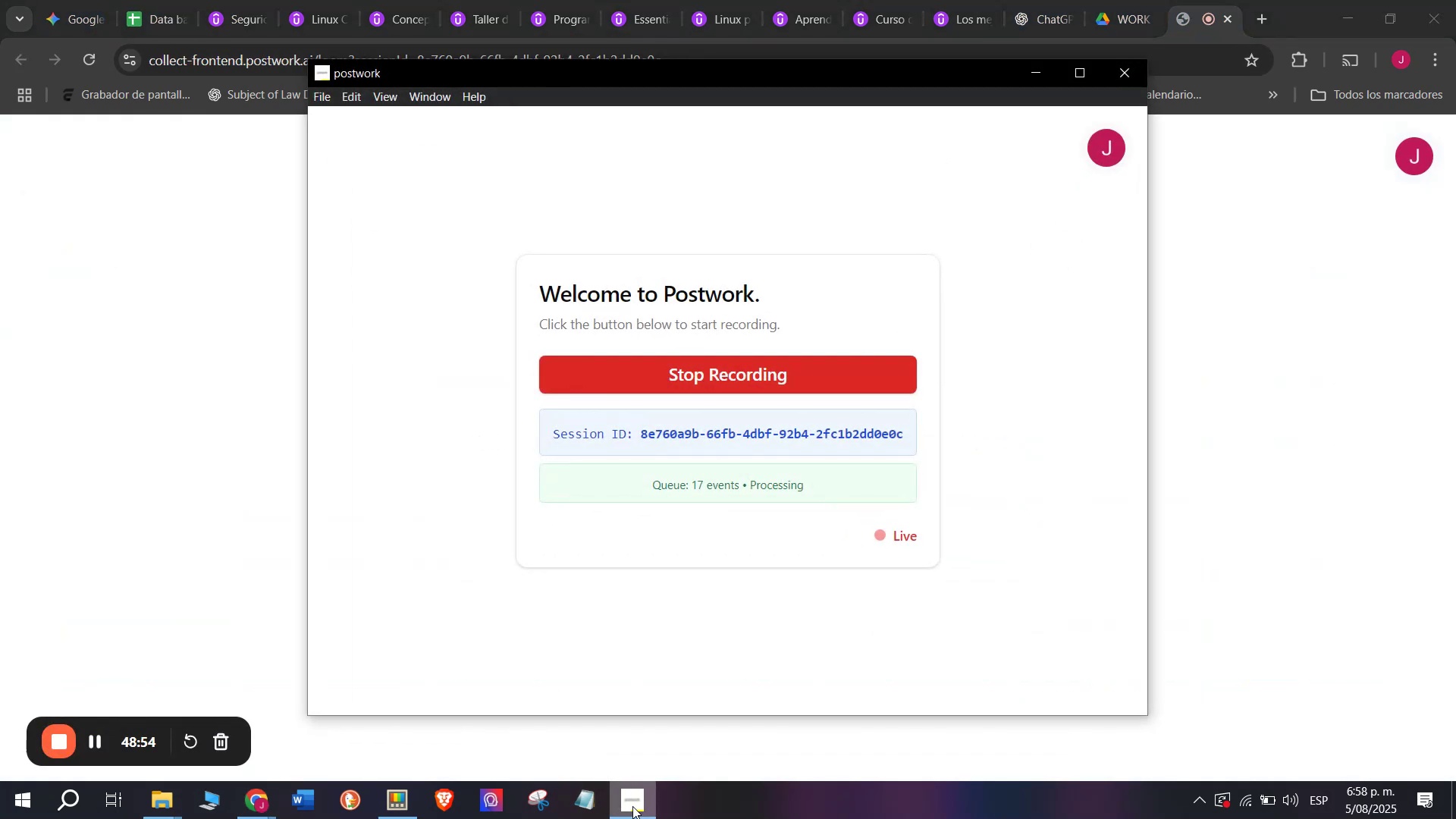 
left_click([632, 806])
 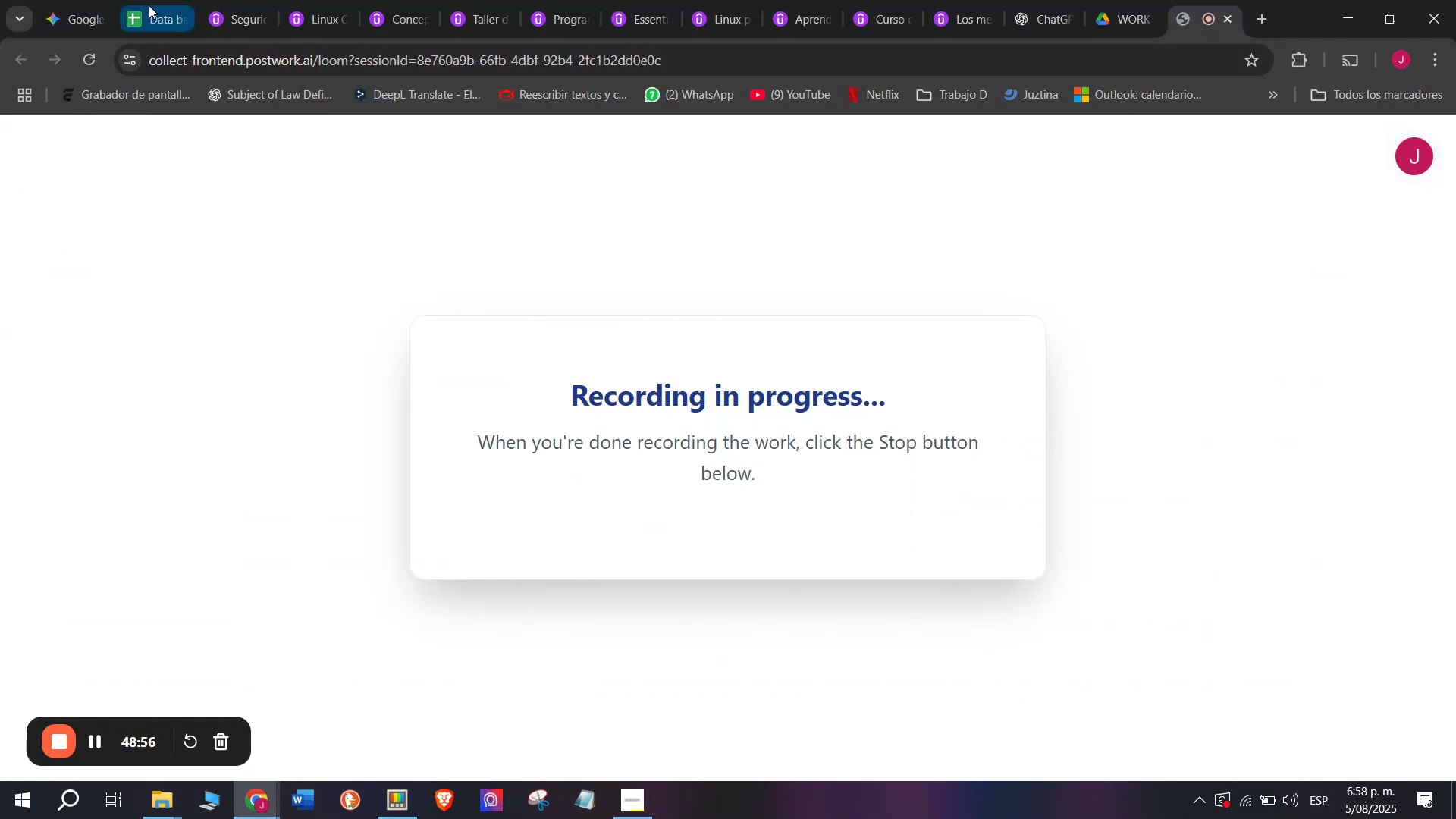 
left_click([148, 0])
 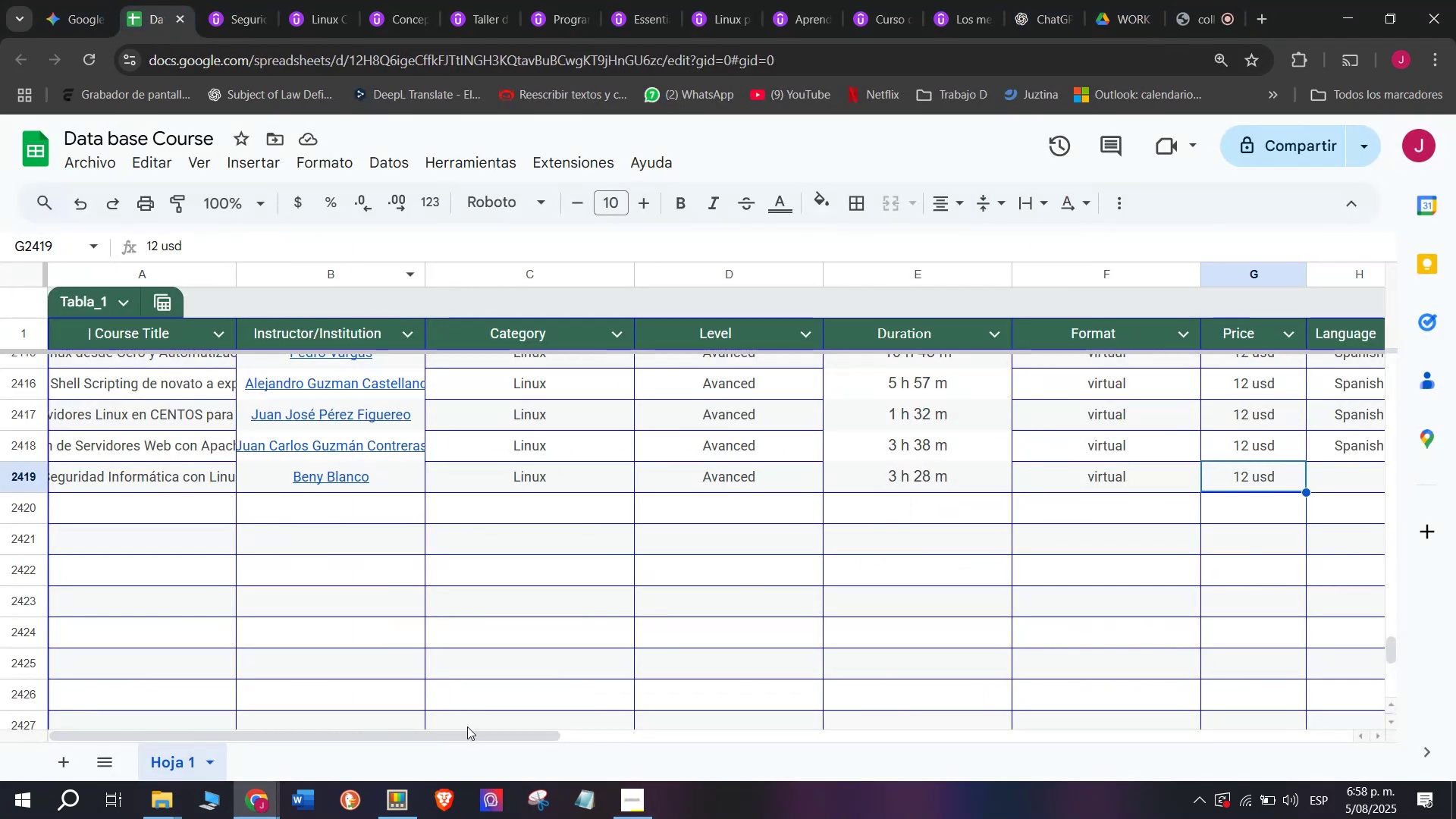 
left_click([468, 742])
 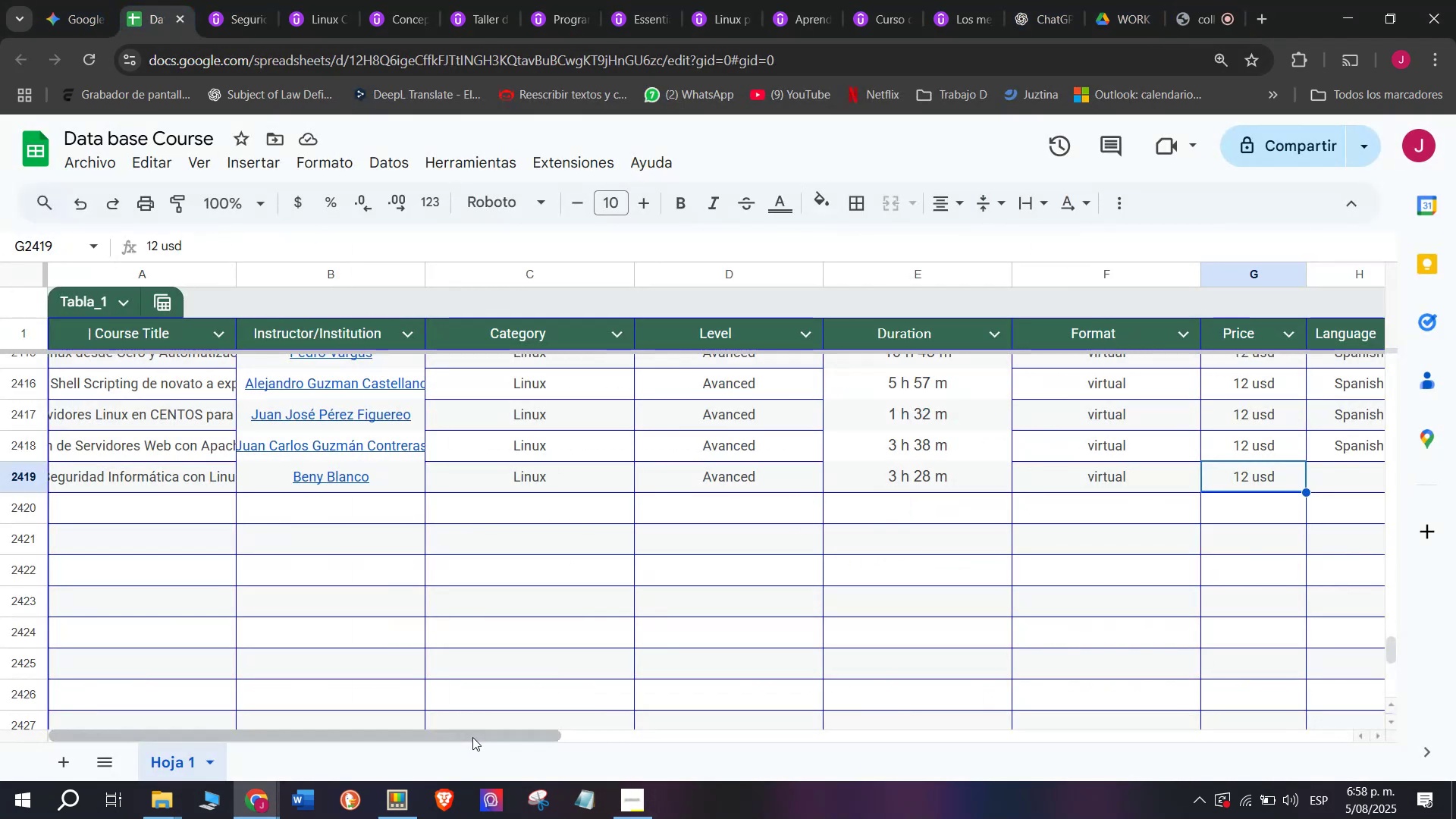 
left_click_drag(start_coordinate=[472, 736], to_coordinate=[841, 745])
 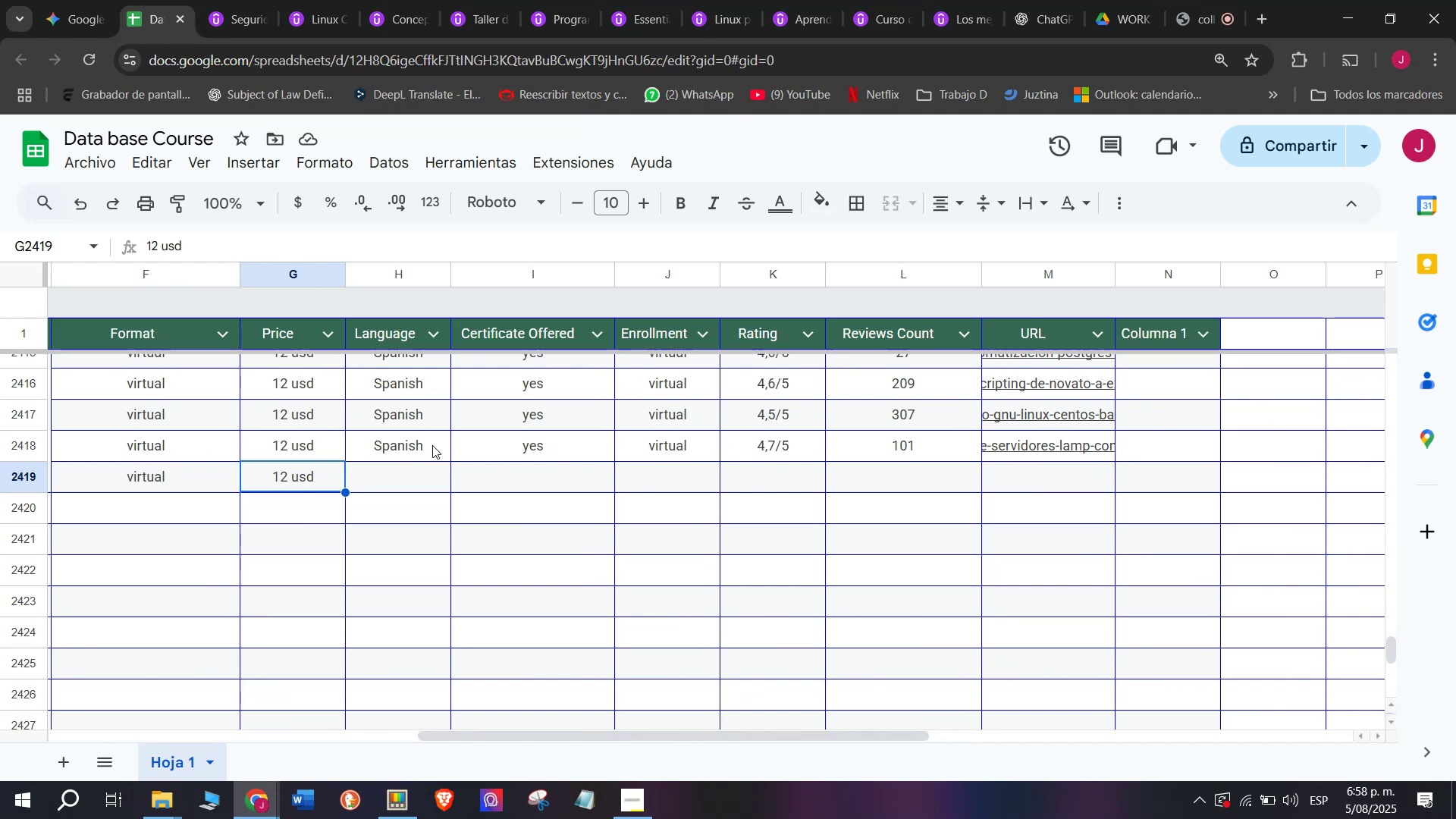 
key(Control+ControlLeft)
 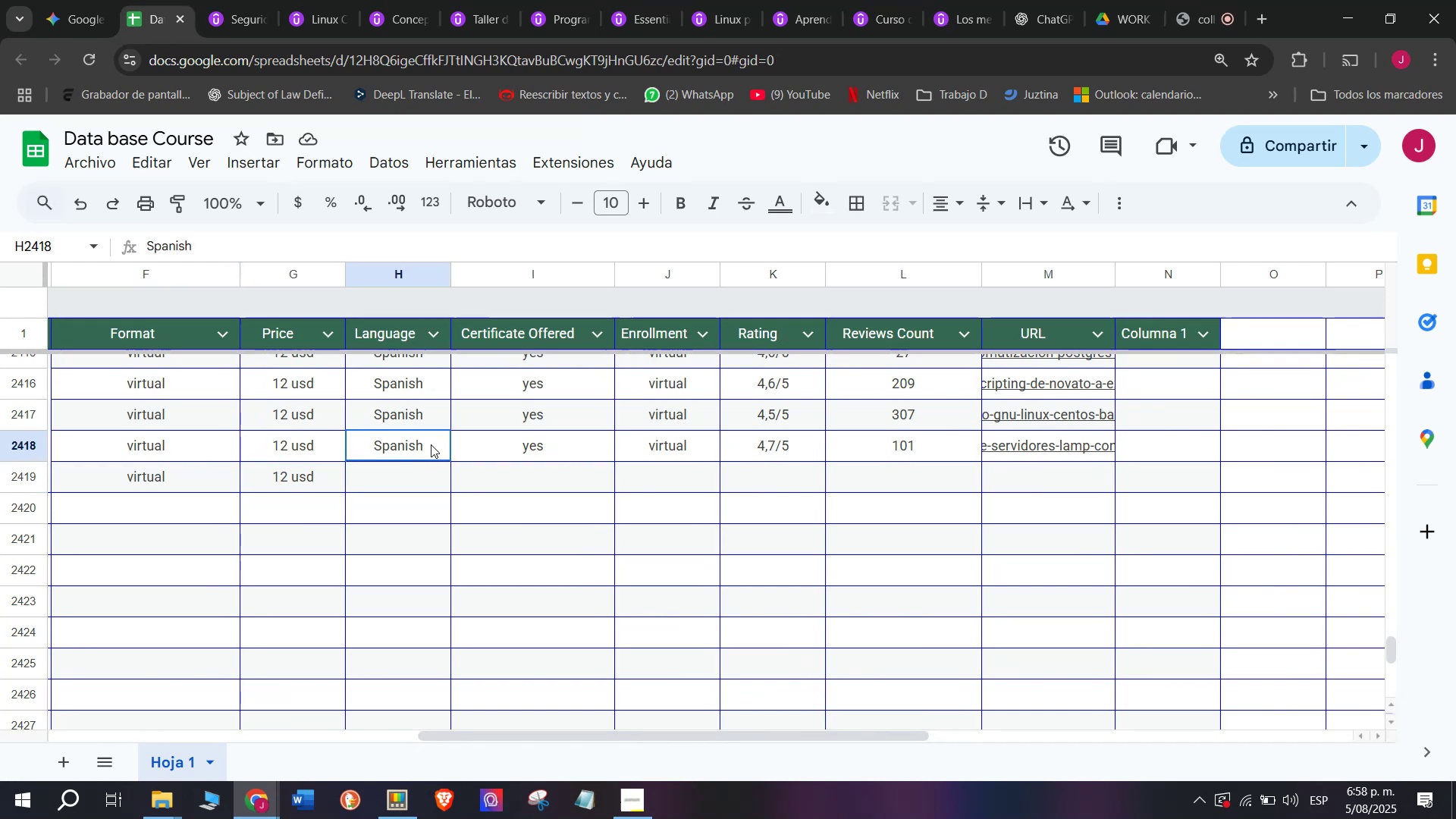 
key(Break)
 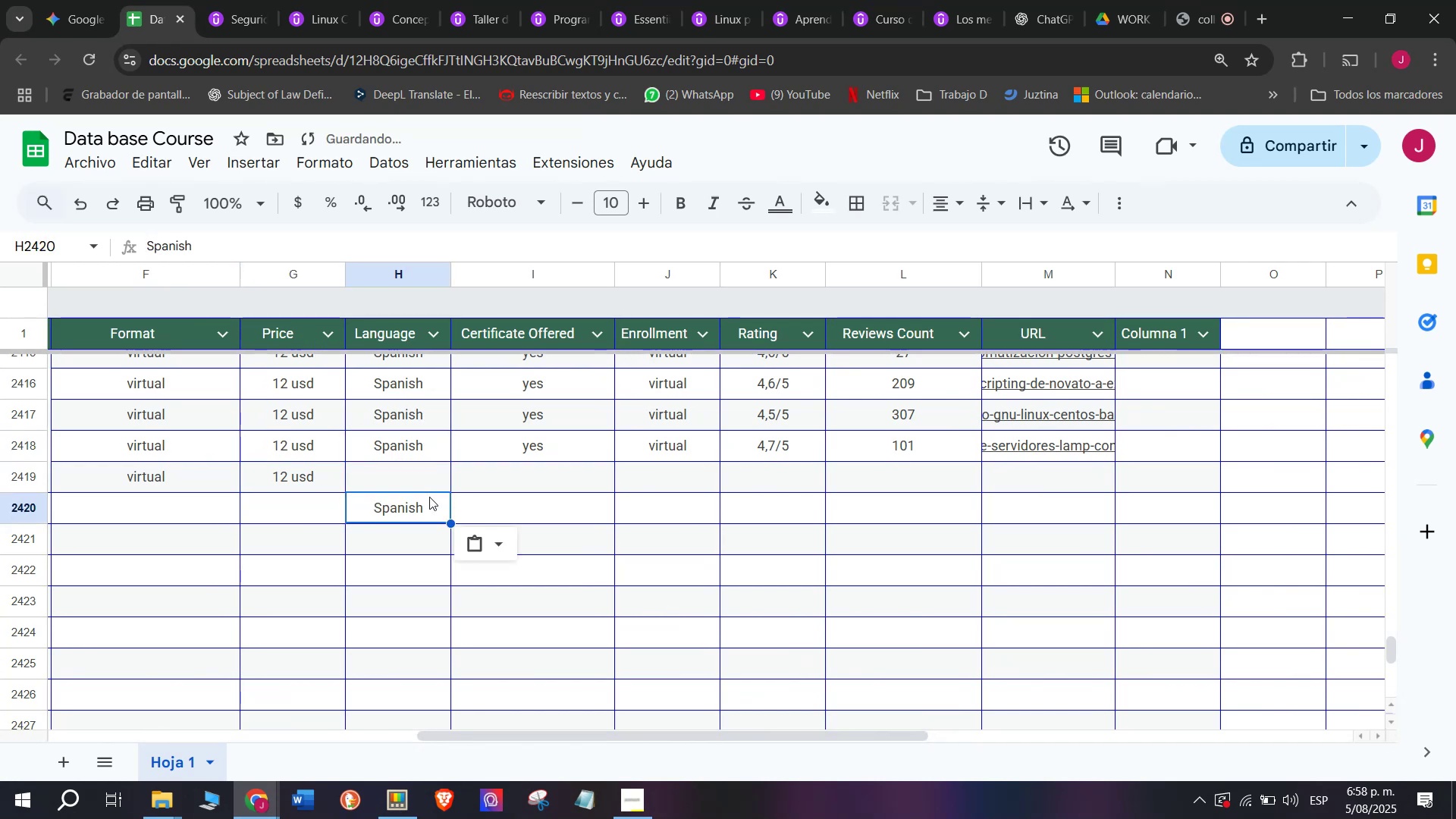 
key(Control+C)
 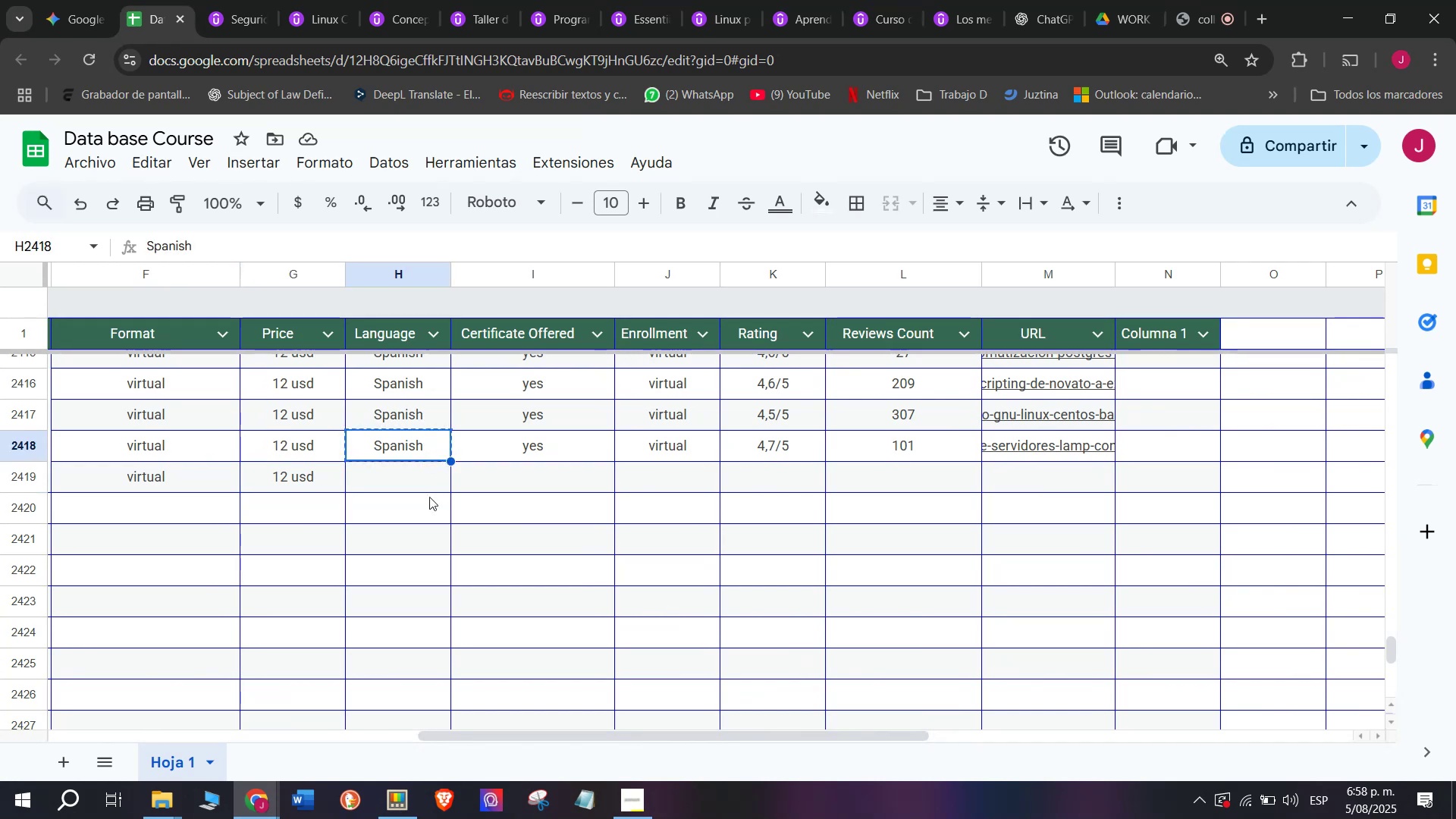 
double_click([429, 497])
 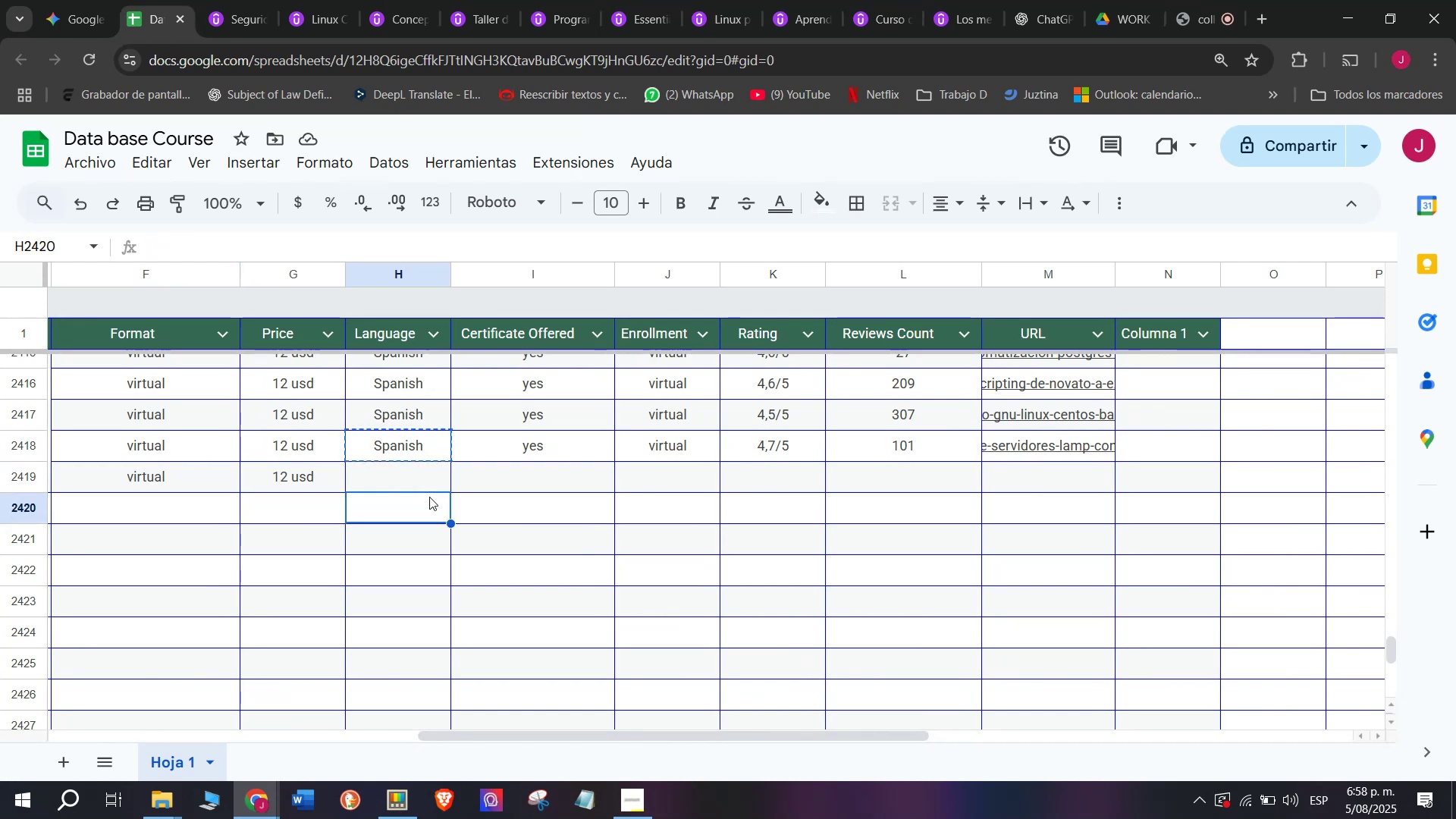 
key(Z)
 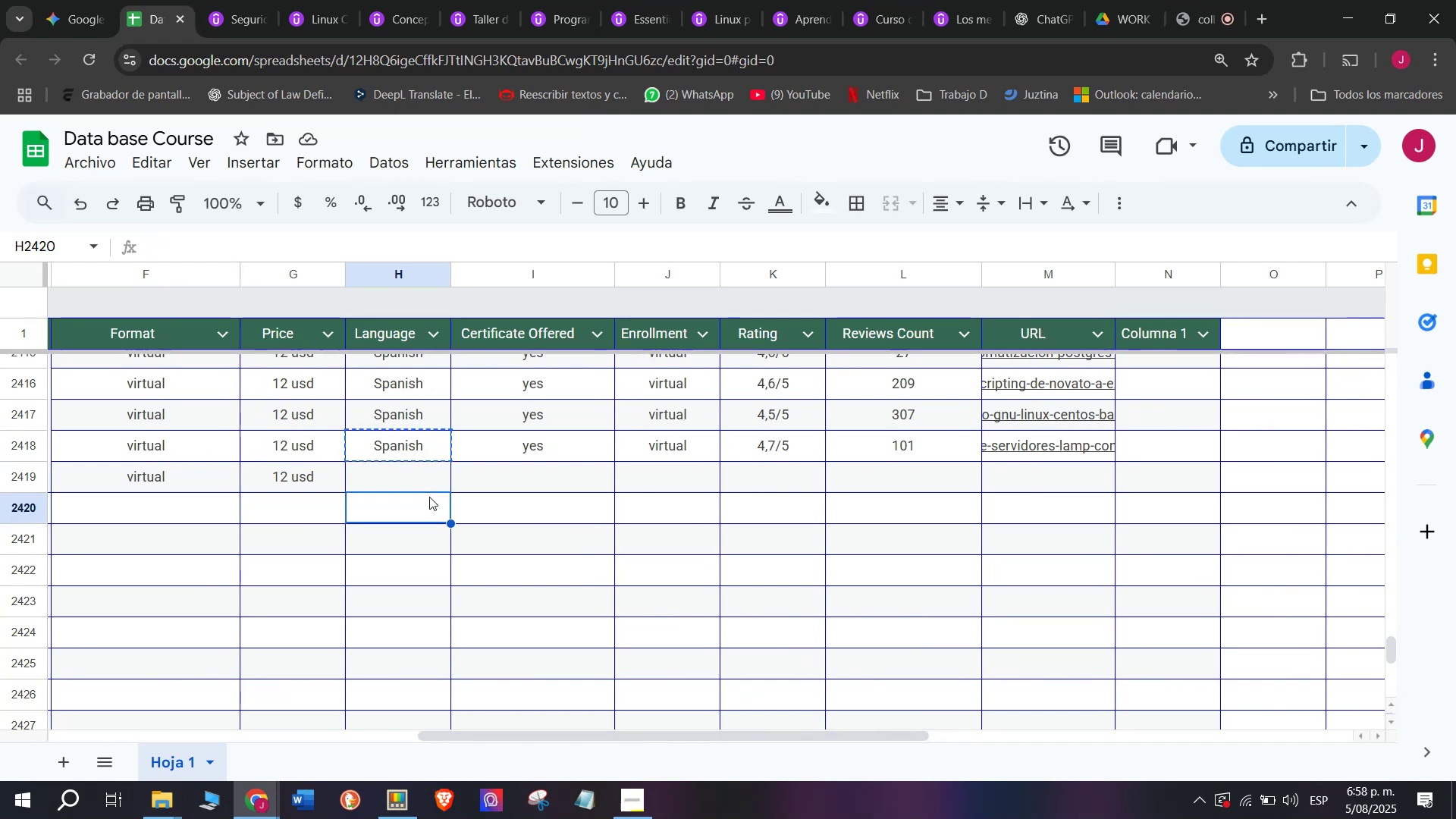 
key(Control+ControlLeft)
 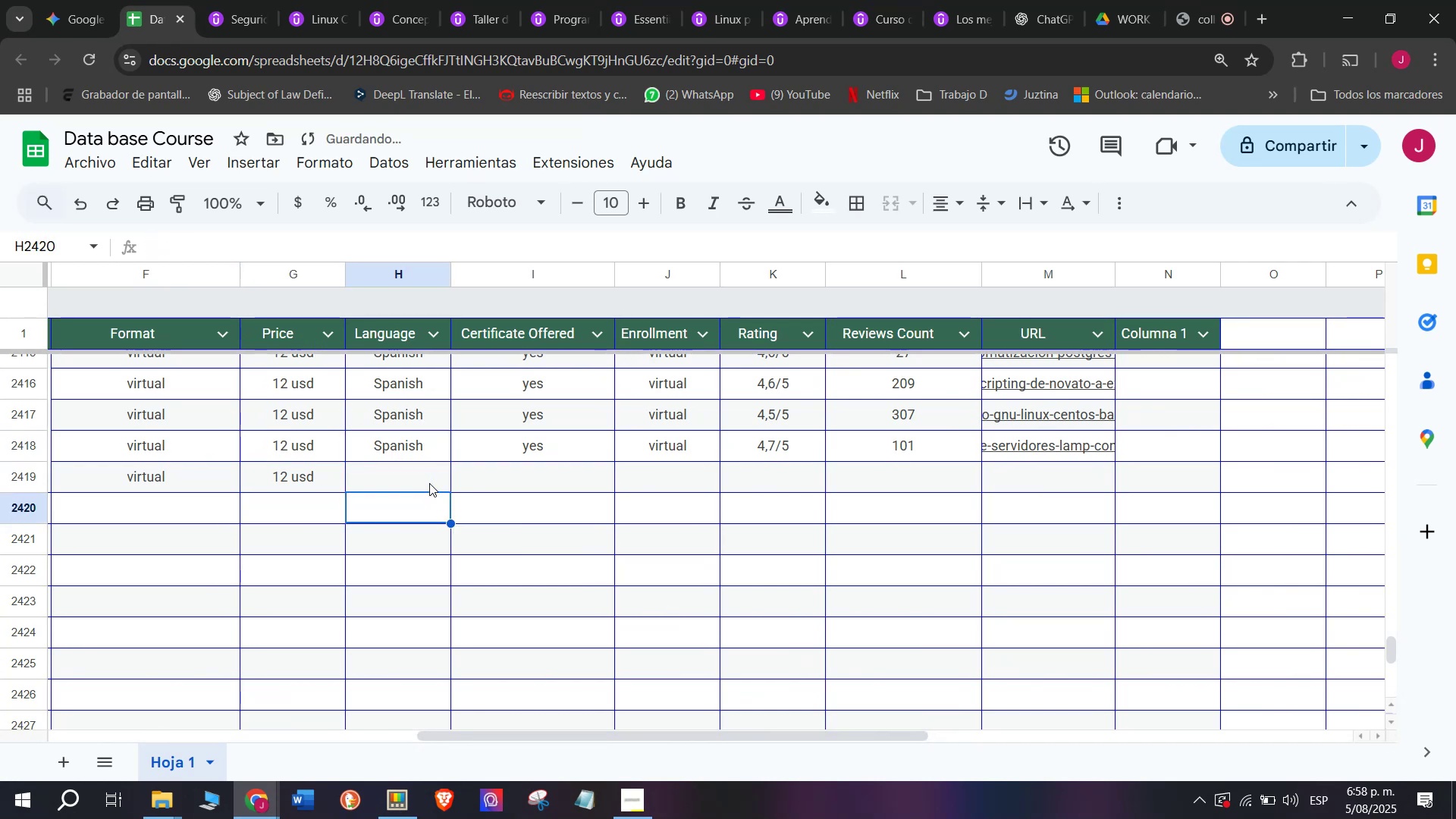 
key(Control+V)
 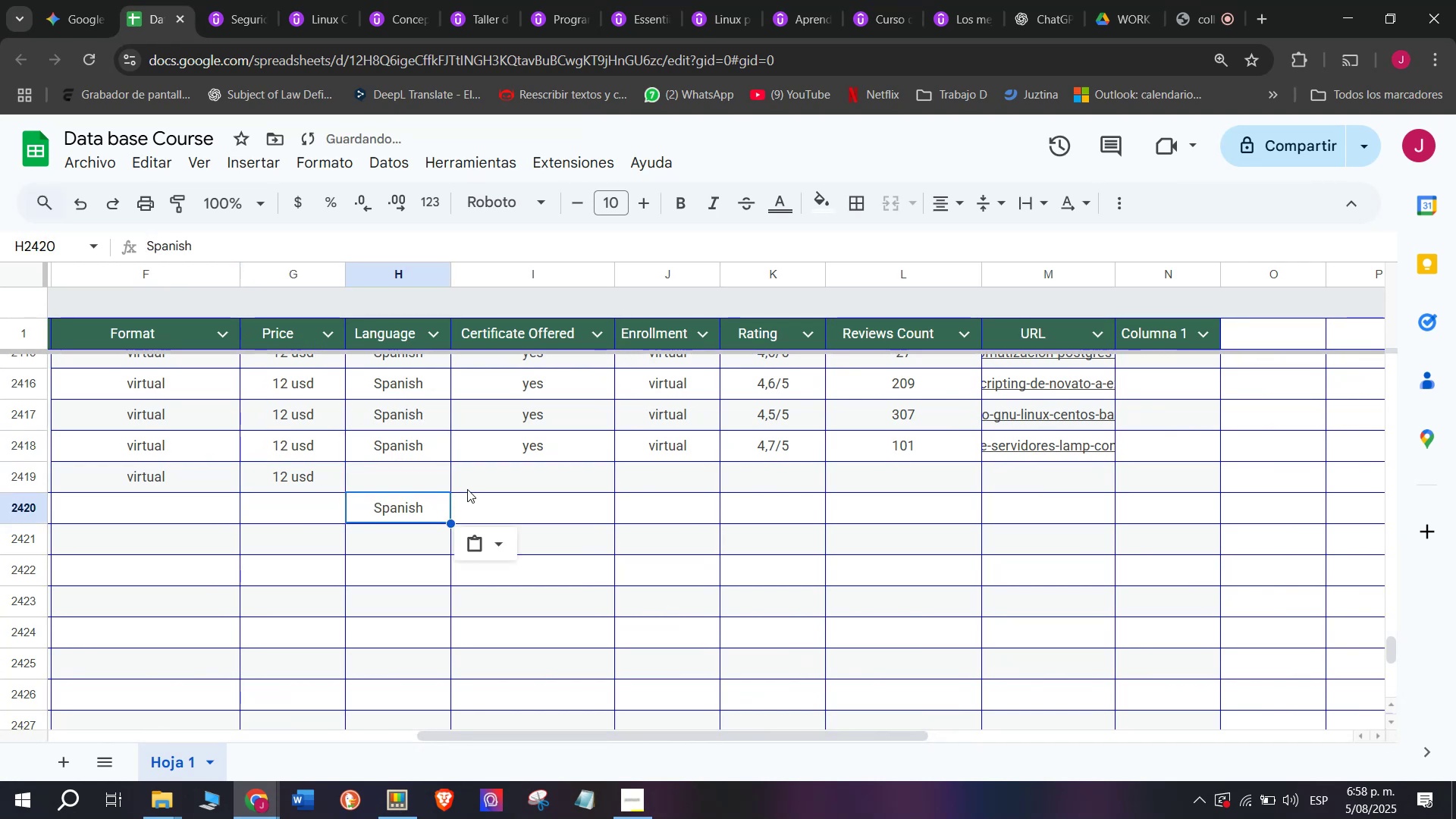 
key(Control+Shift+Z)
 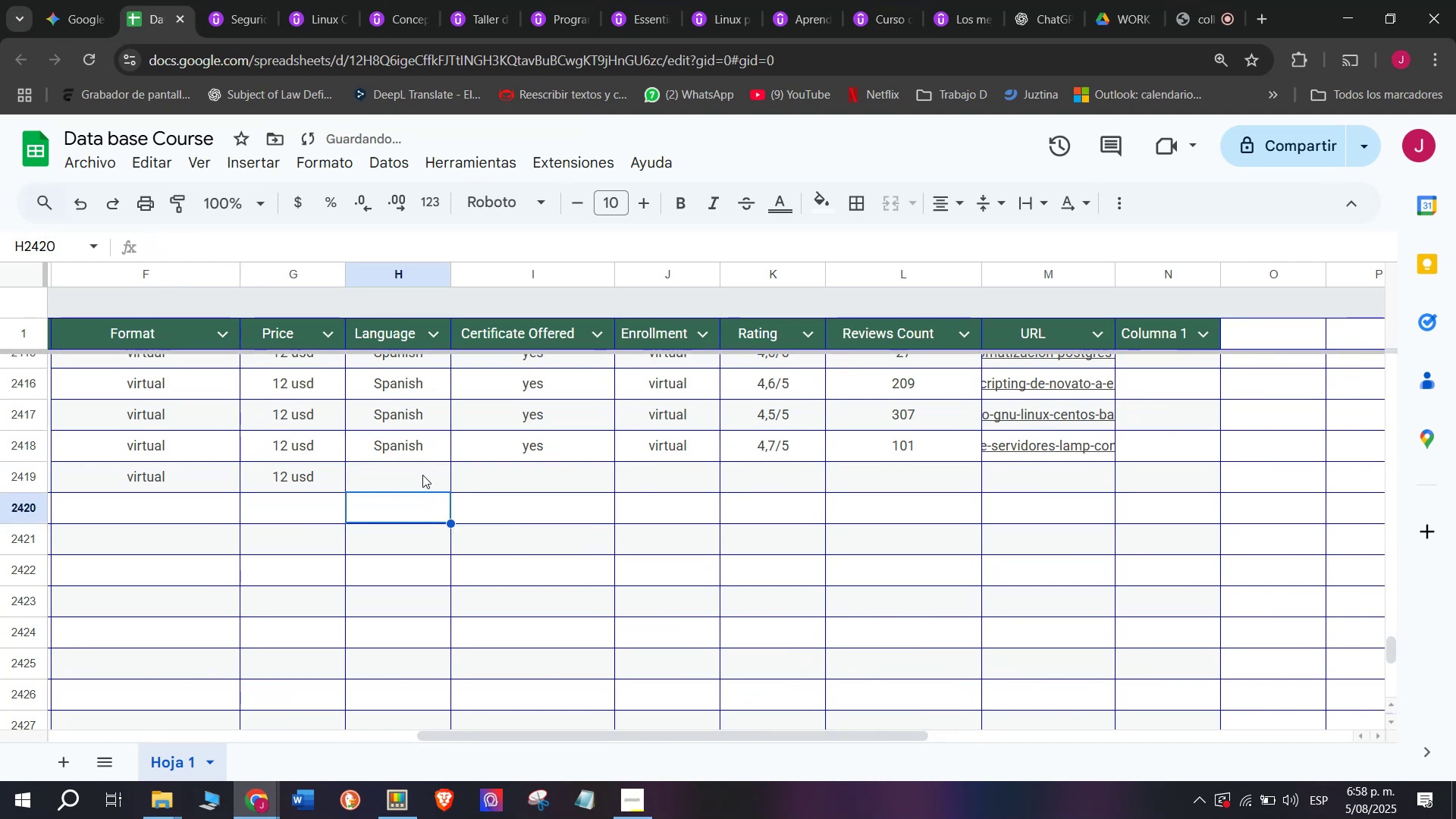 
key(Control+Shift+ControlLeft)
 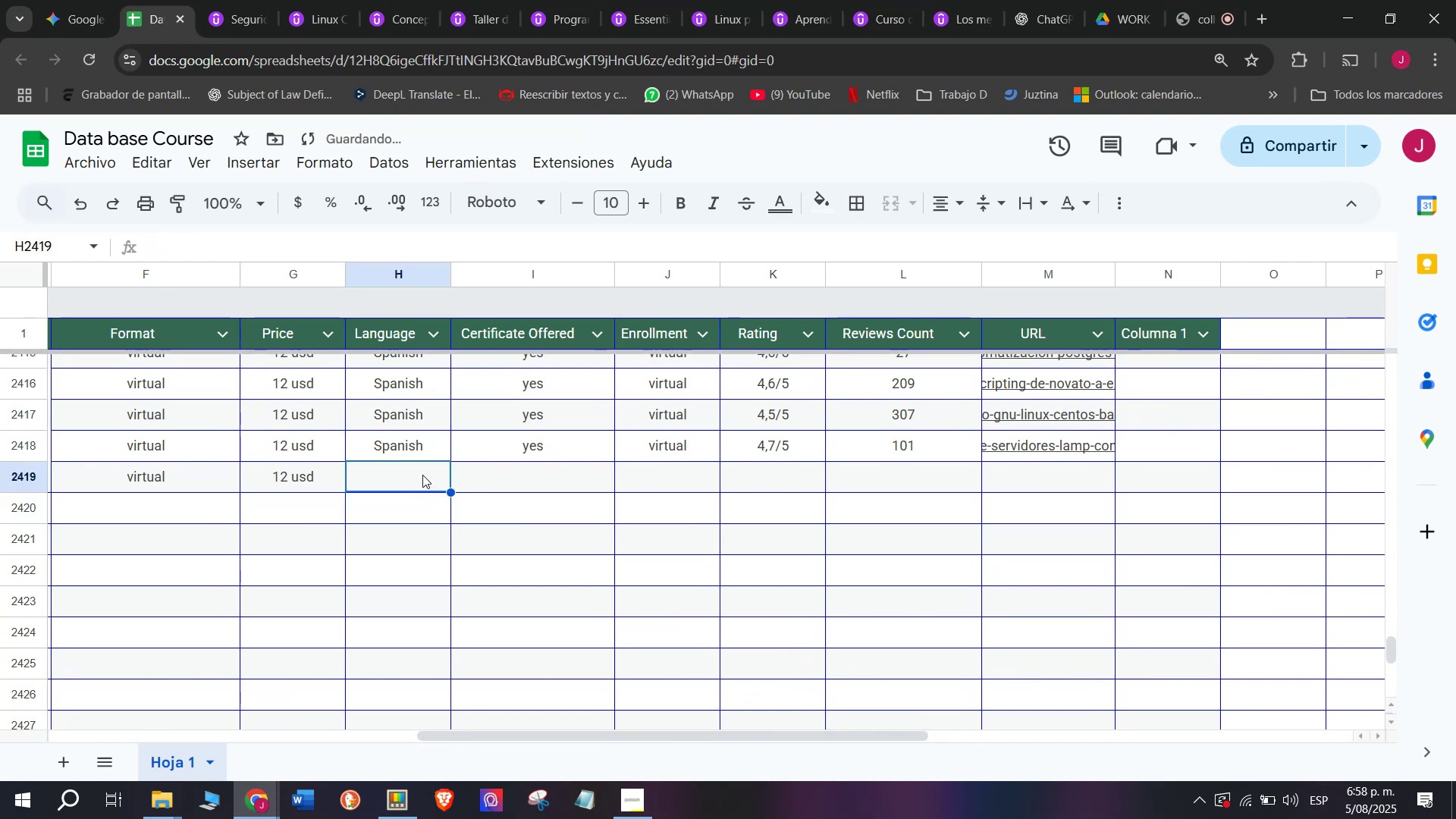 
key(Shift+ShiftLeft)
 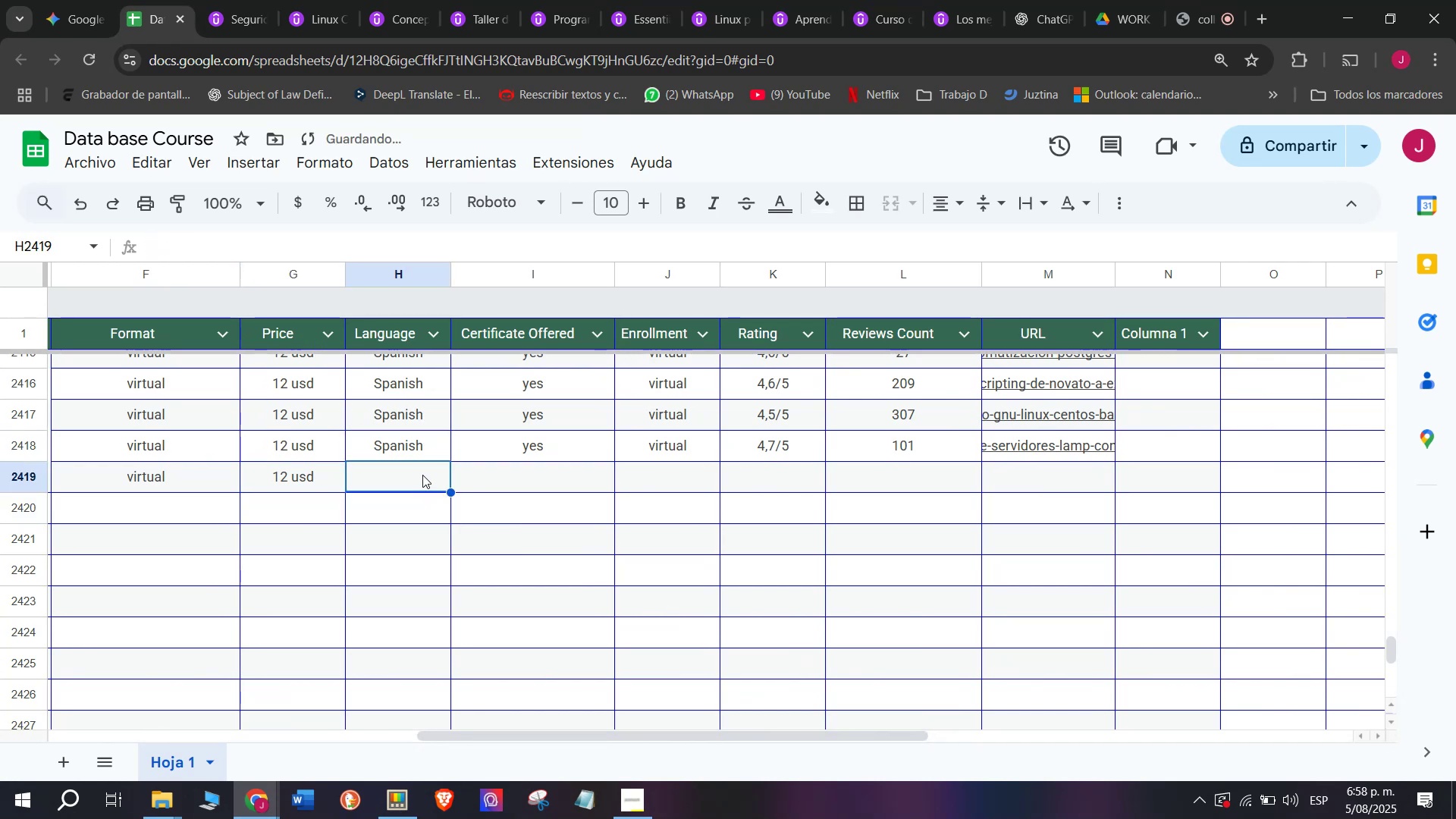 
key(Control+ControlLeft)
 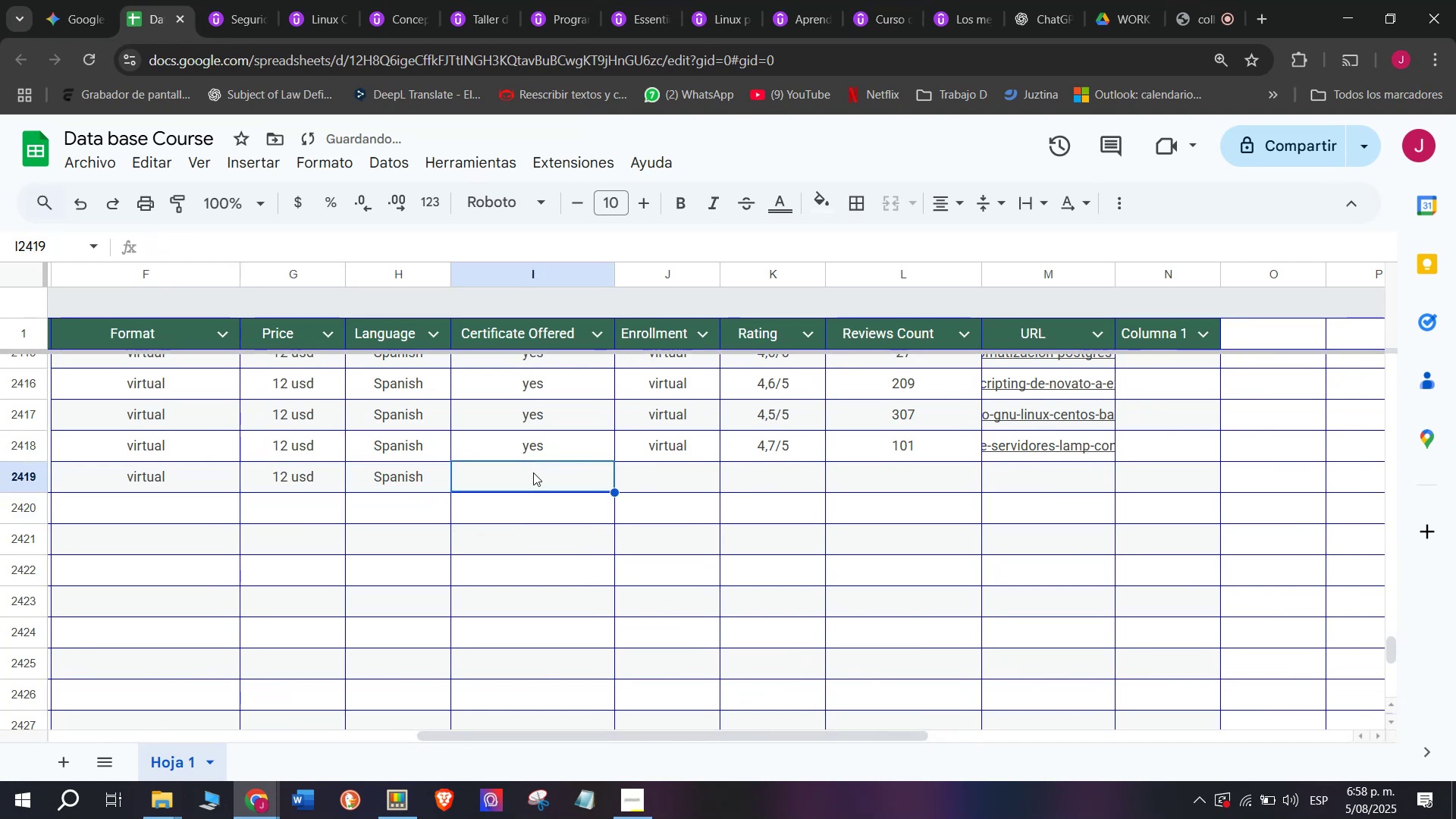 
key(Z)
 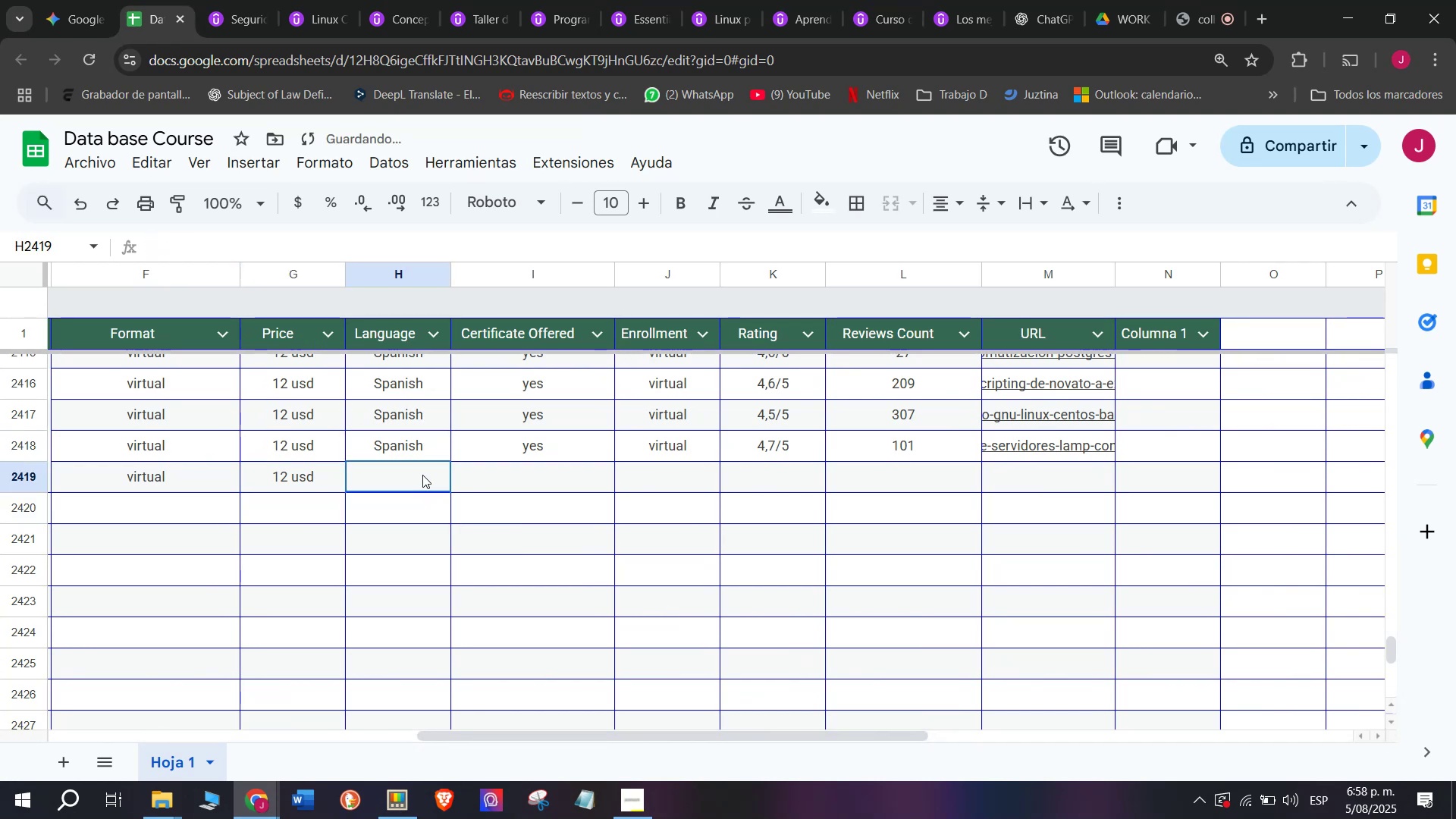 
key(Control+V)
 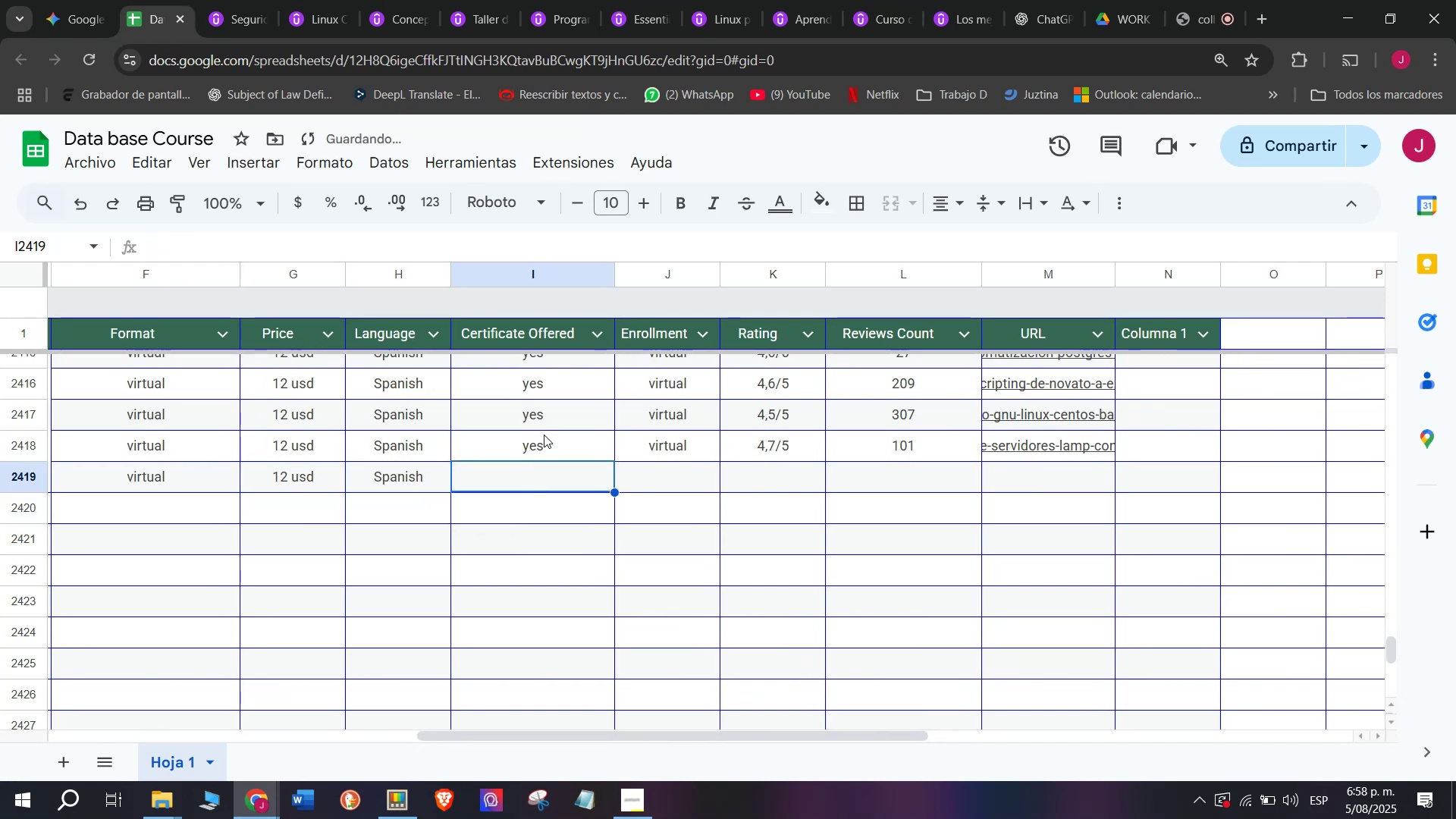 
key(Control+C)
 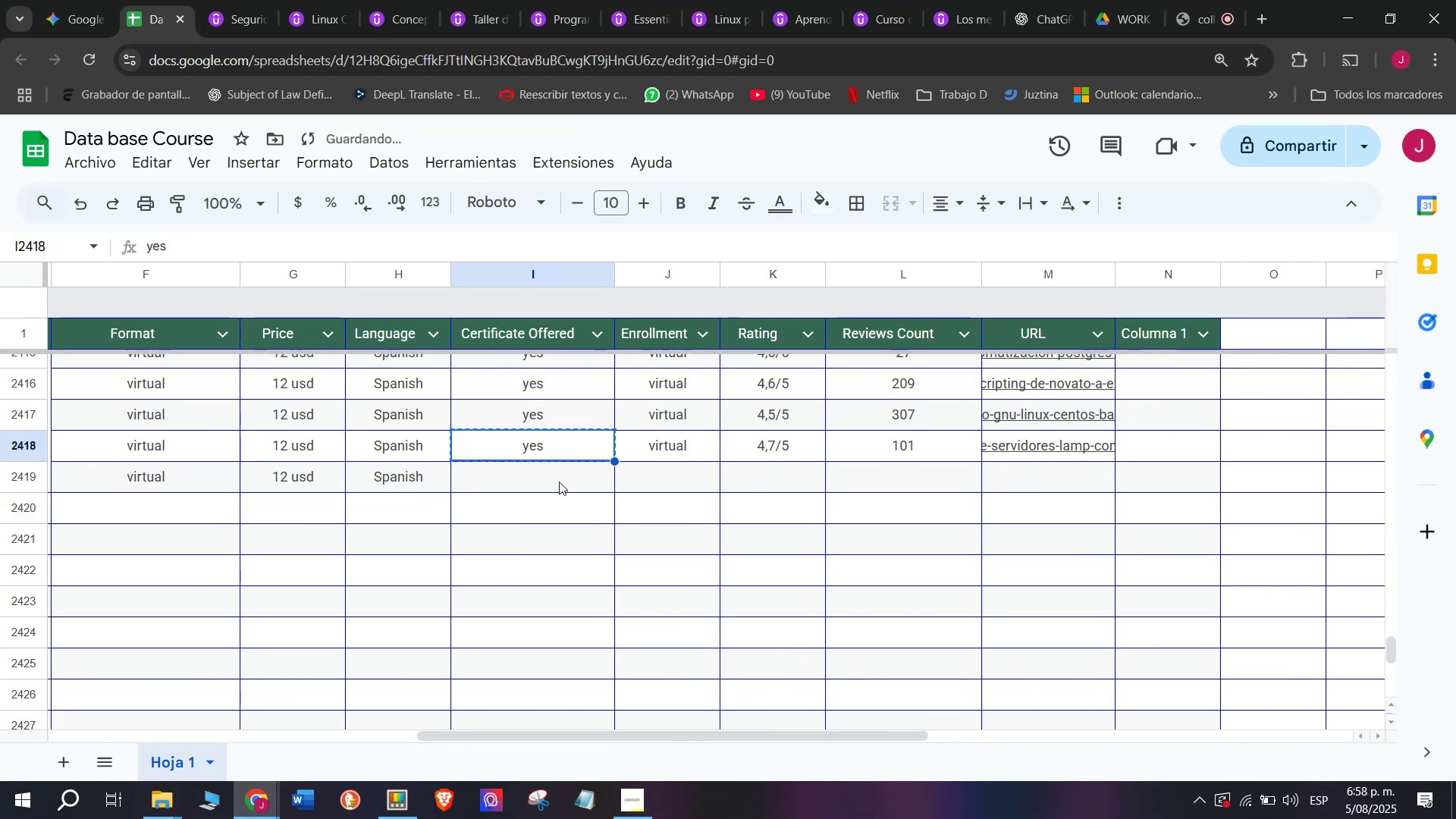 
key(Break)
 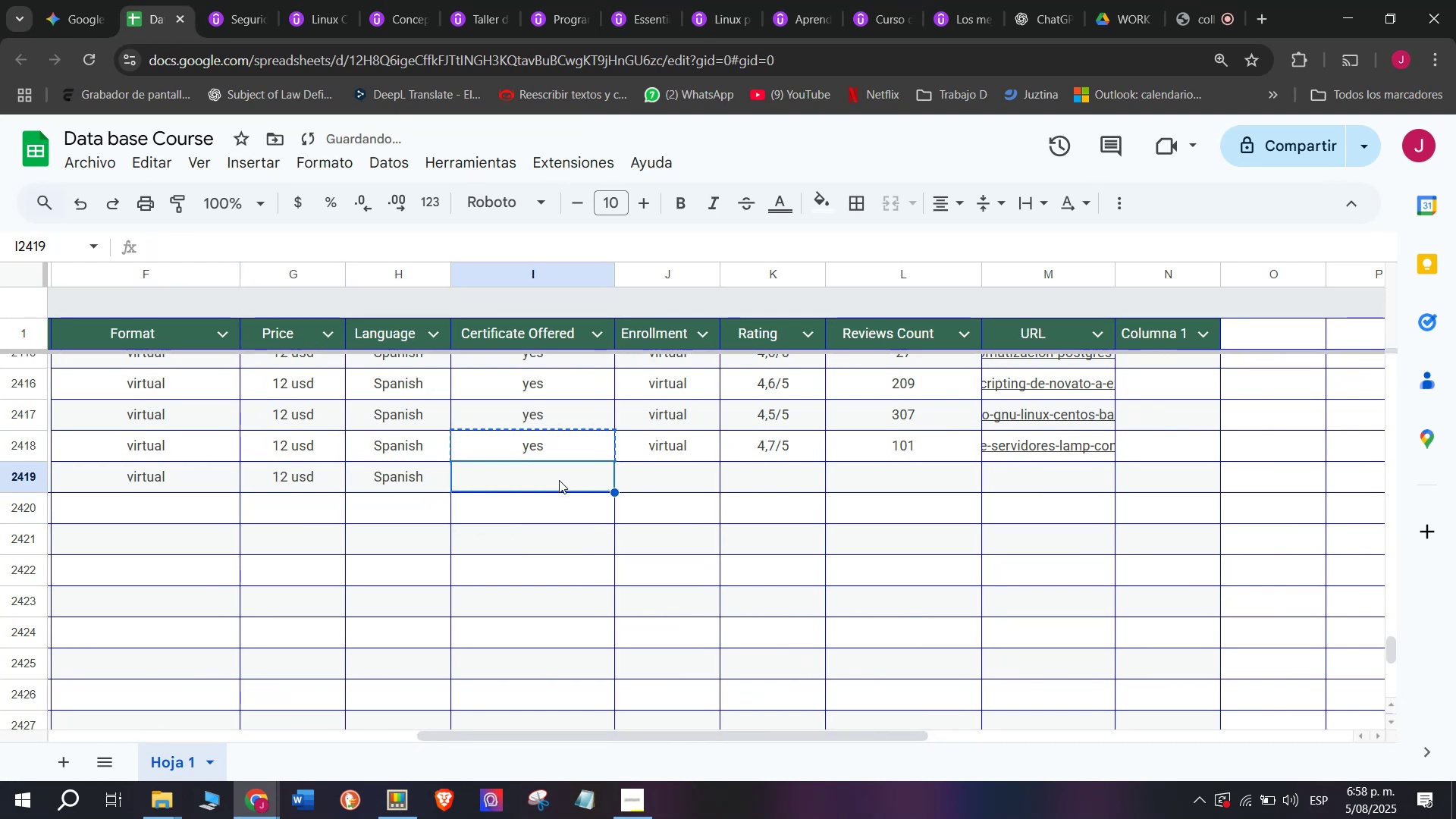 
key(Control+ControlLeft)
 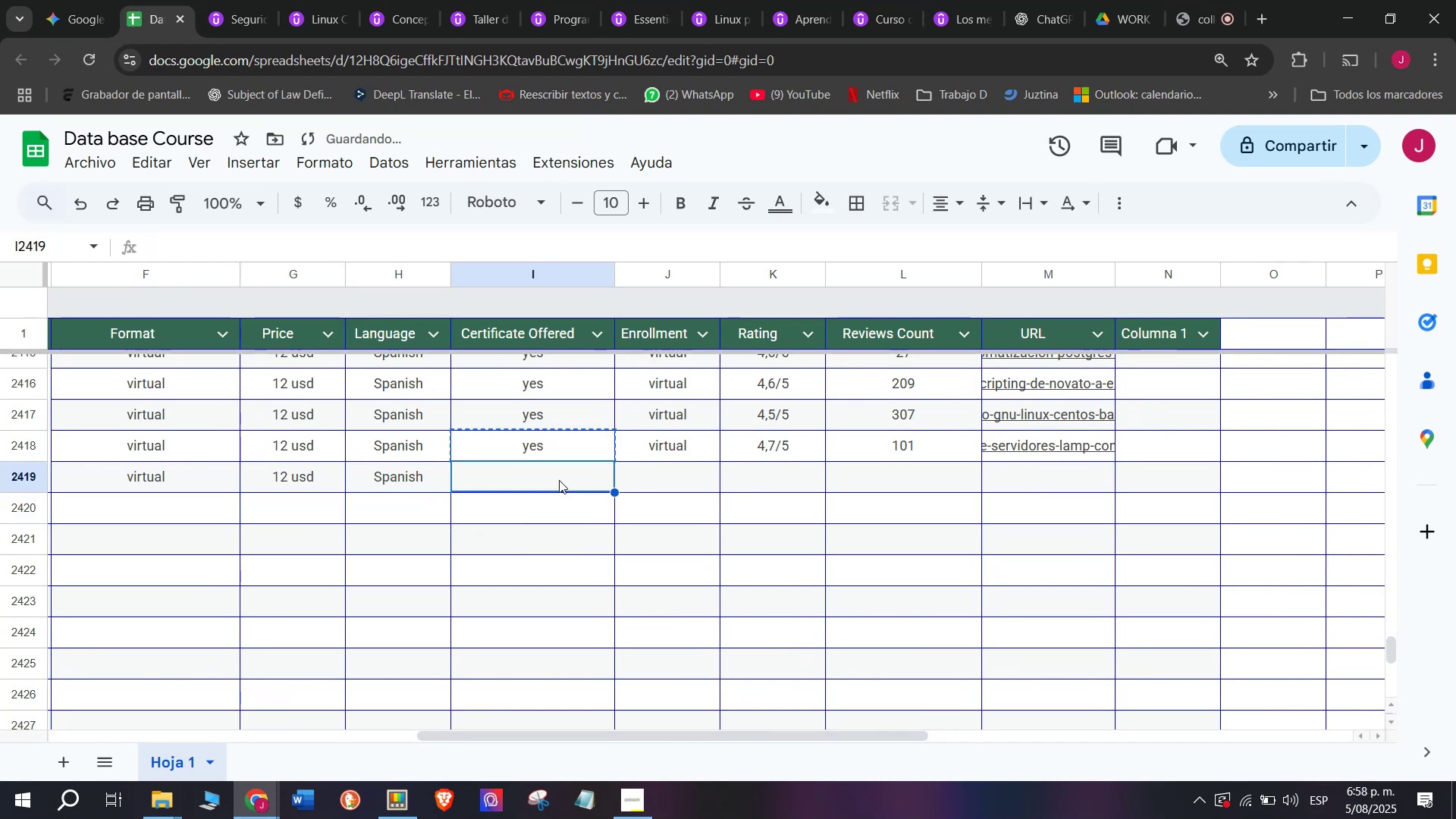 
key(Z)
 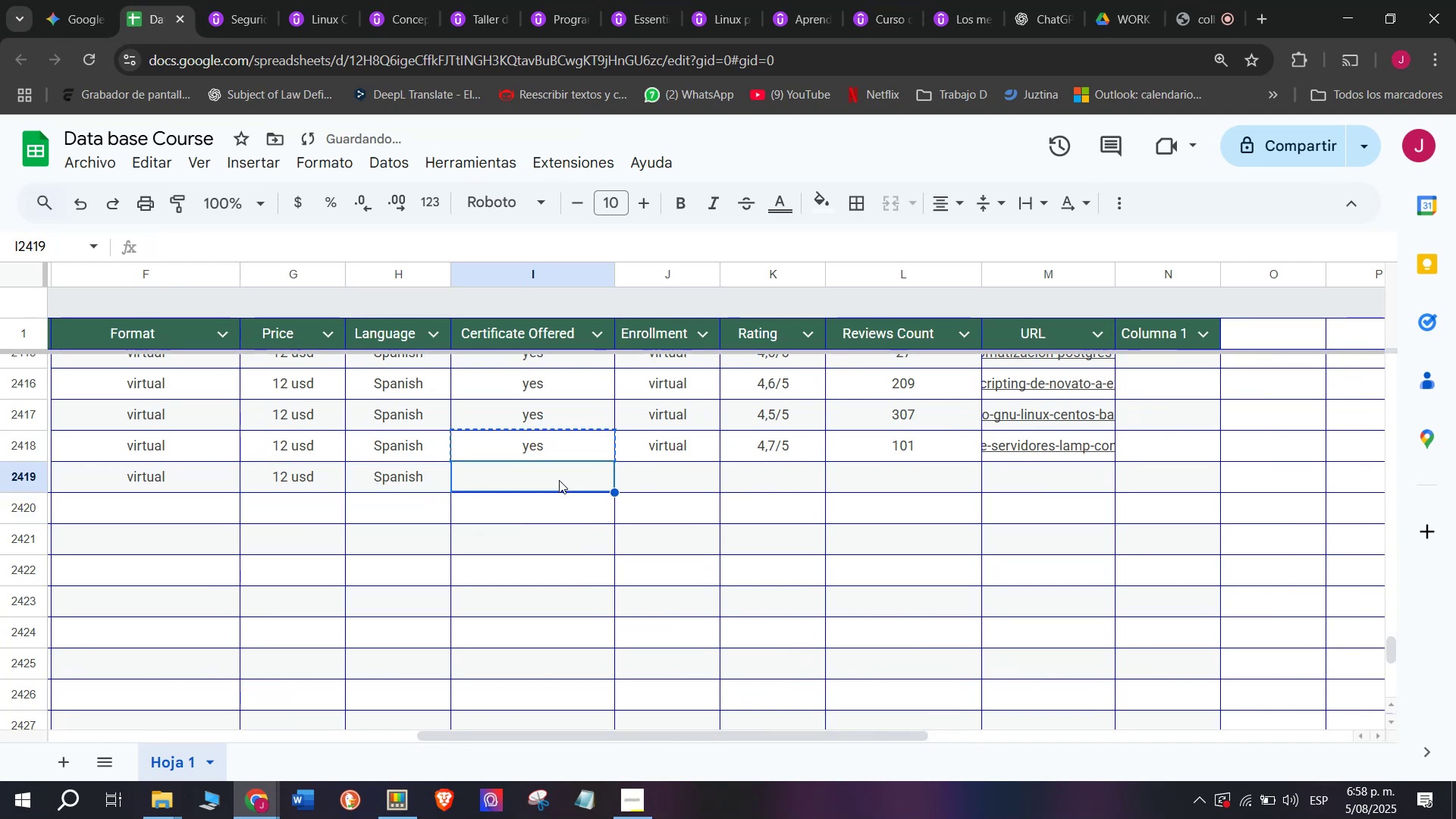 
key(Control+ControlLeft)
 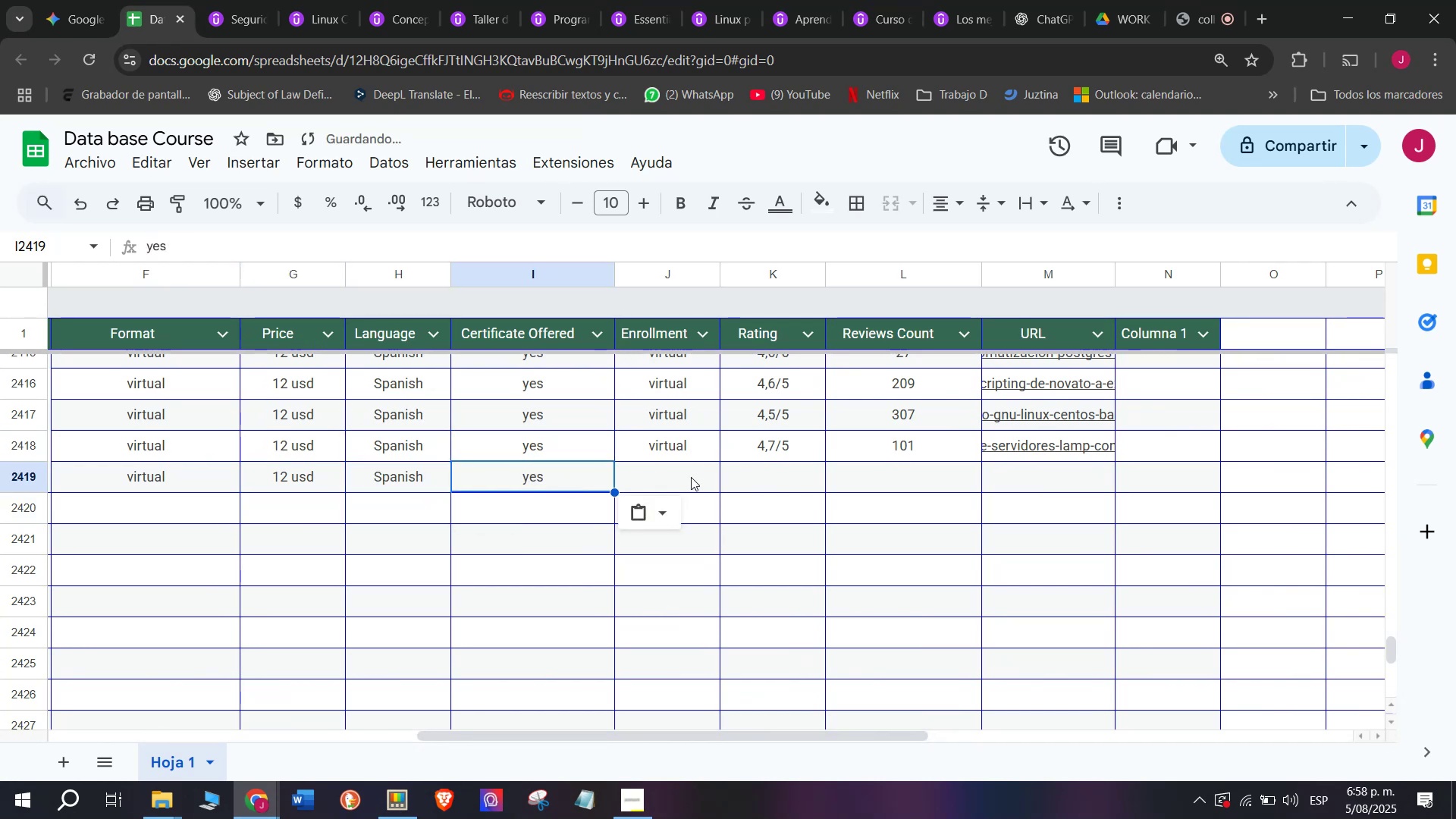 
key(Control+V)
 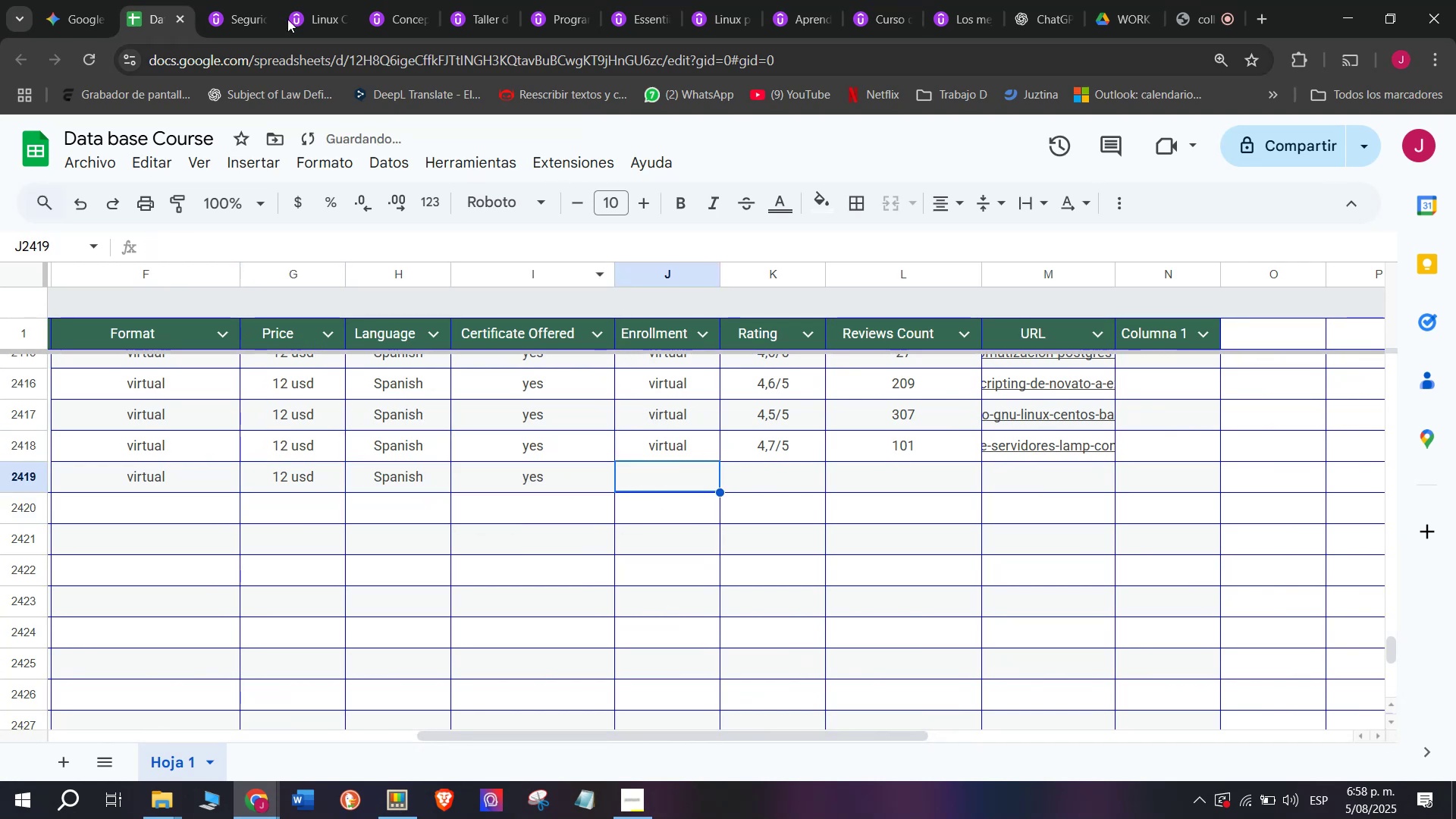 
left_click([232, 0])
 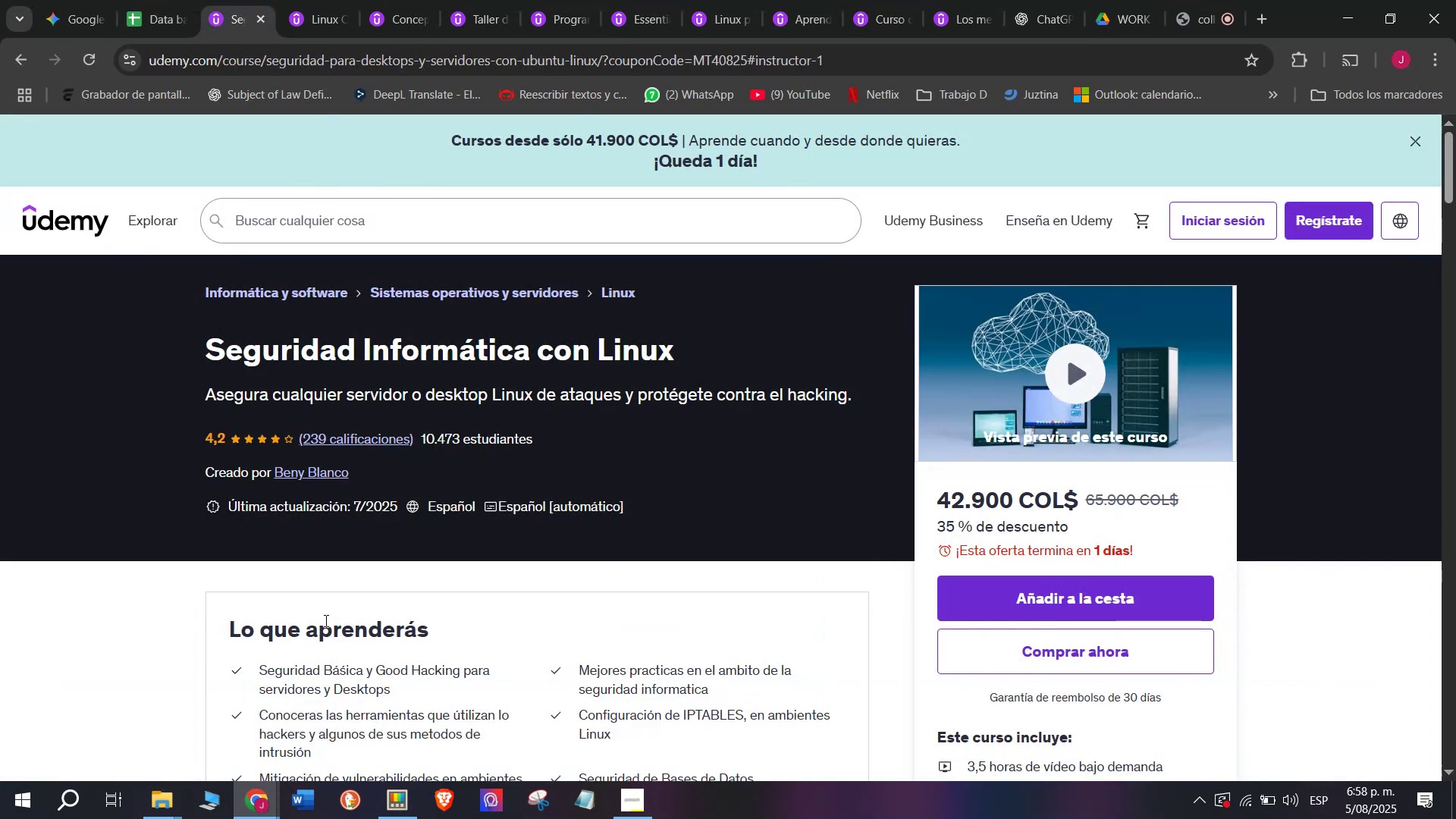 
left_click([171, 0])
 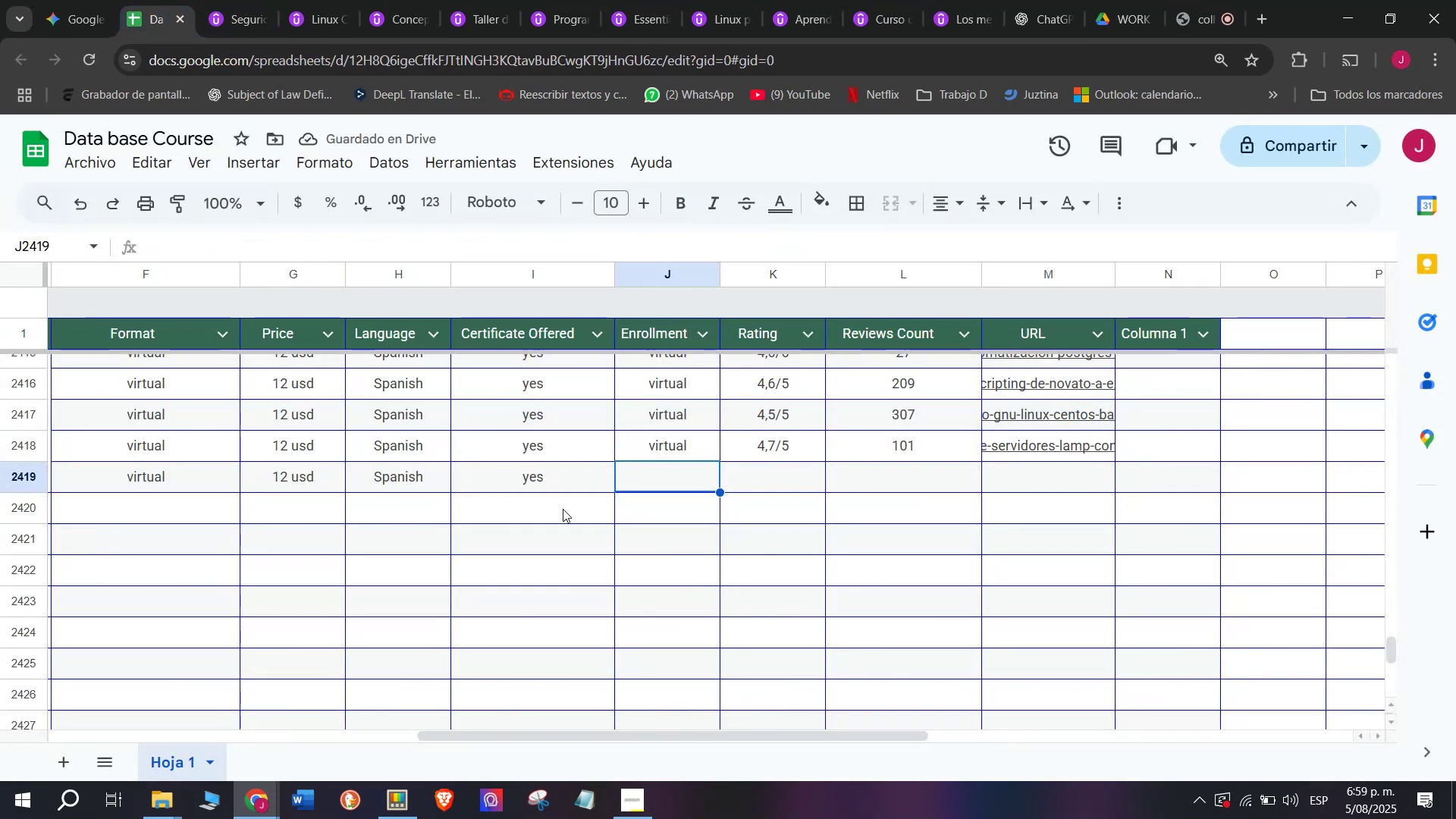 
key(Control+ControlLeft)
 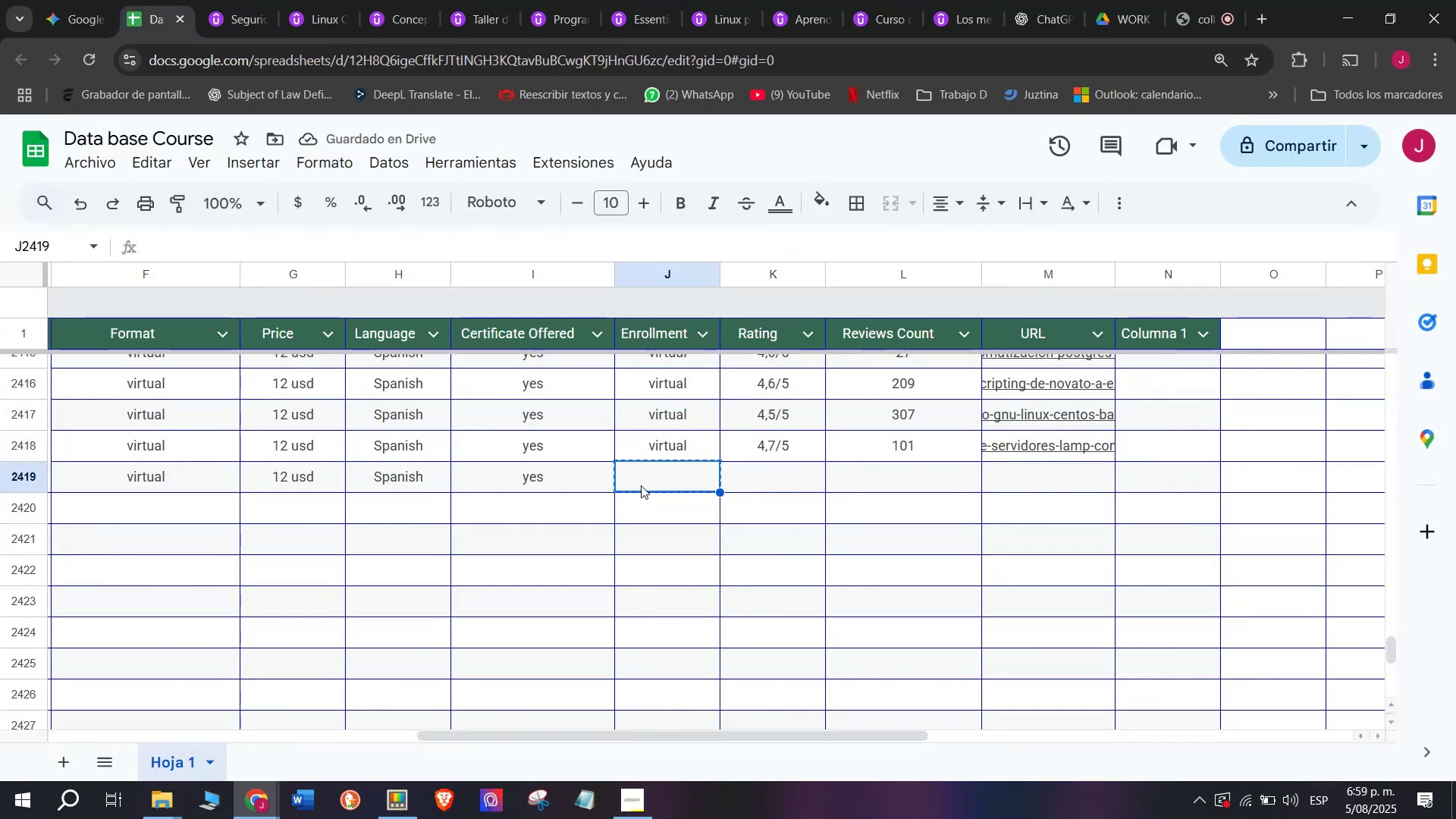 
key(Break)
 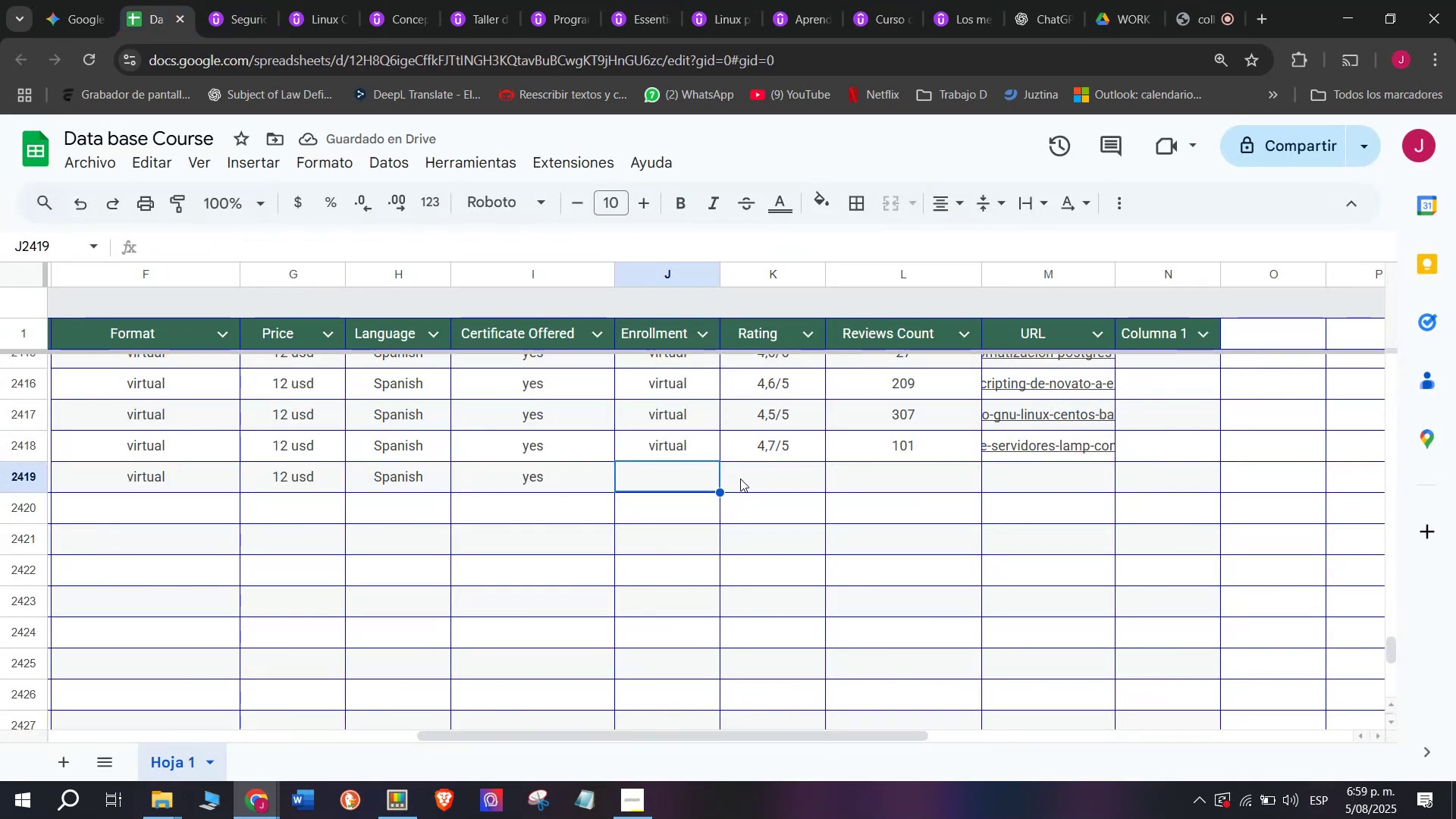 
key(Control+C)
 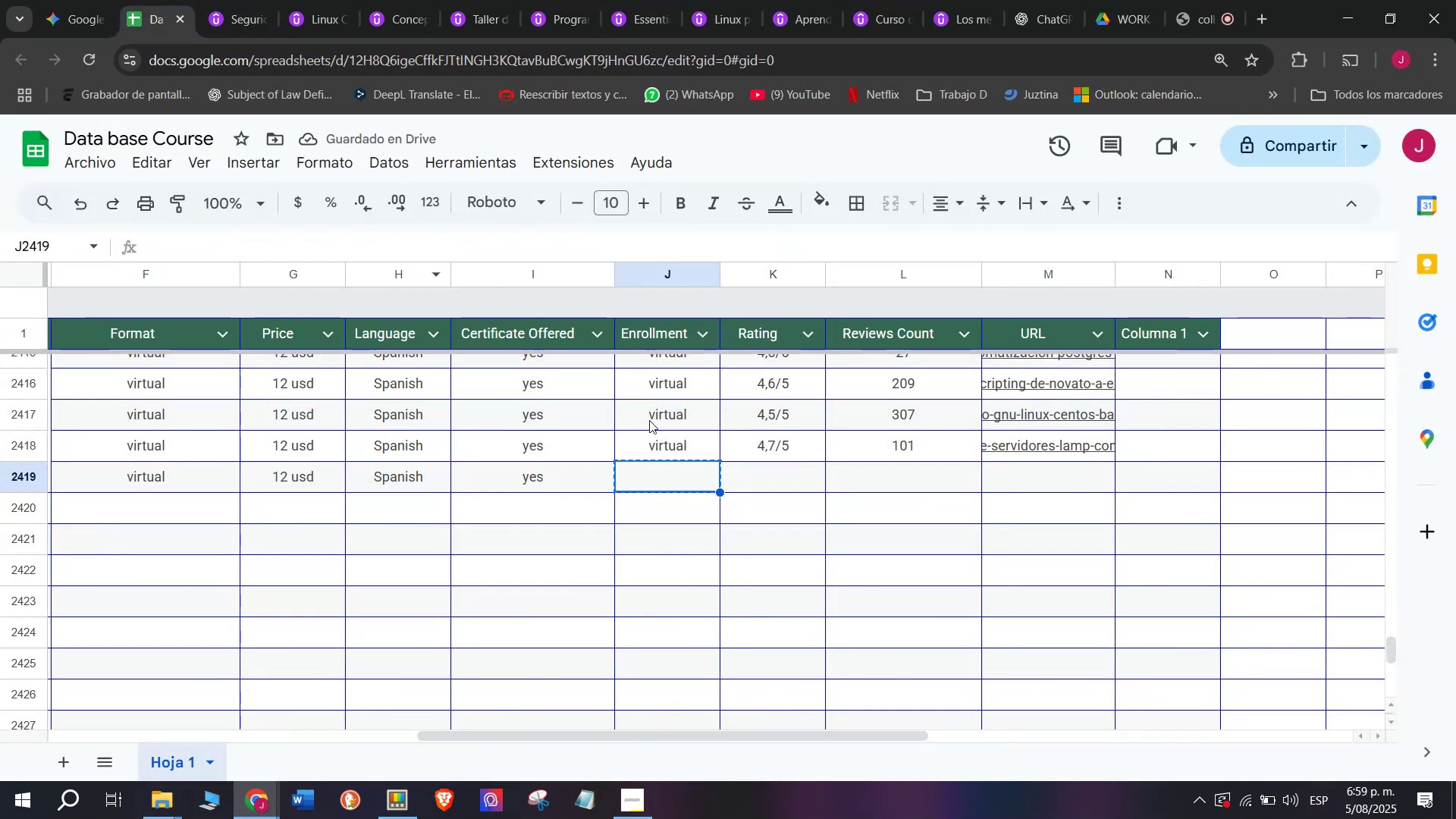 
key(Control+ControlLeft)
 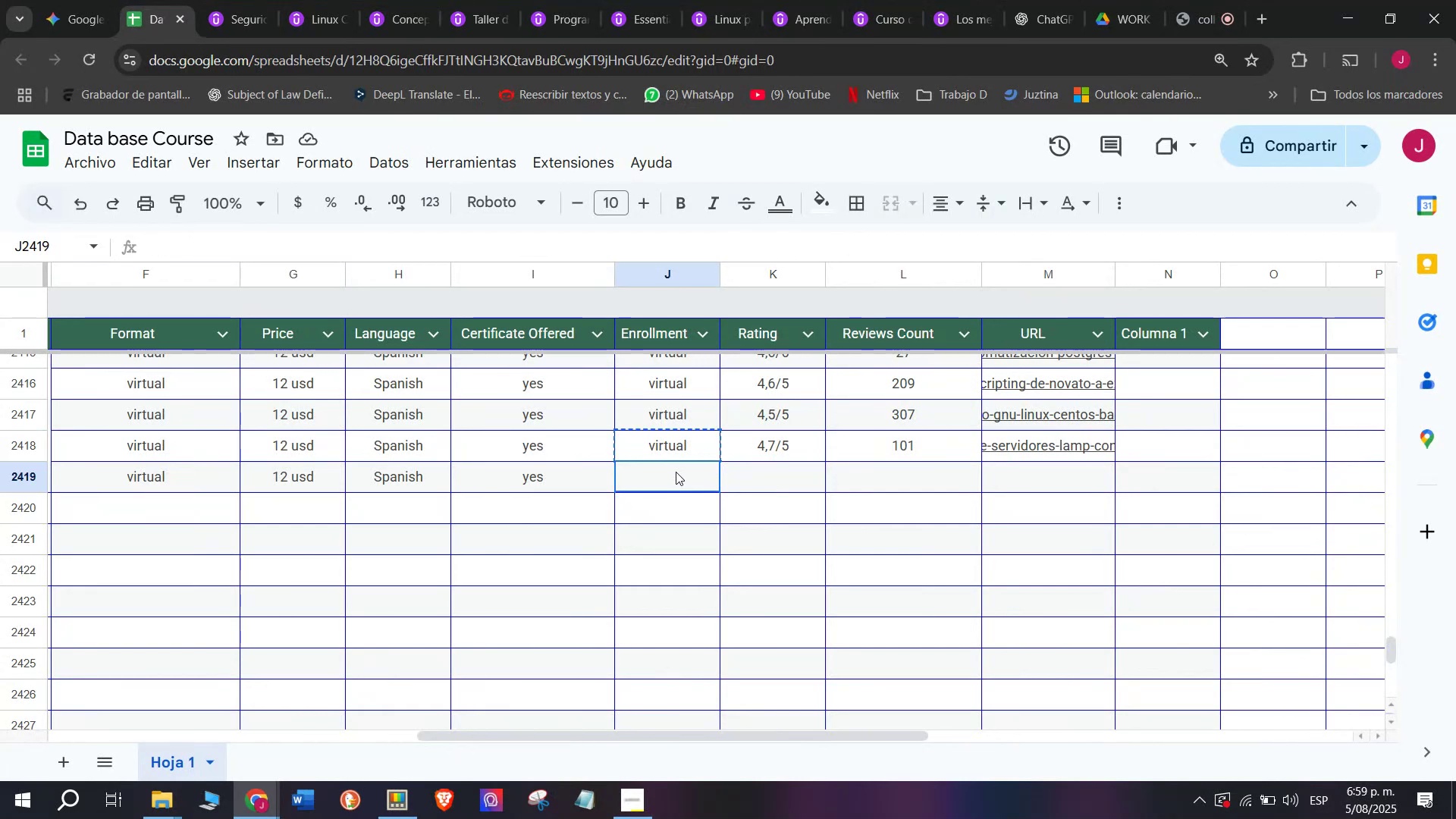 
key(Break)
 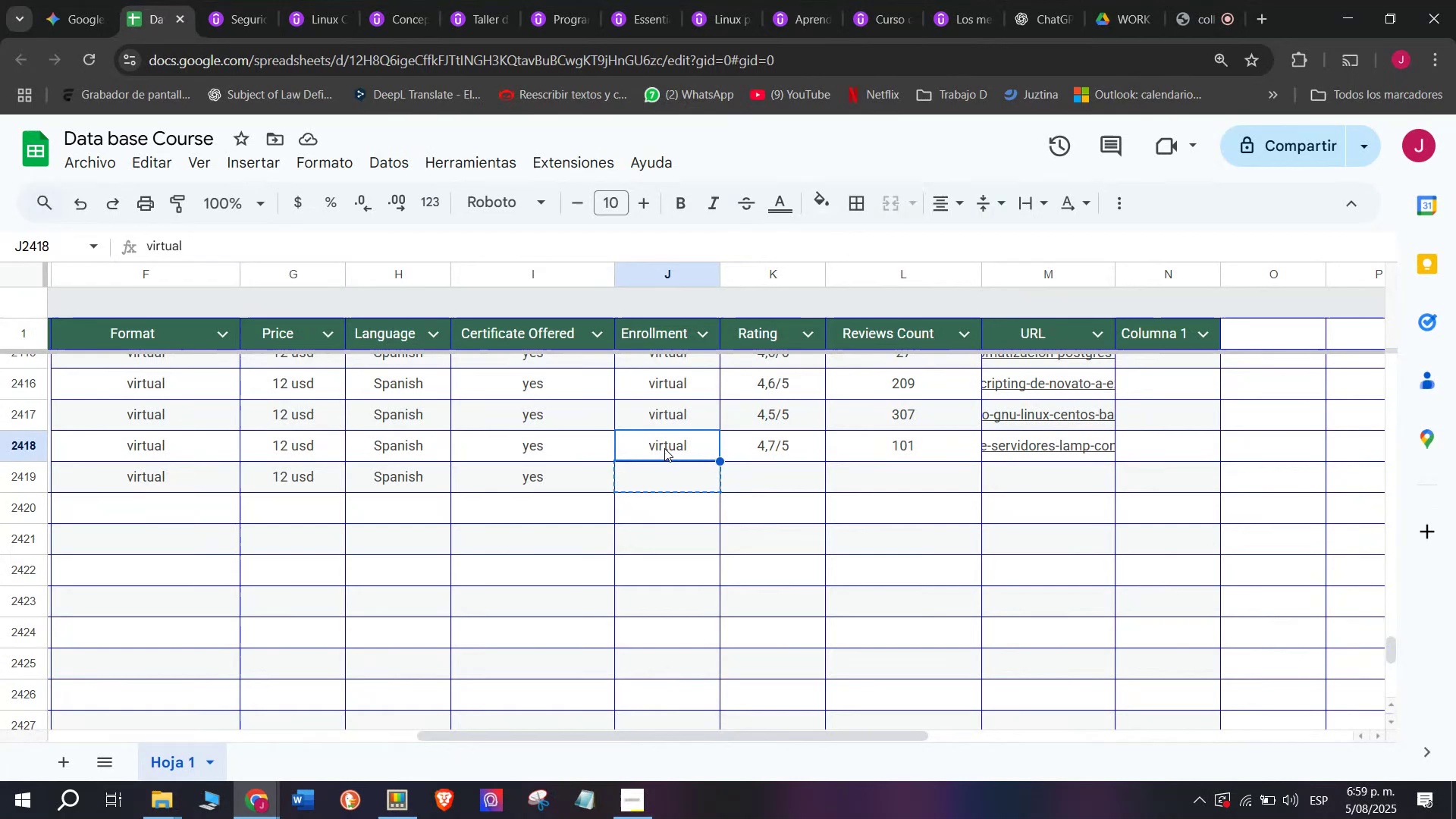 
key(Control+C)
 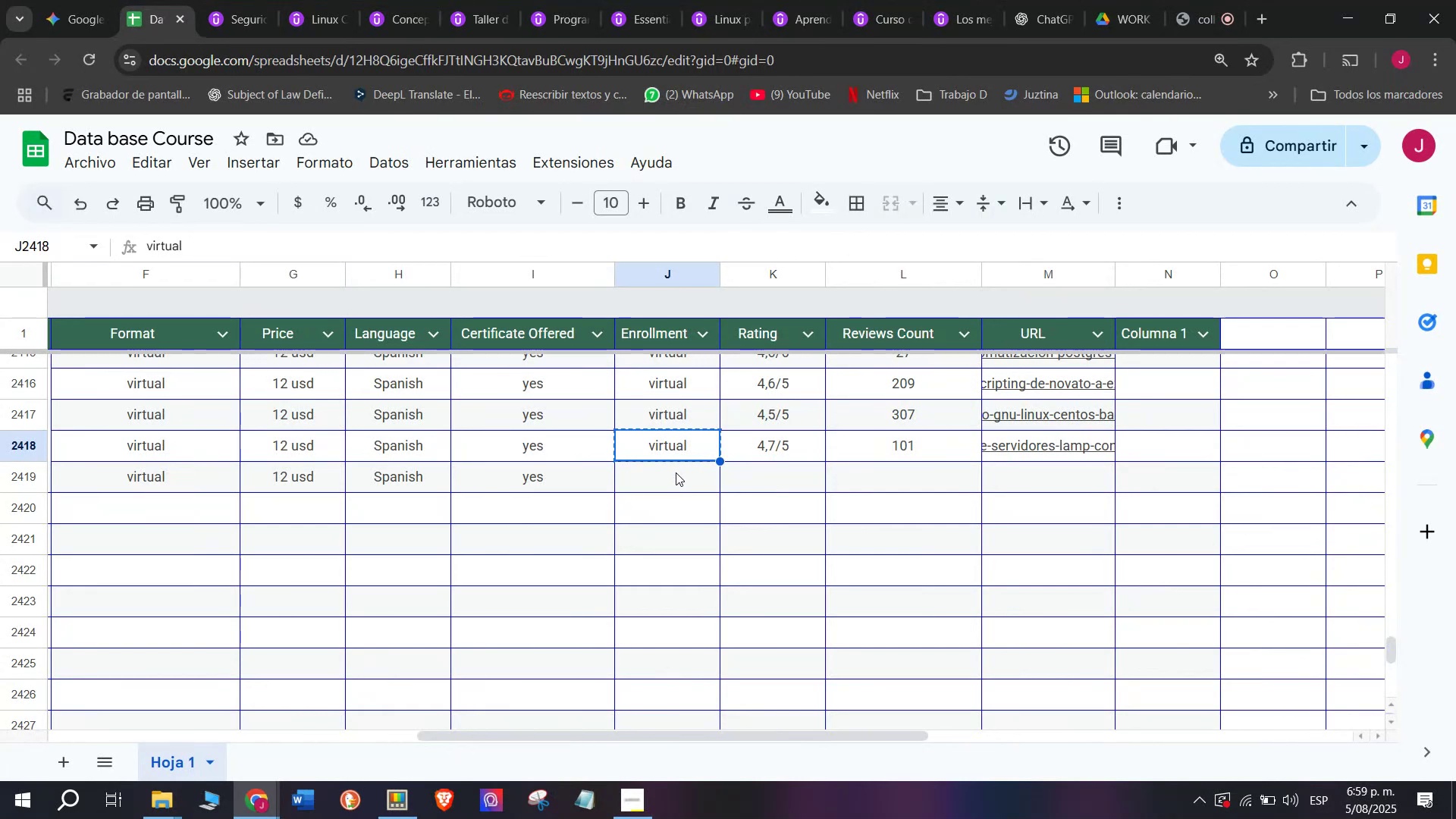 
key(Control+ControlLeft)
 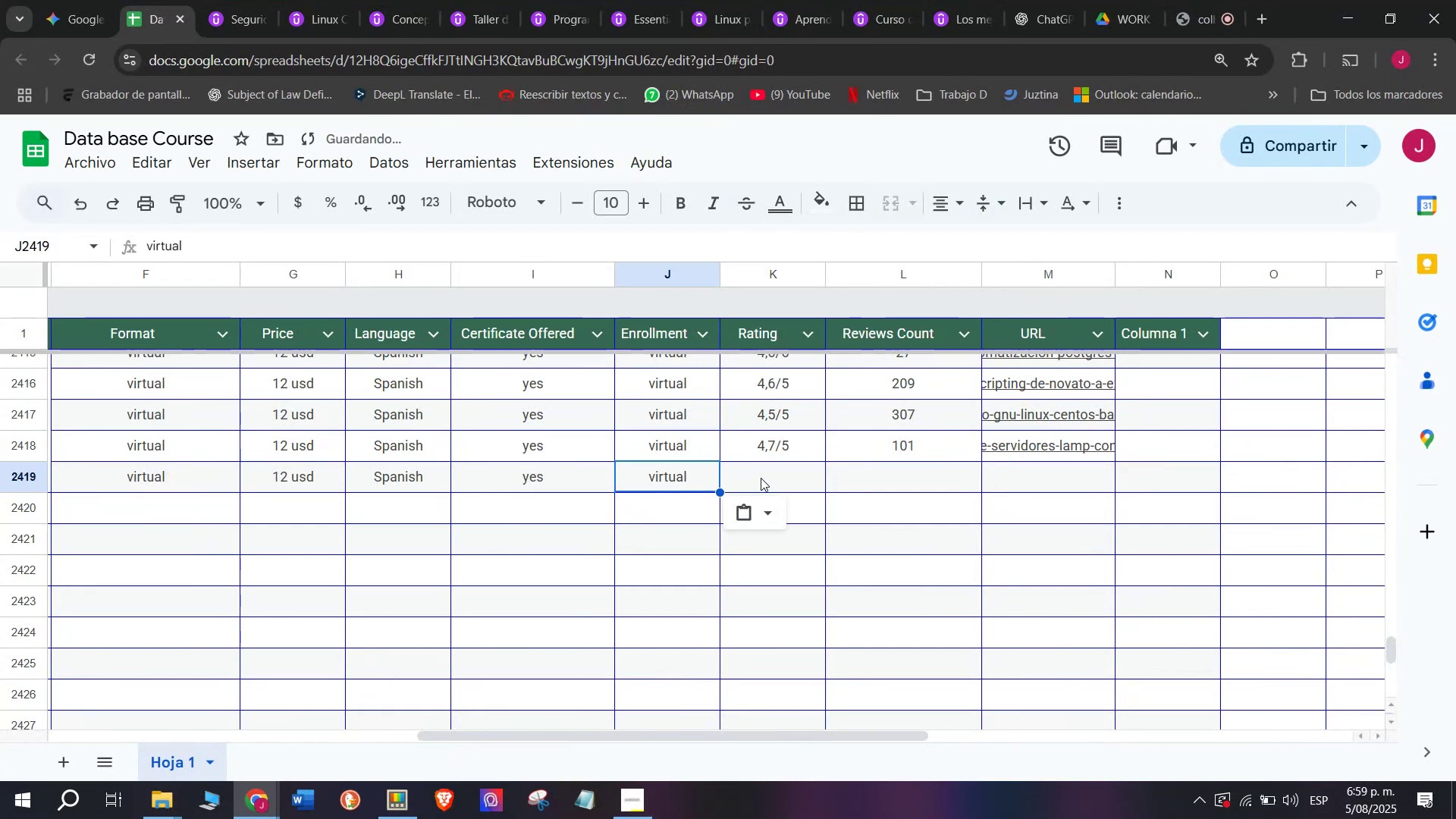 
key(Z)
 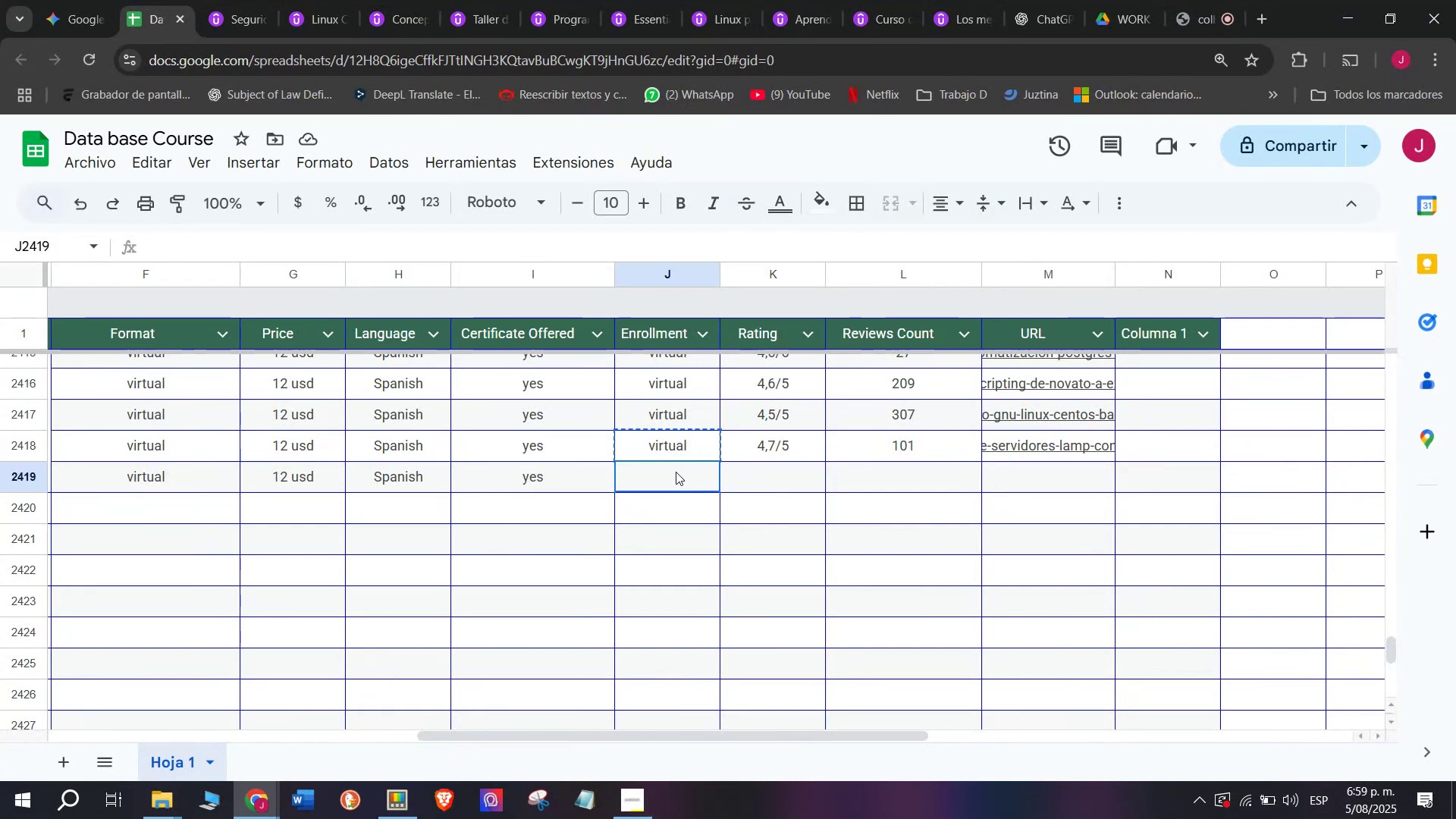 
key(Control+V)
 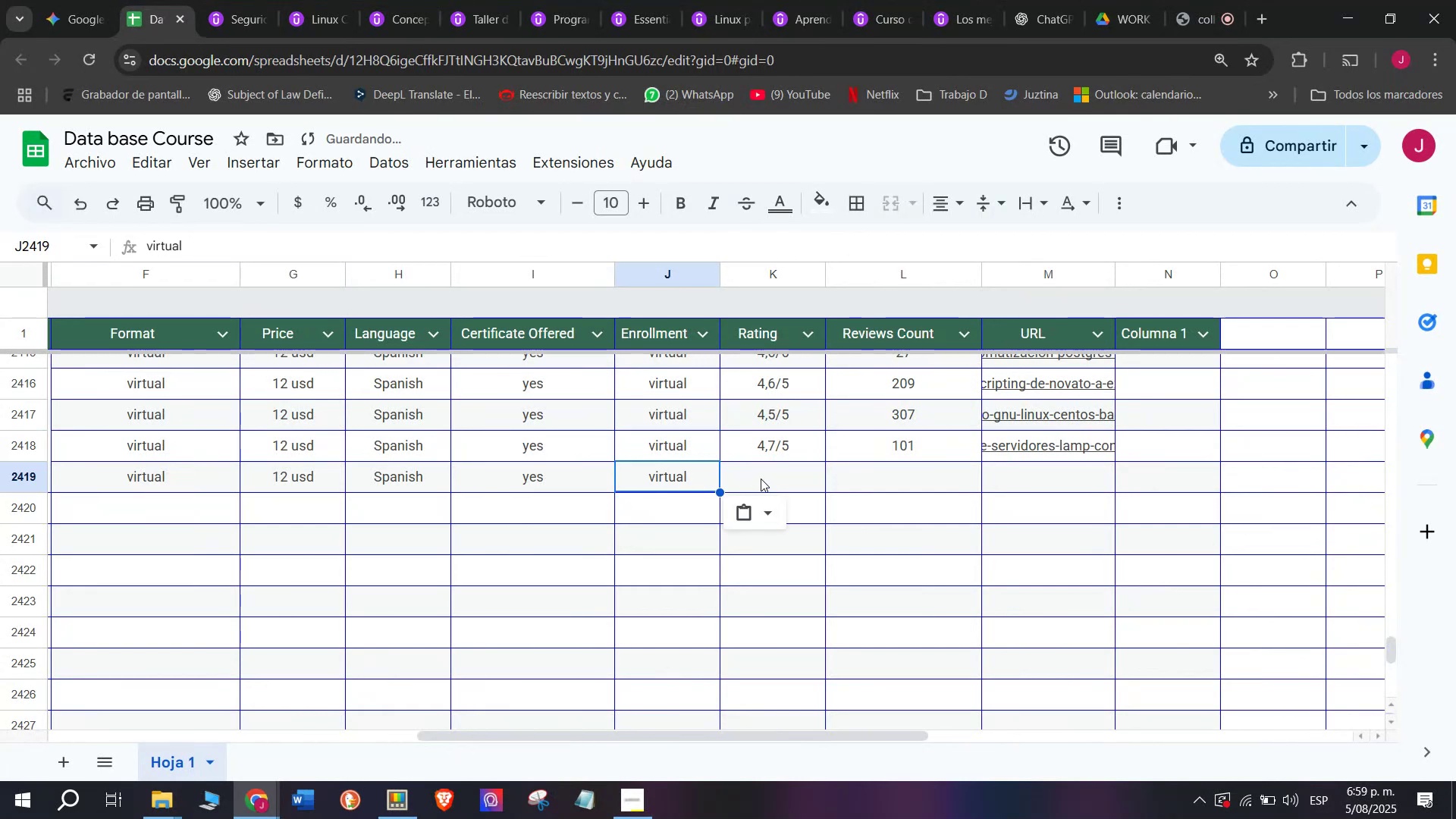 
left_click([761, 476])
 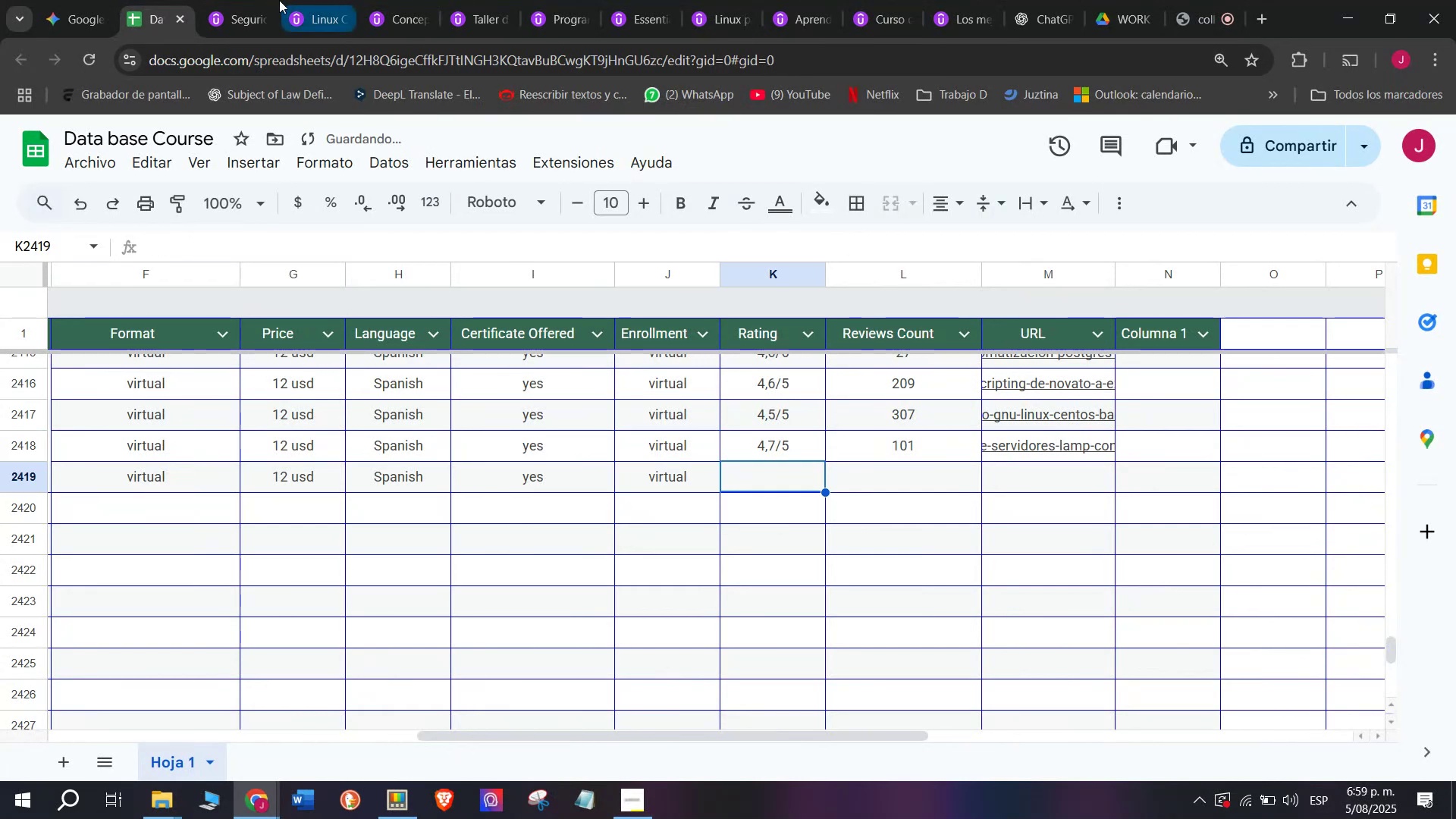 
left_click([256, 0])
 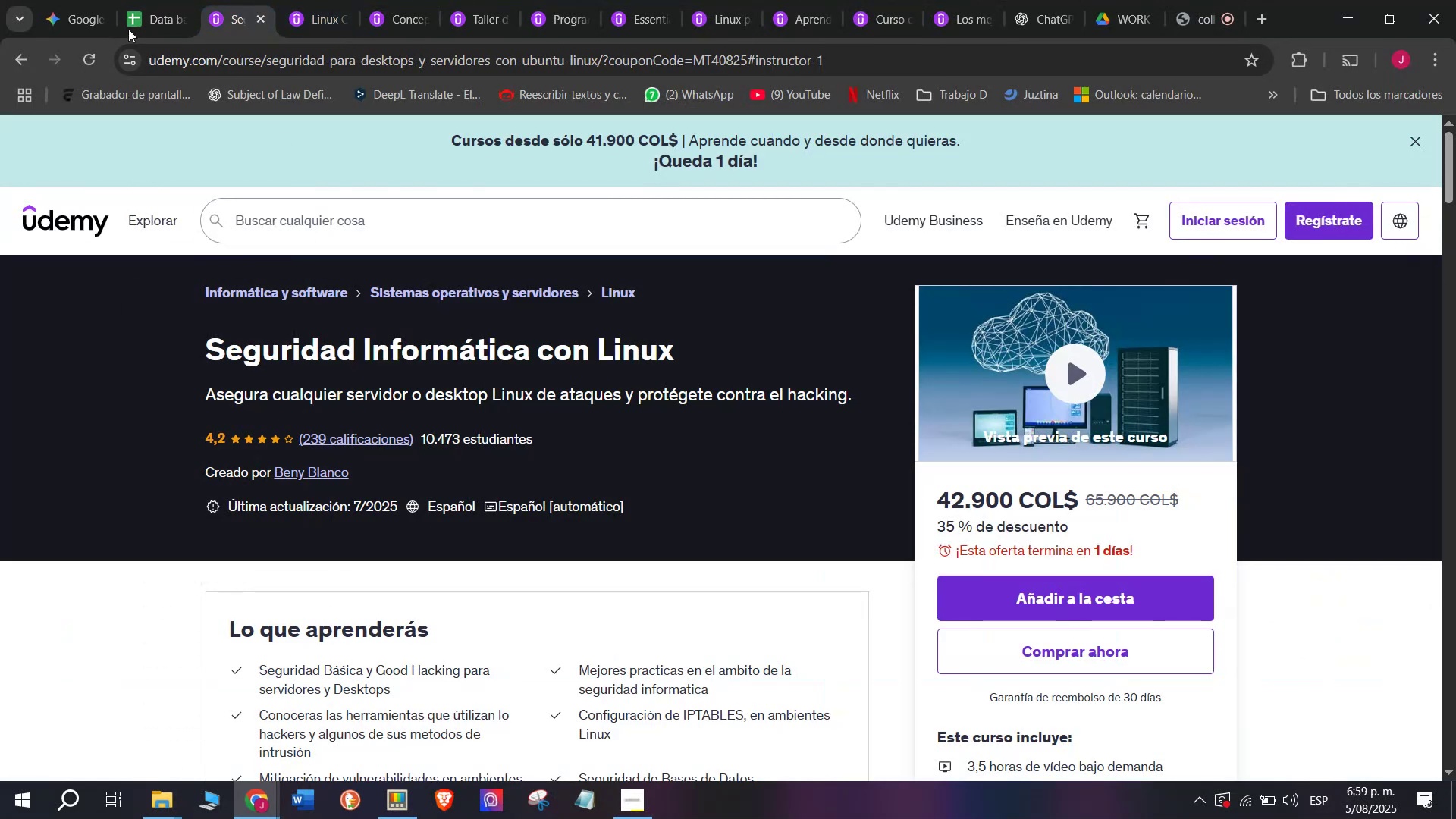 
left_click([124, 0])
 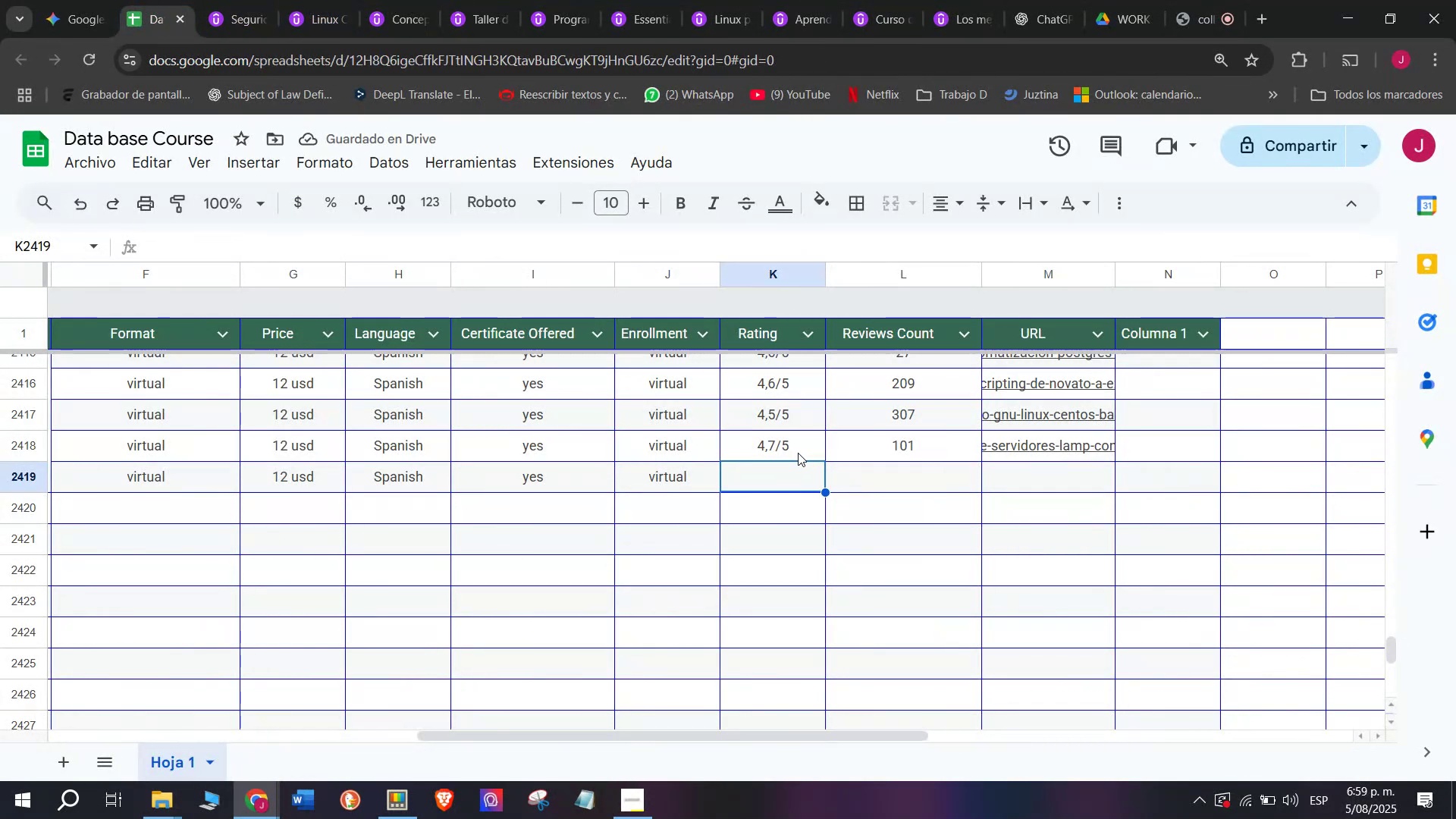 
left_click([776, 447])
 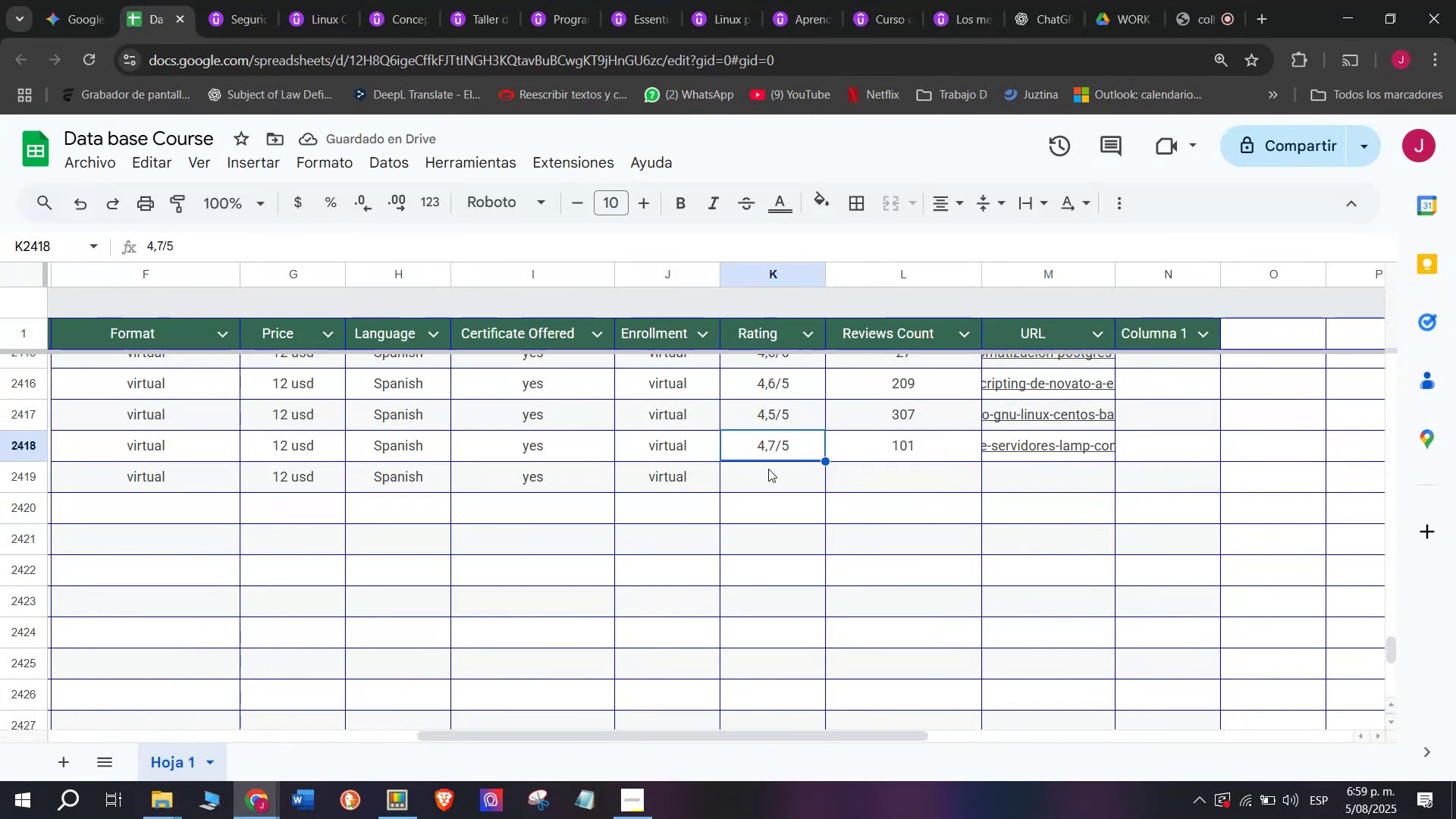 
key(Control+ControlLeft)
 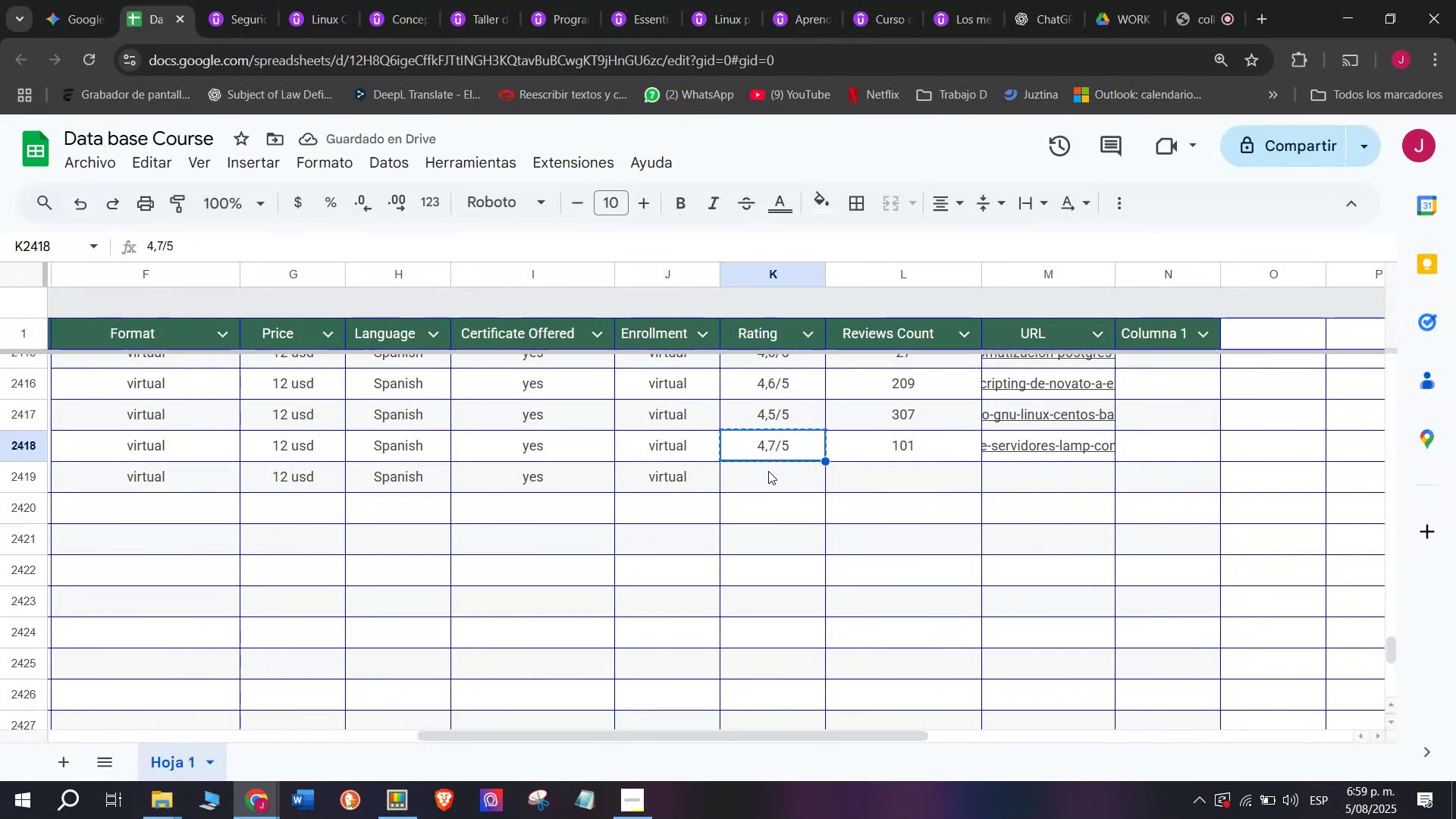 
key(Break)
 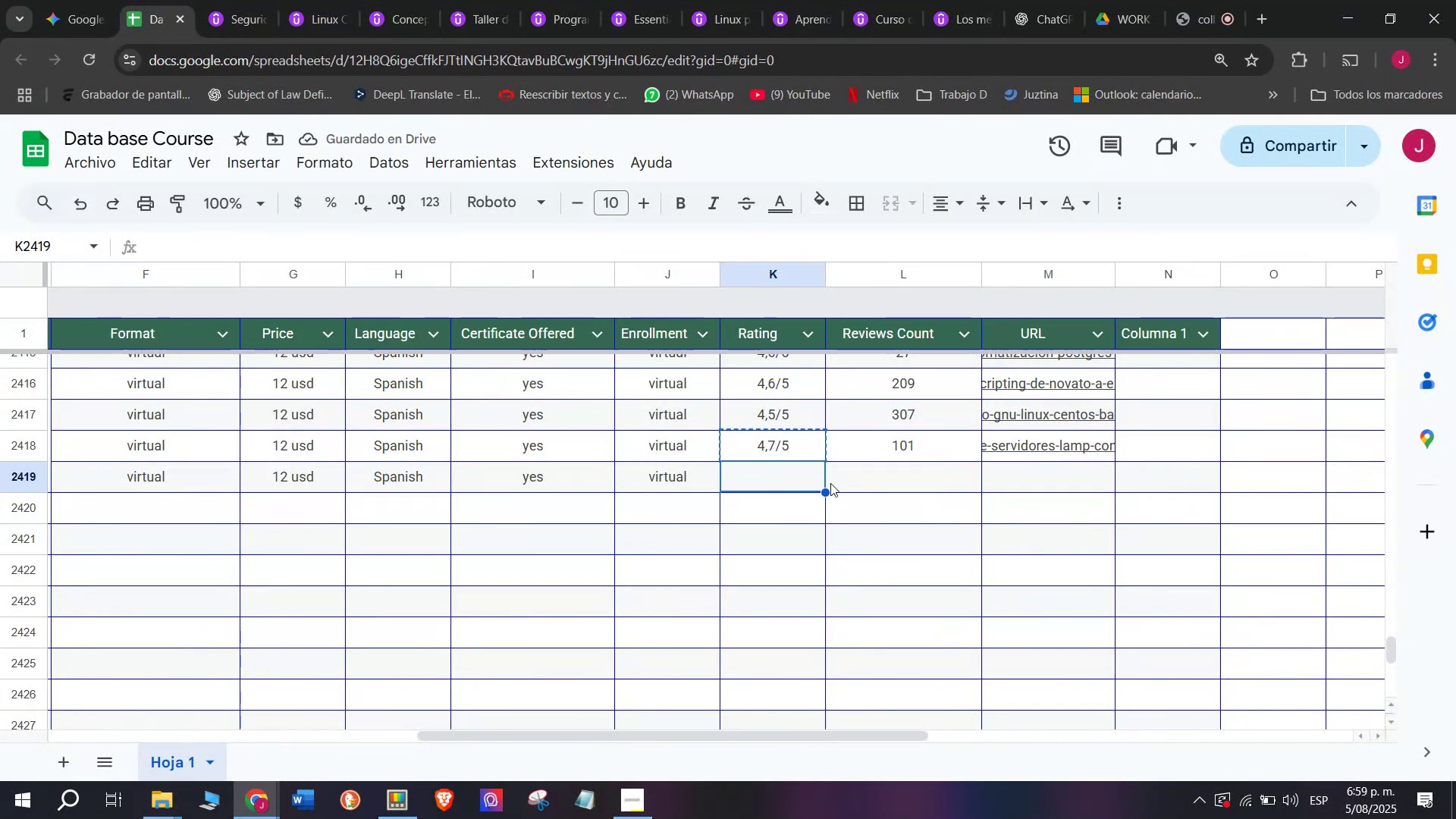 
key(Control+C)
 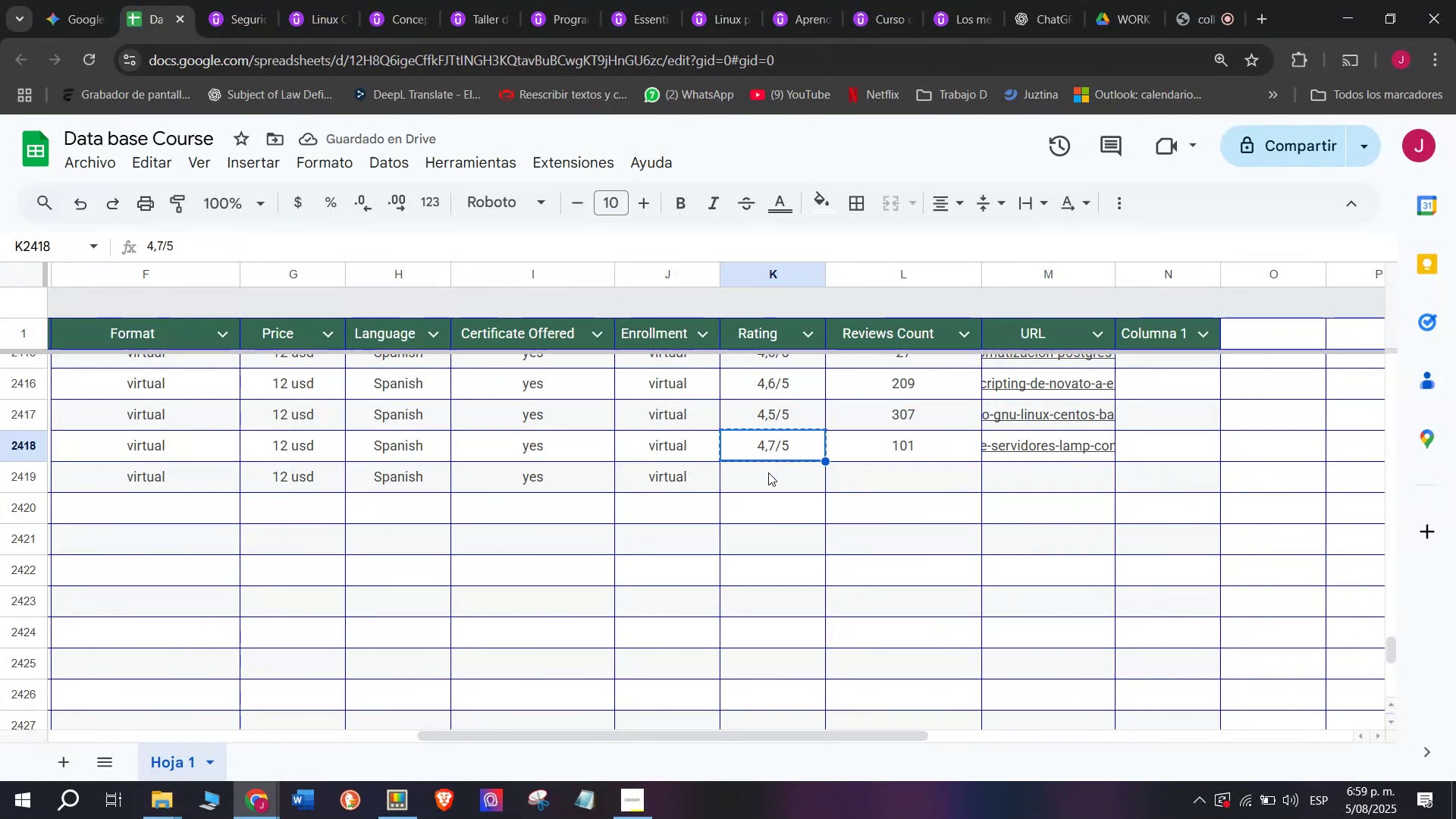 
double_click([768, 472])
 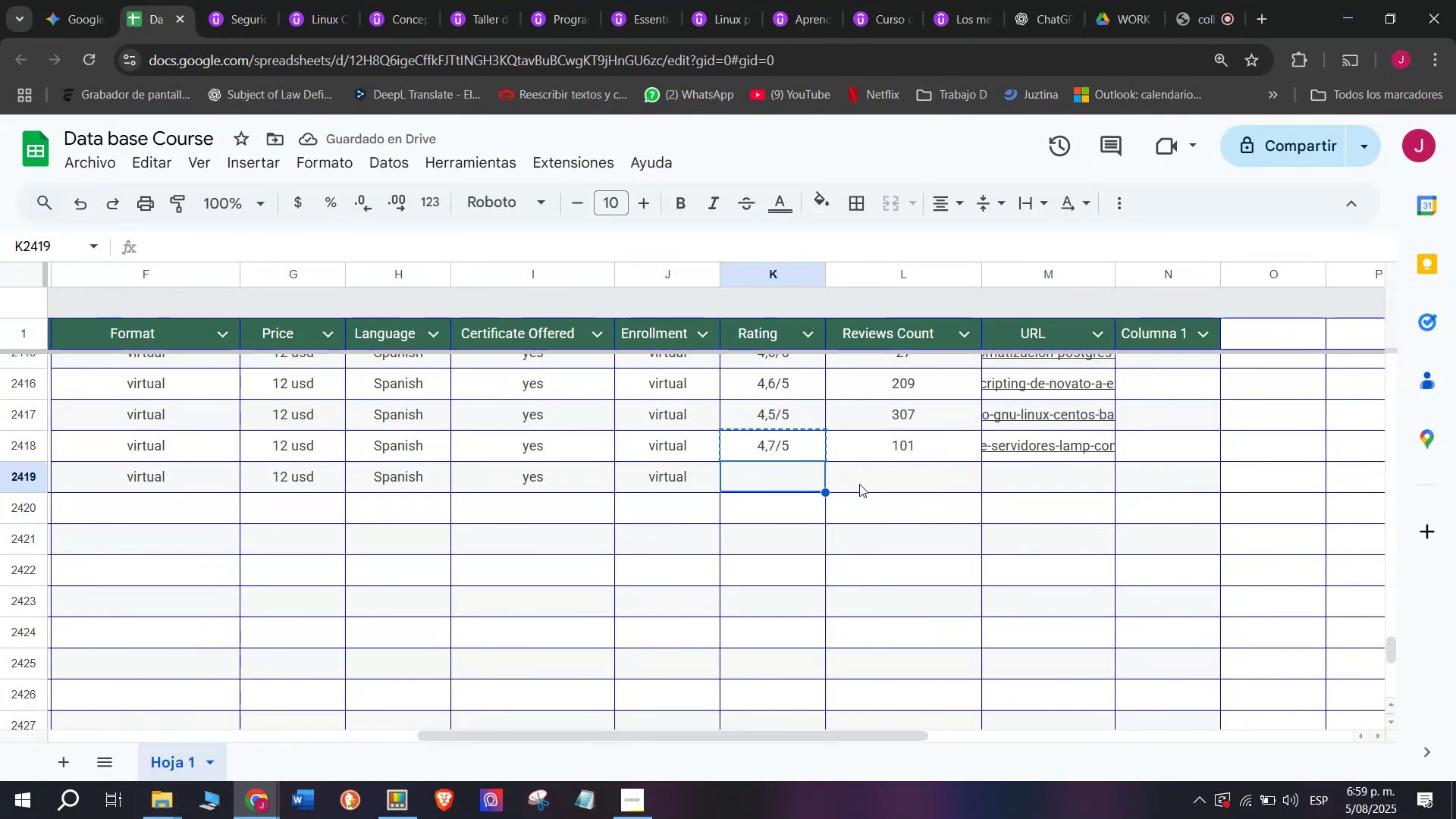 
key(Z)
 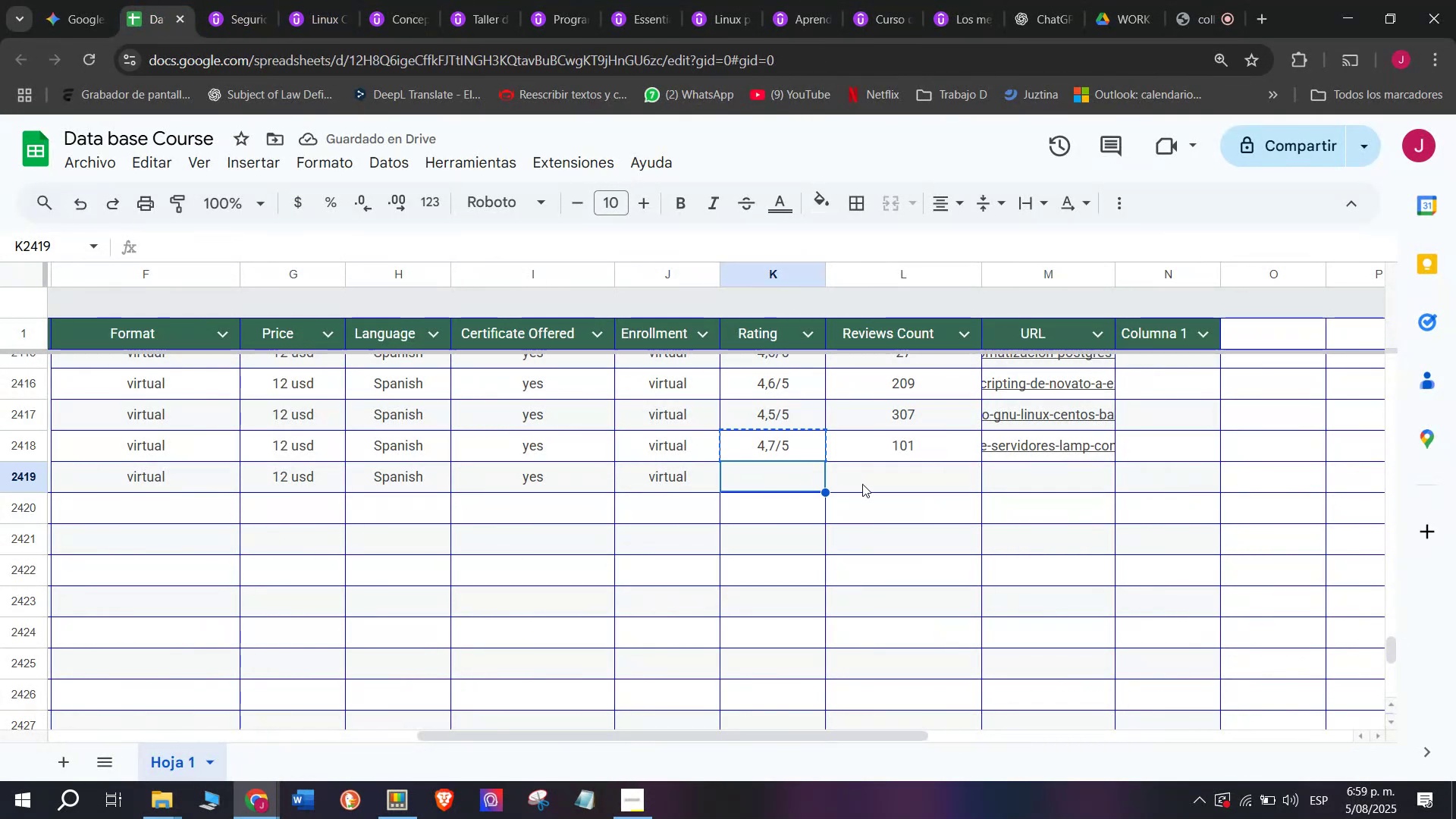 
key(Control+ControlLeft)
 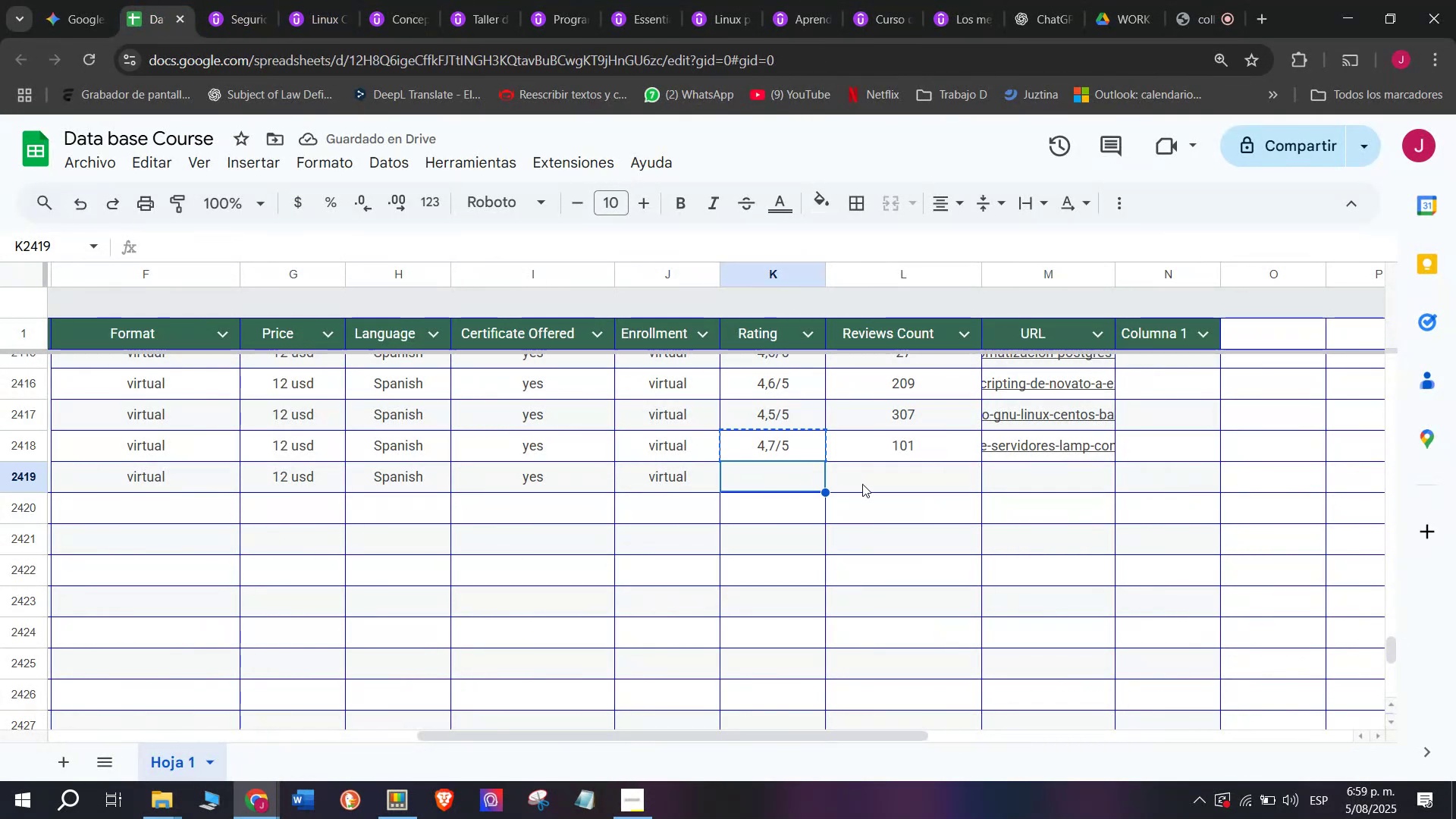 
key(Control+V)
 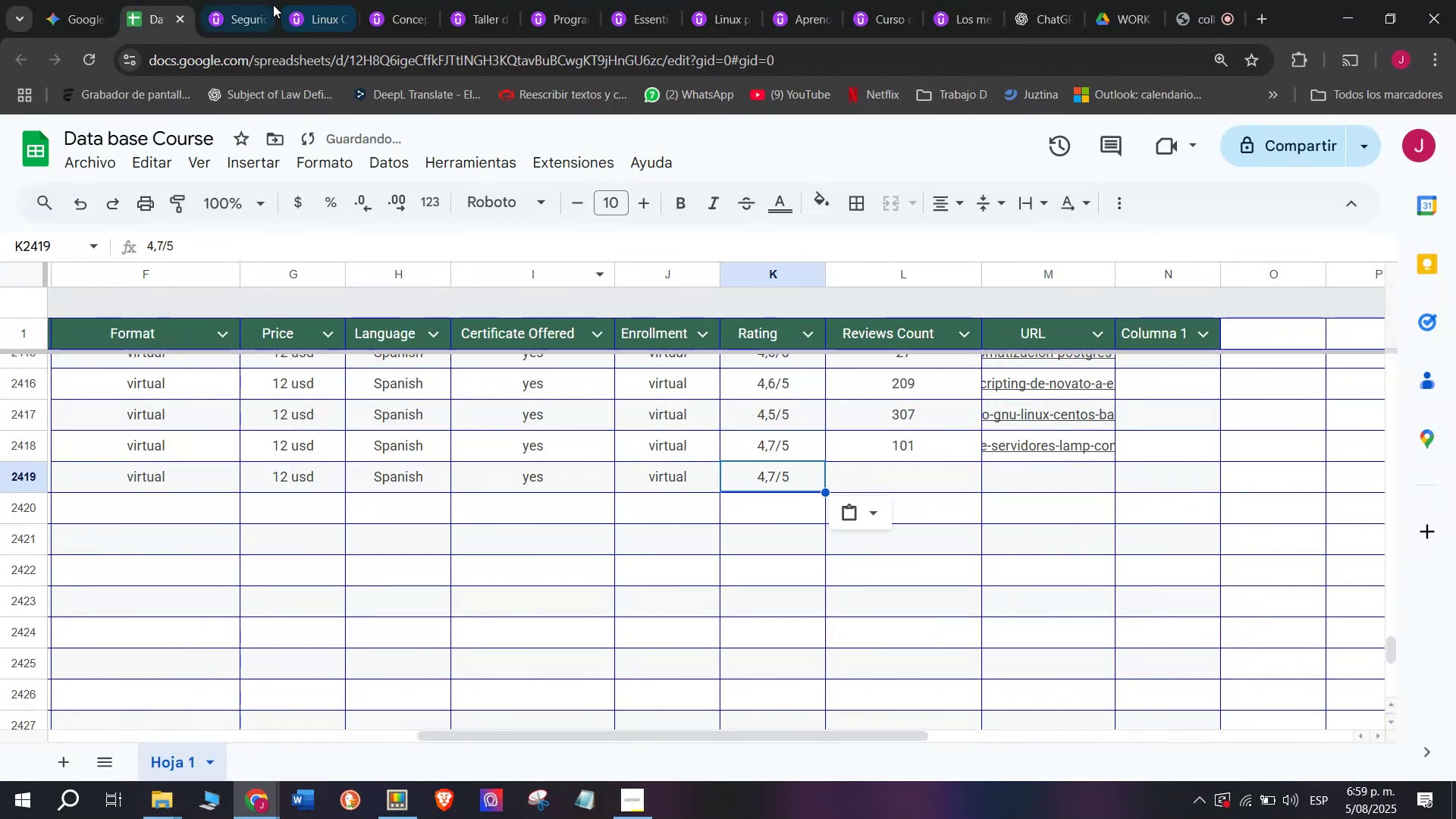 
left_click([275, 0])
 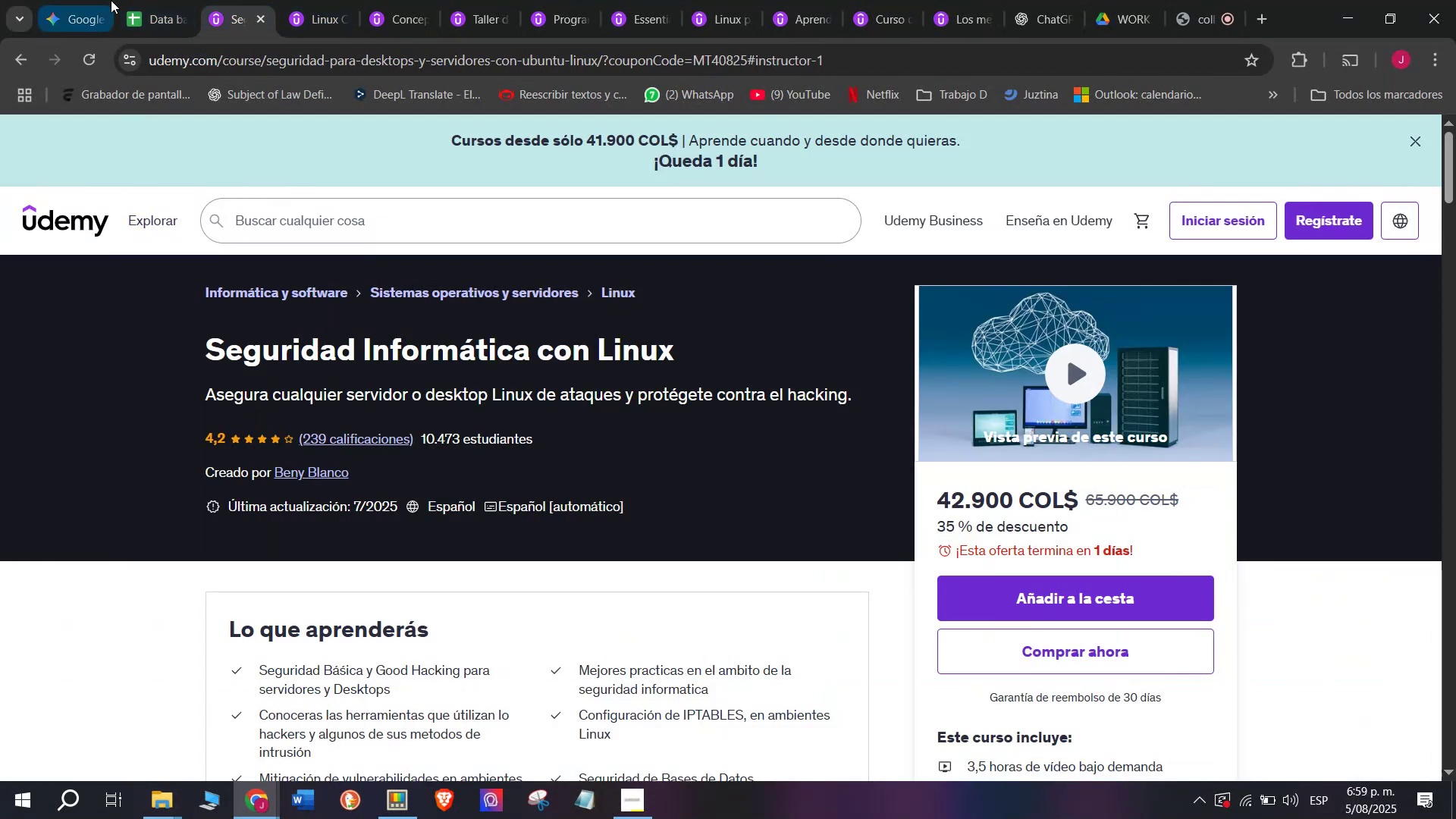 
double_click([131, 0])
 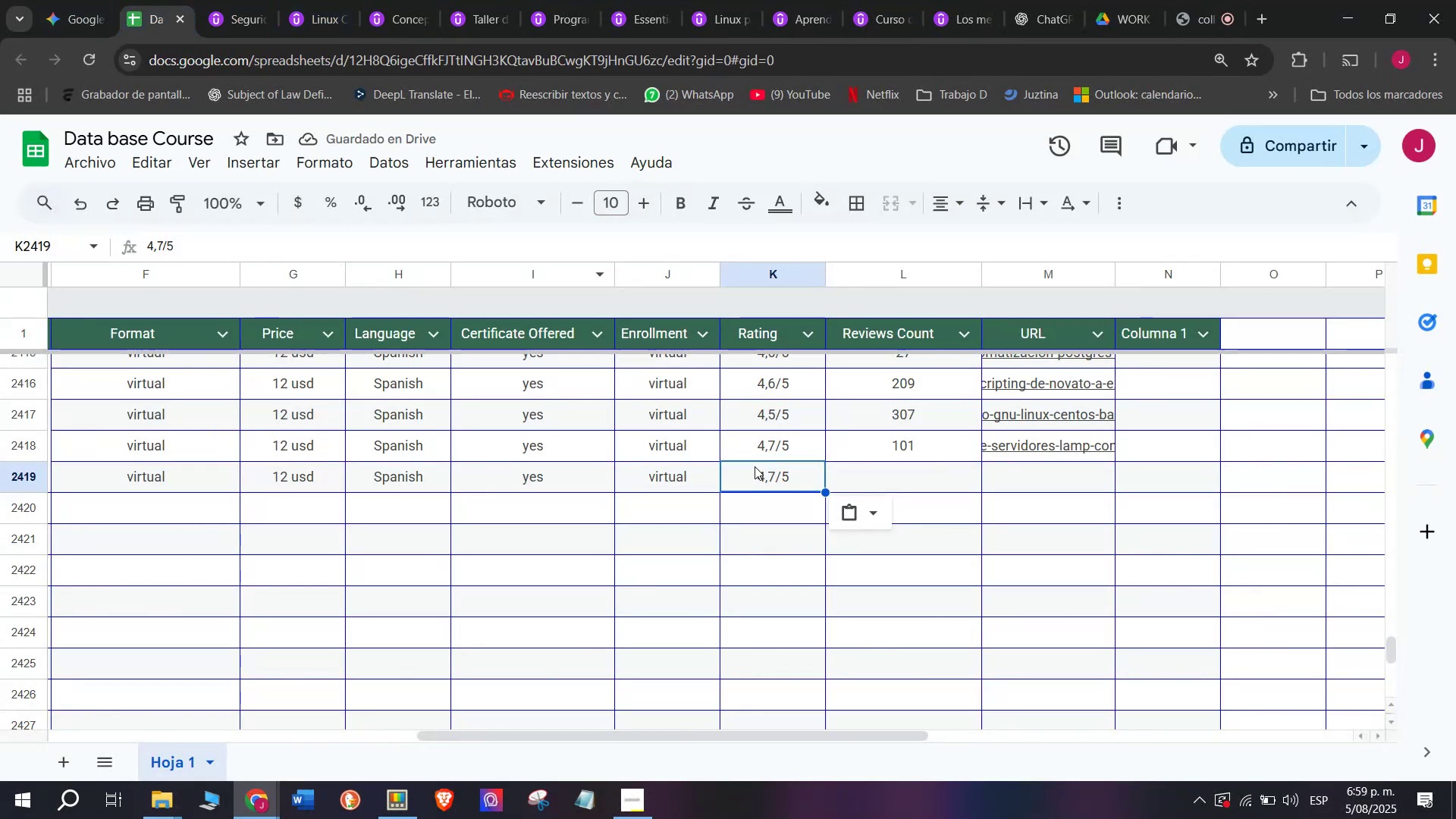 
double_click([755, 466])
 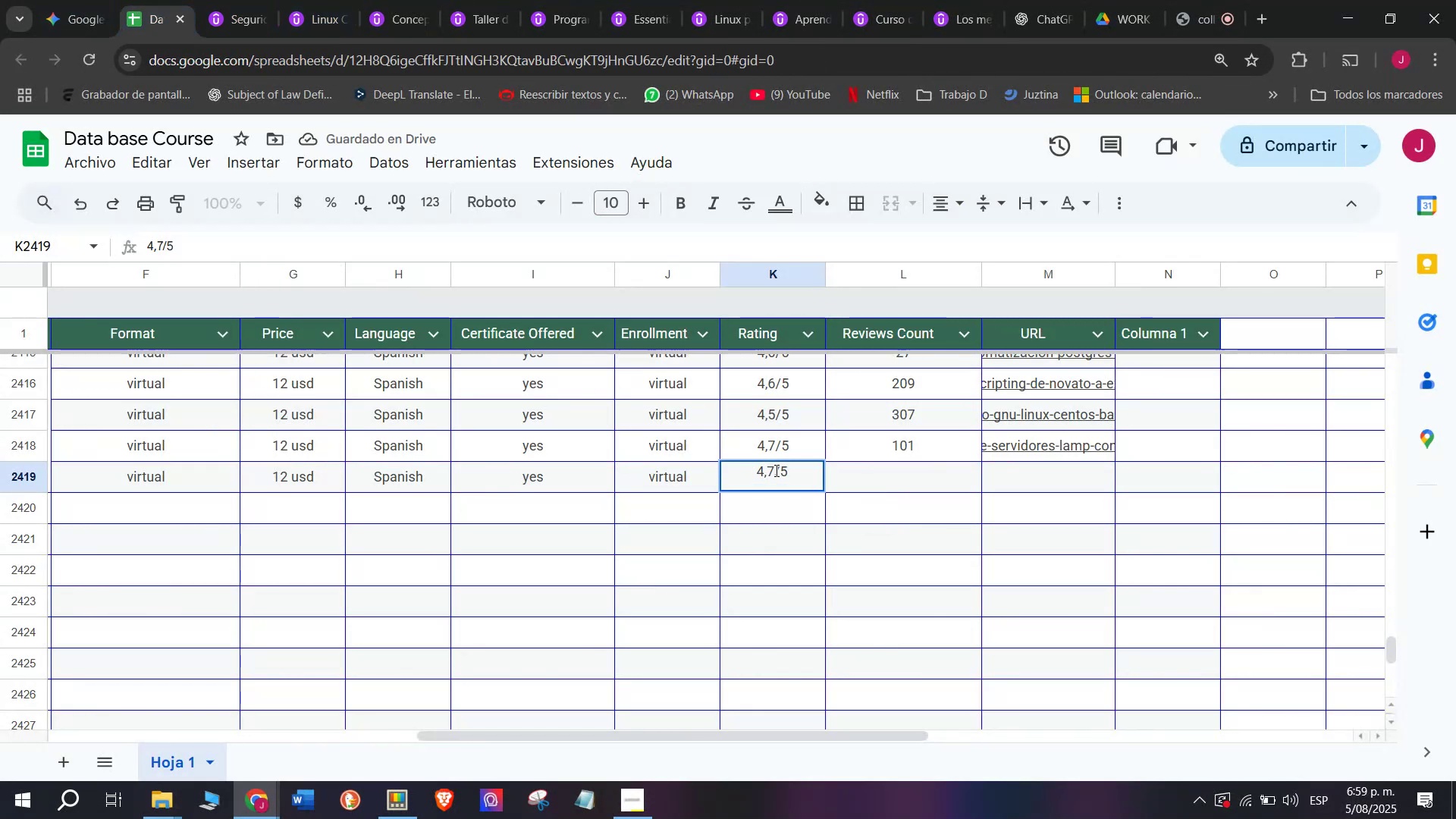 
left_click([775, 470])
 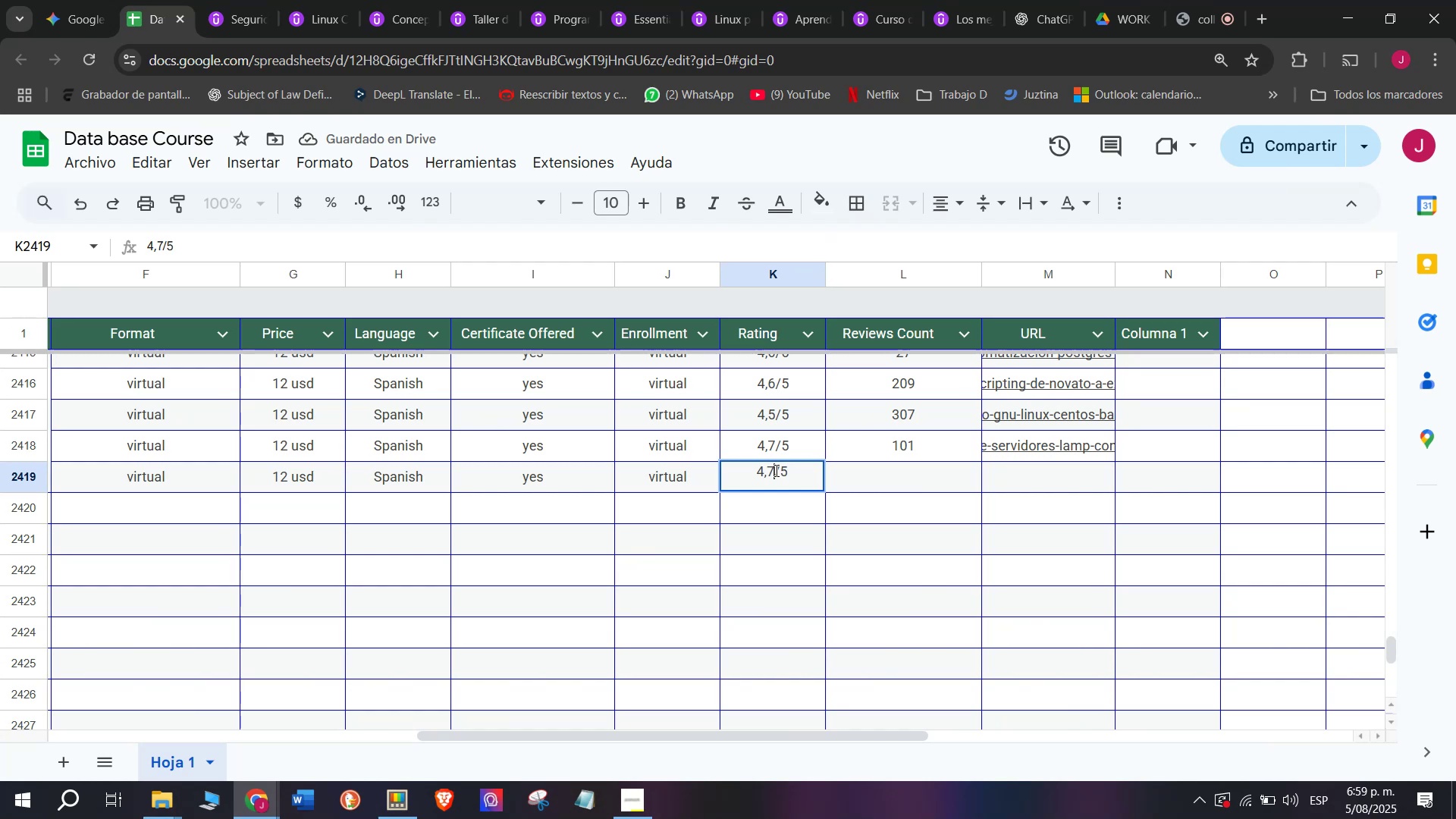 
key(Q)
 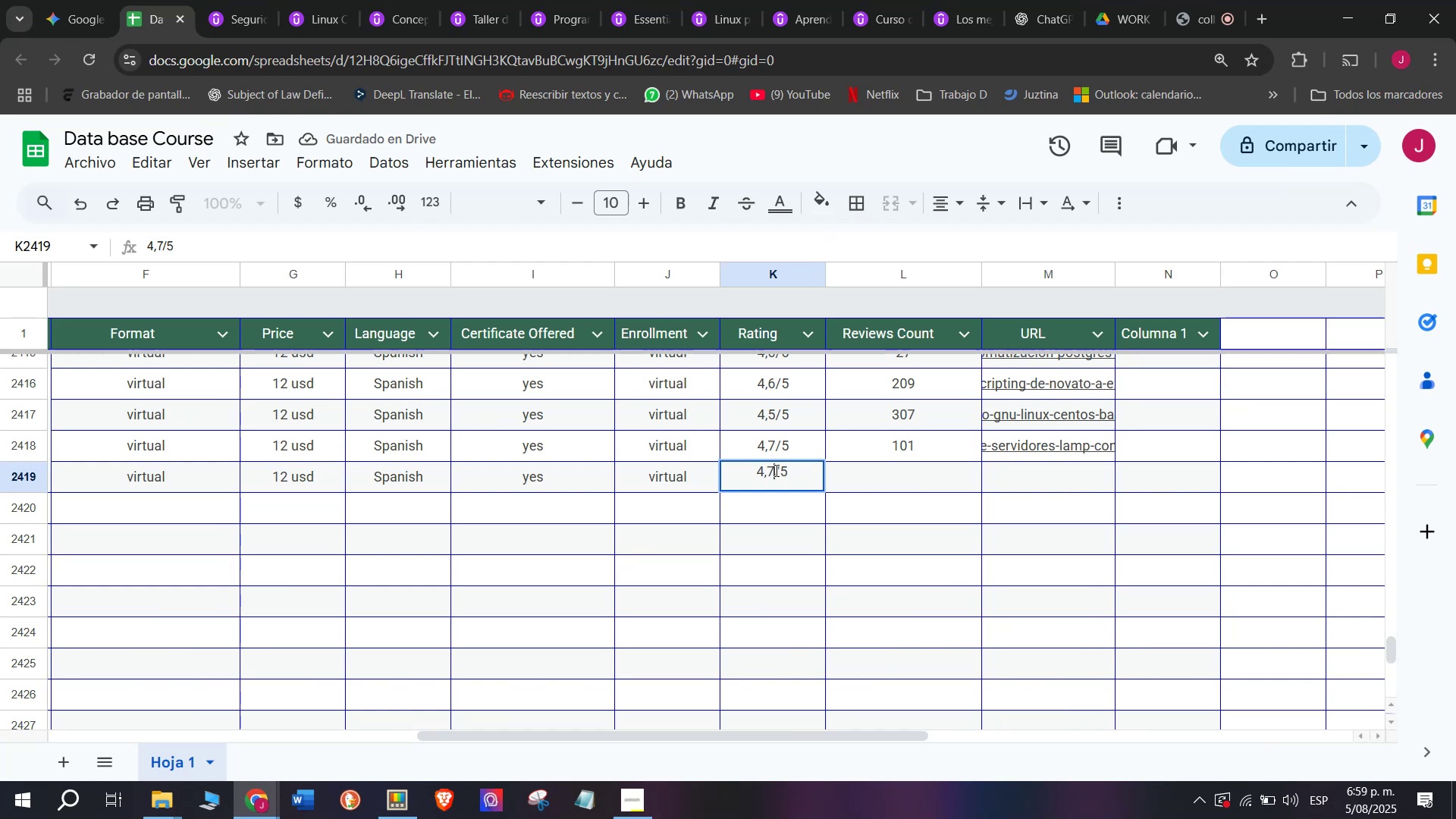 
key(Backspace)
 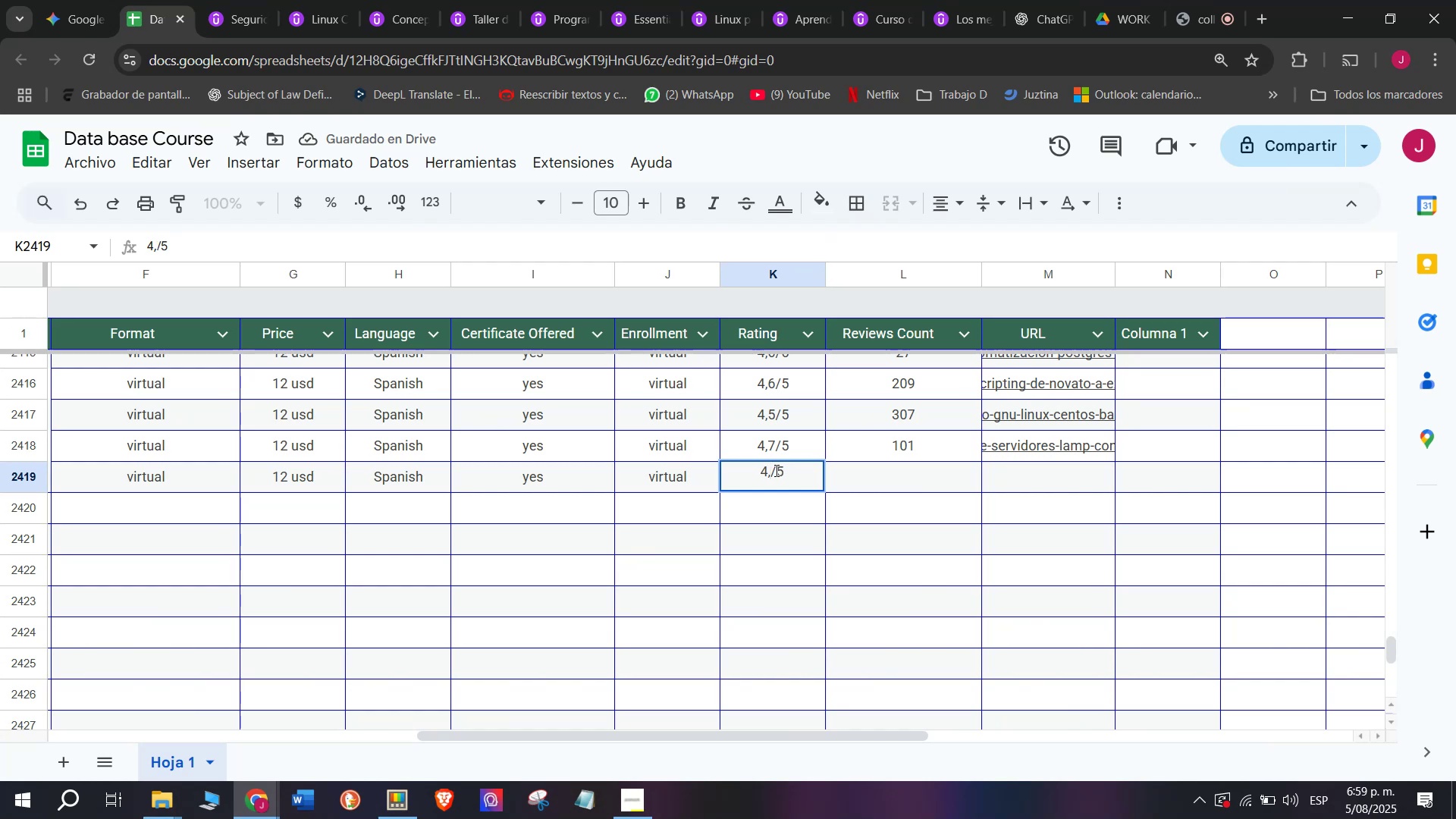 
key(2)
 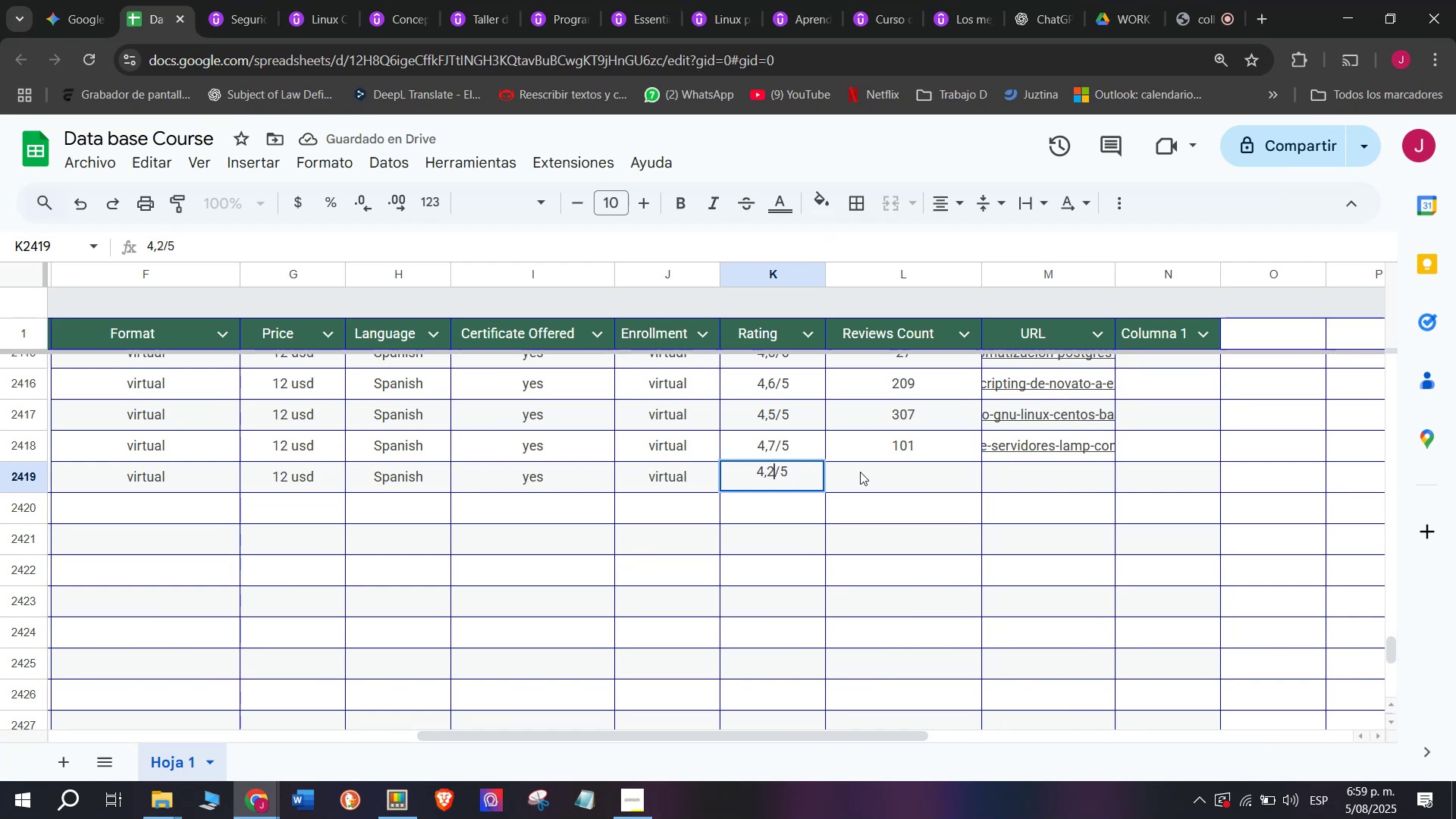 
left_click([862, 472])
 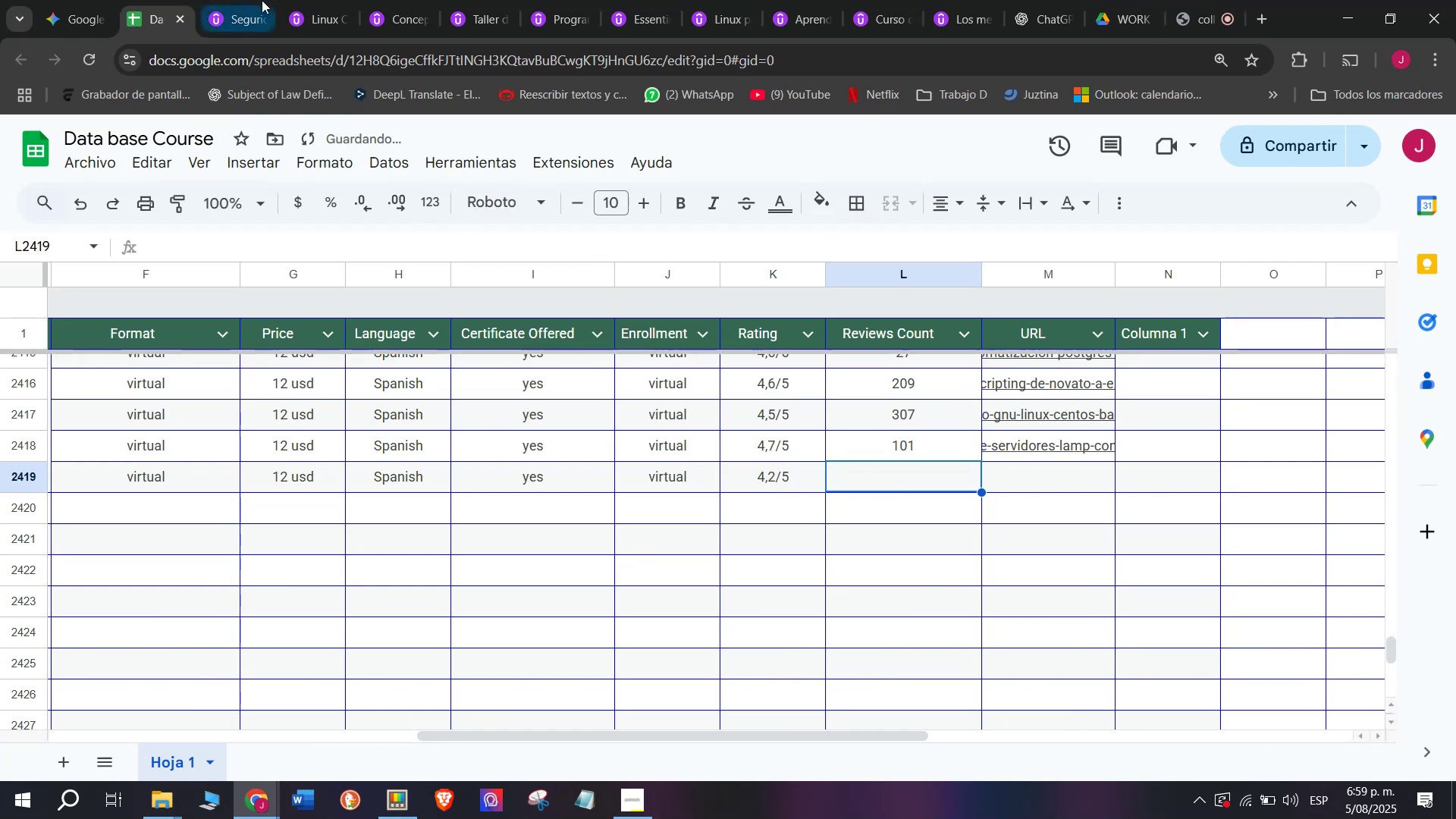 
left_click([265, 0])
 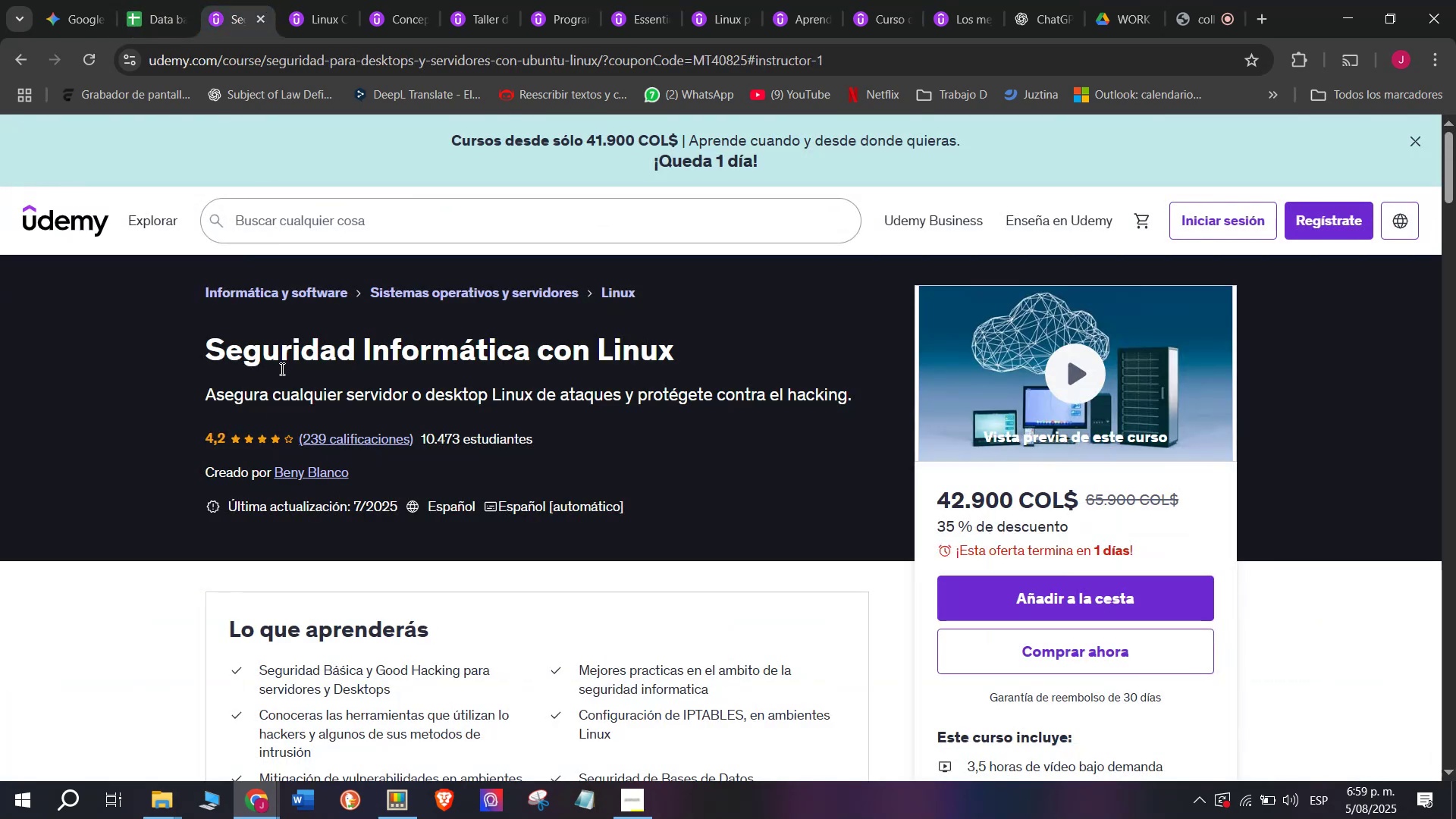 
wait(12.26)
 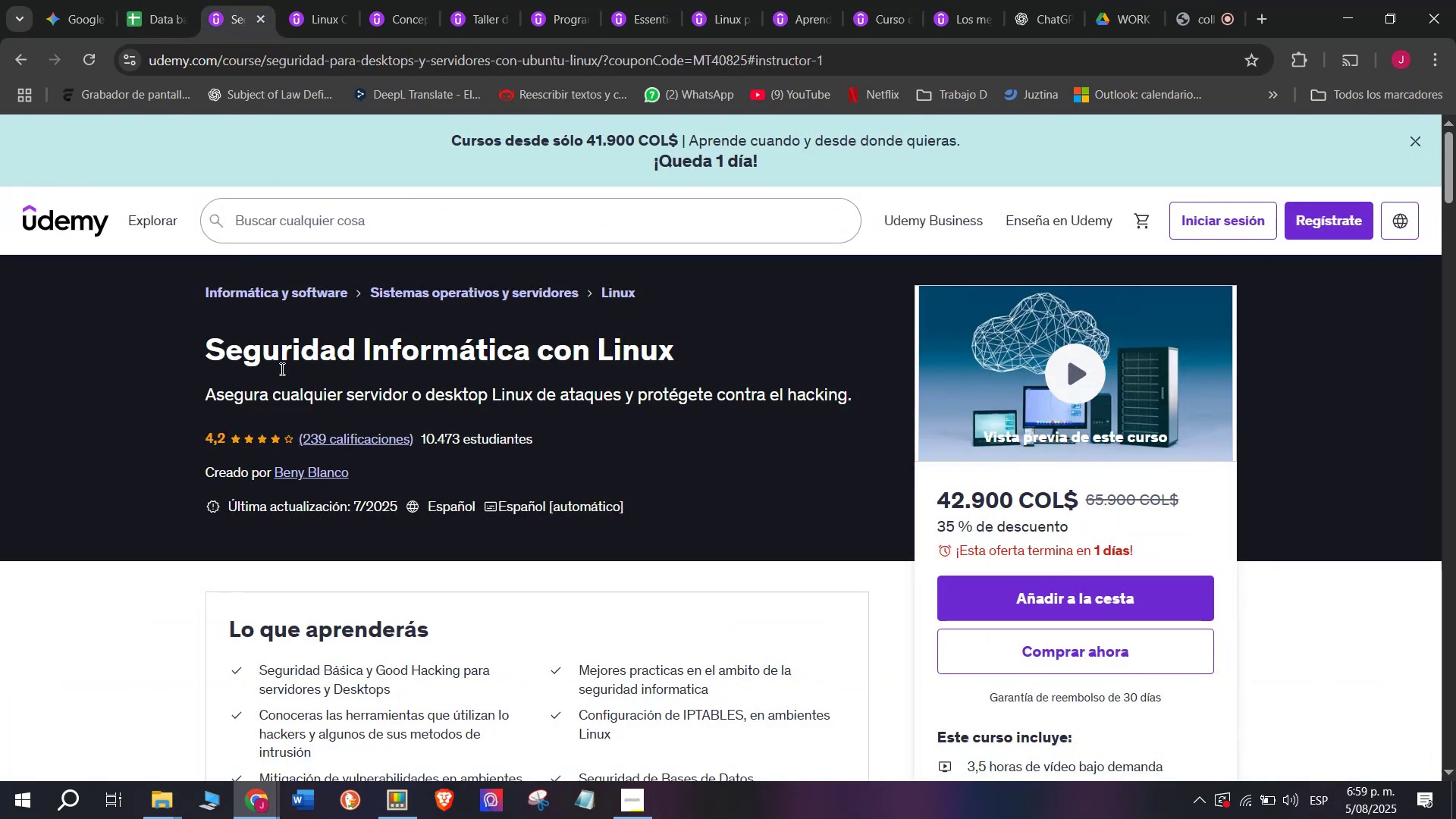 
left_click([118, 0])
 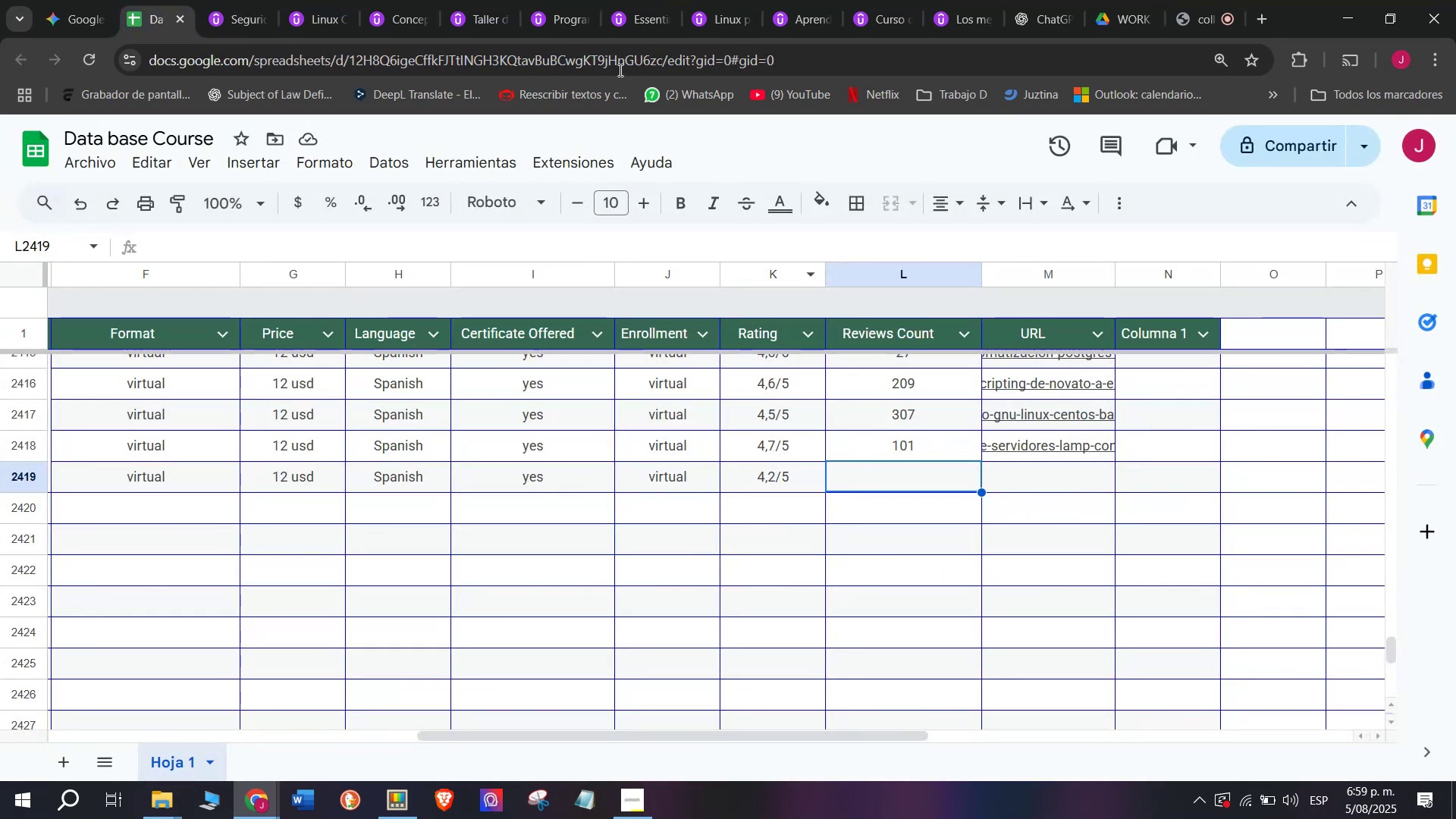 
left_click([220, 0])
 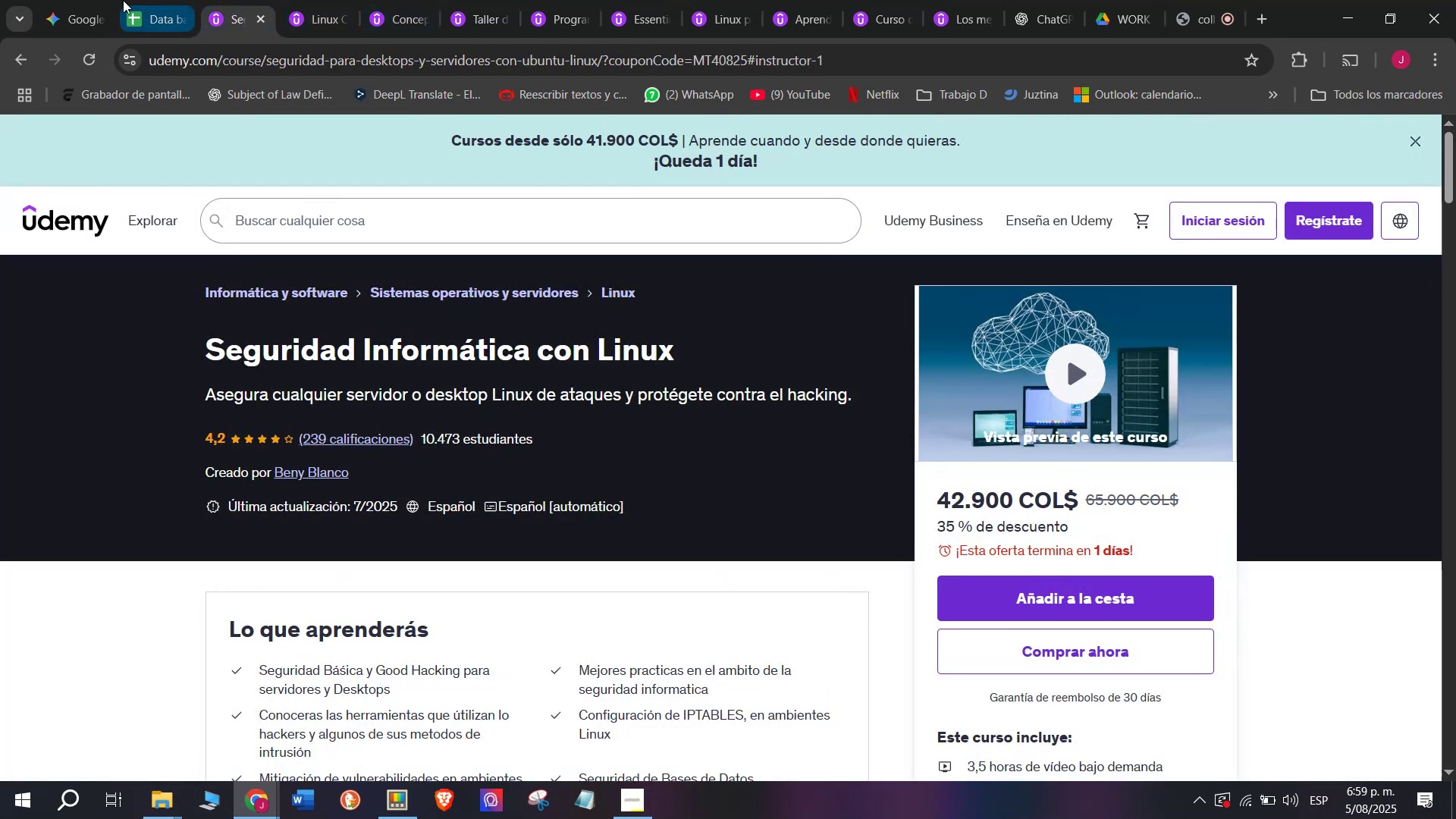 
left_click([133, 5])
 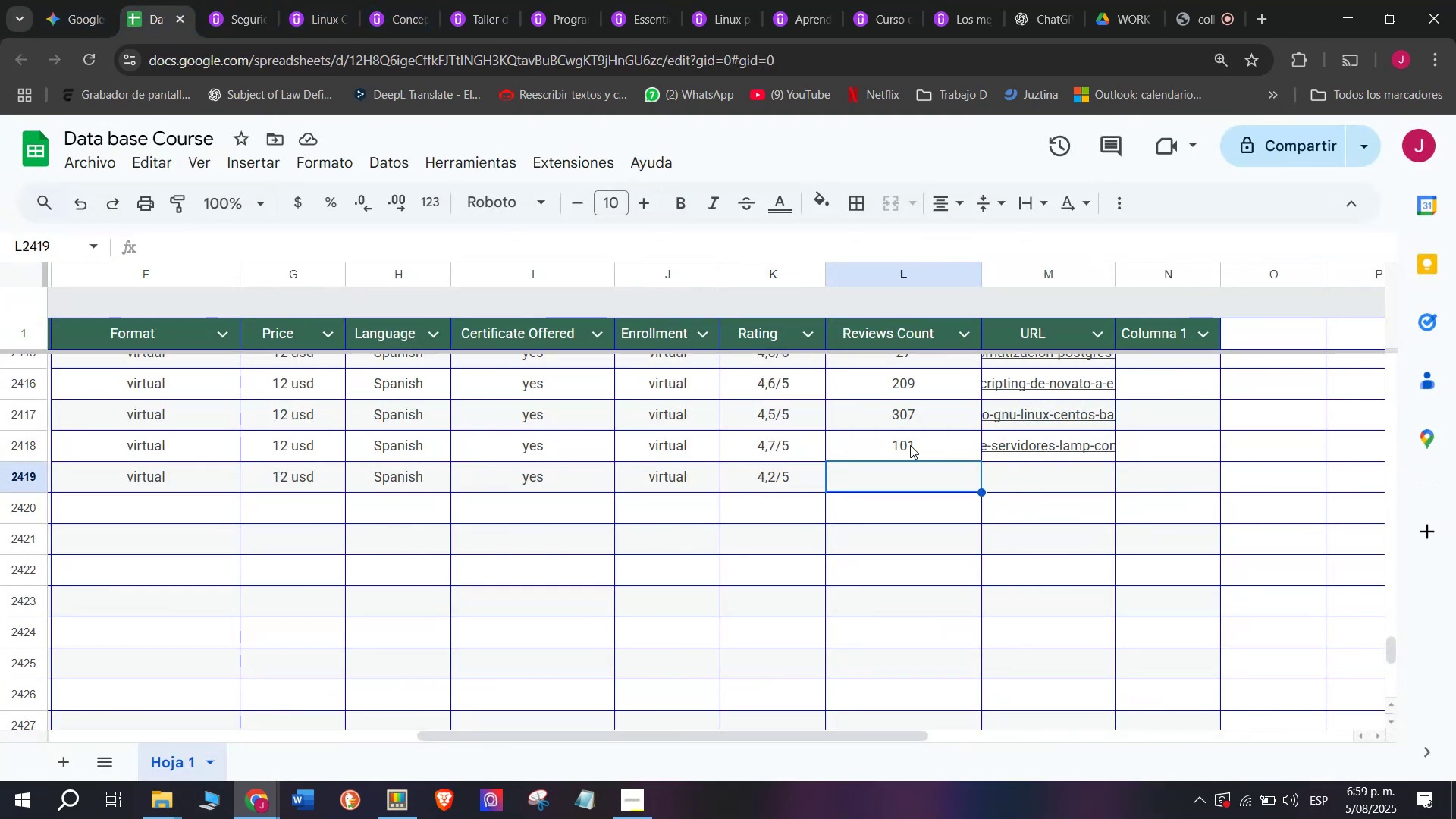 
double_click([914, 476])
 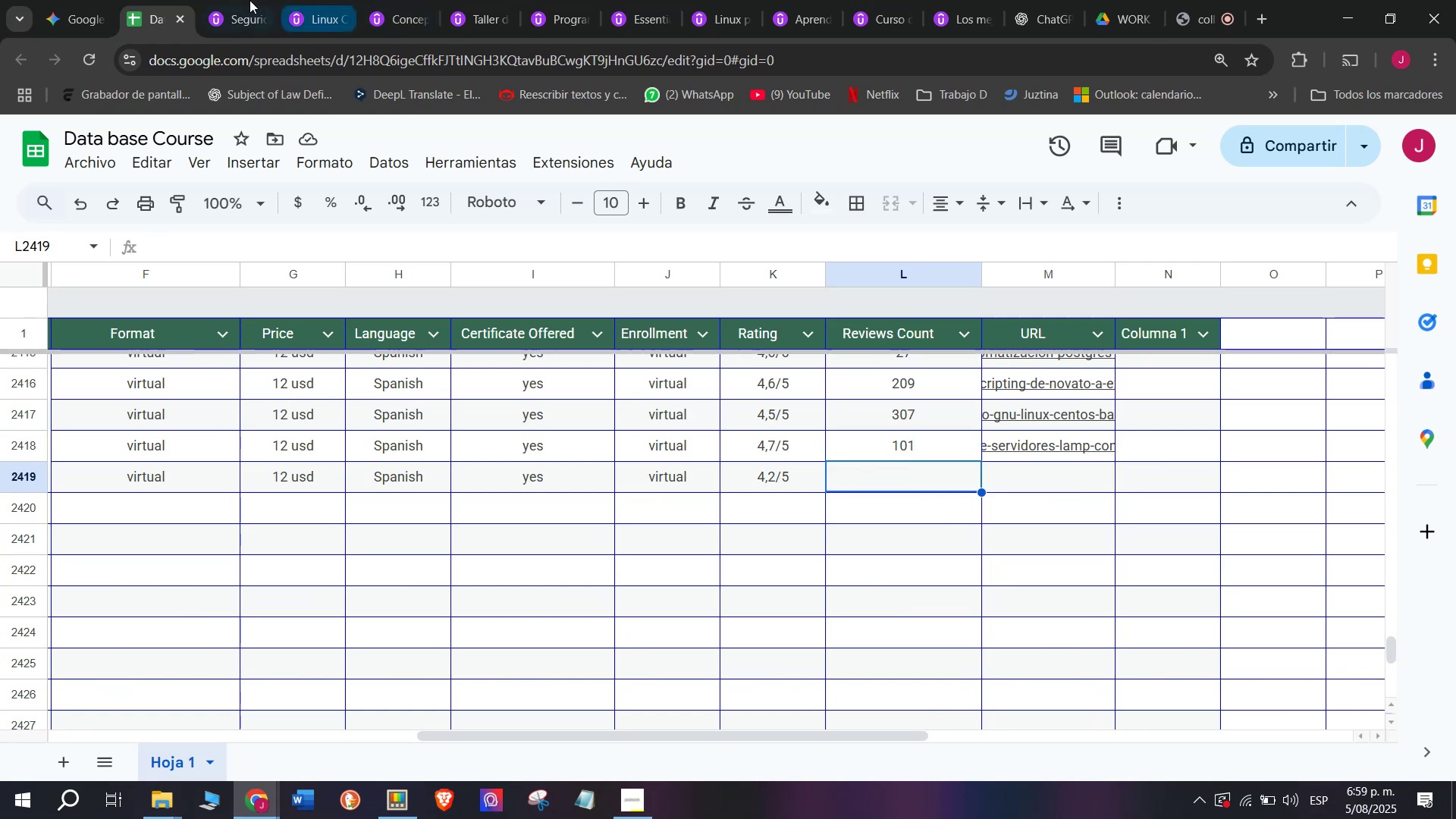 
left_click([216, 0])
 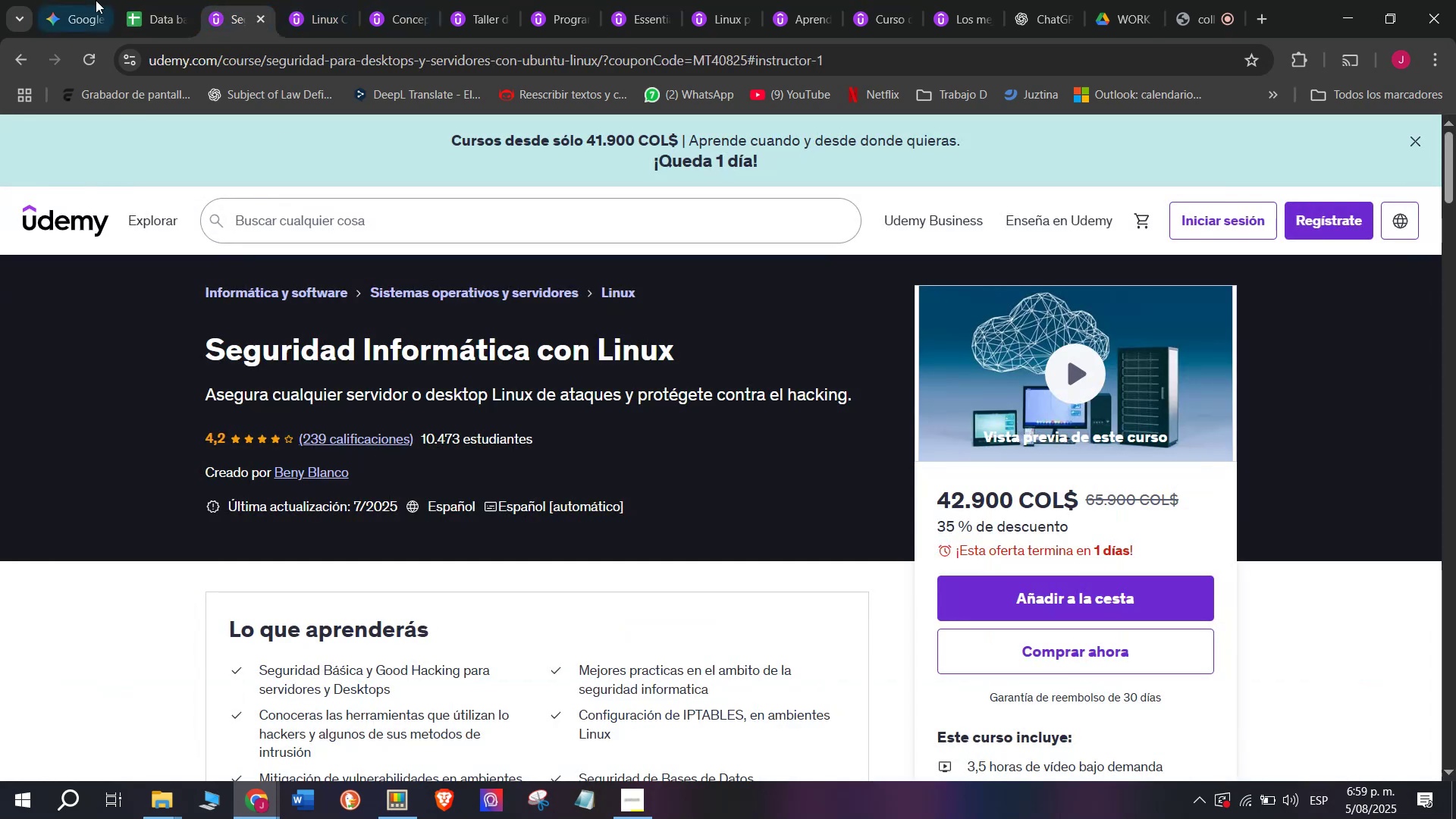 
left_click([150, 0])
 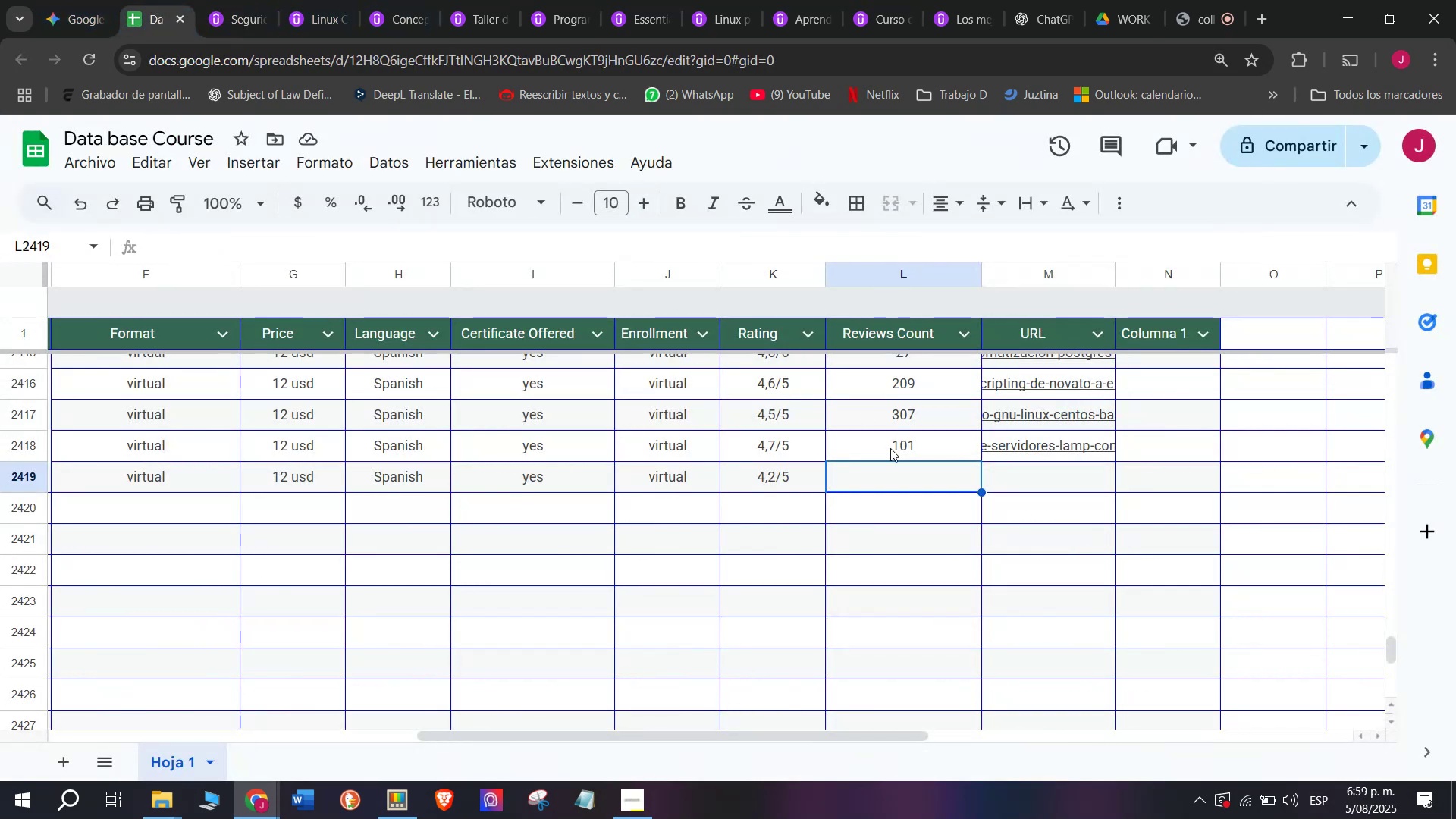 
wait(8.73)
 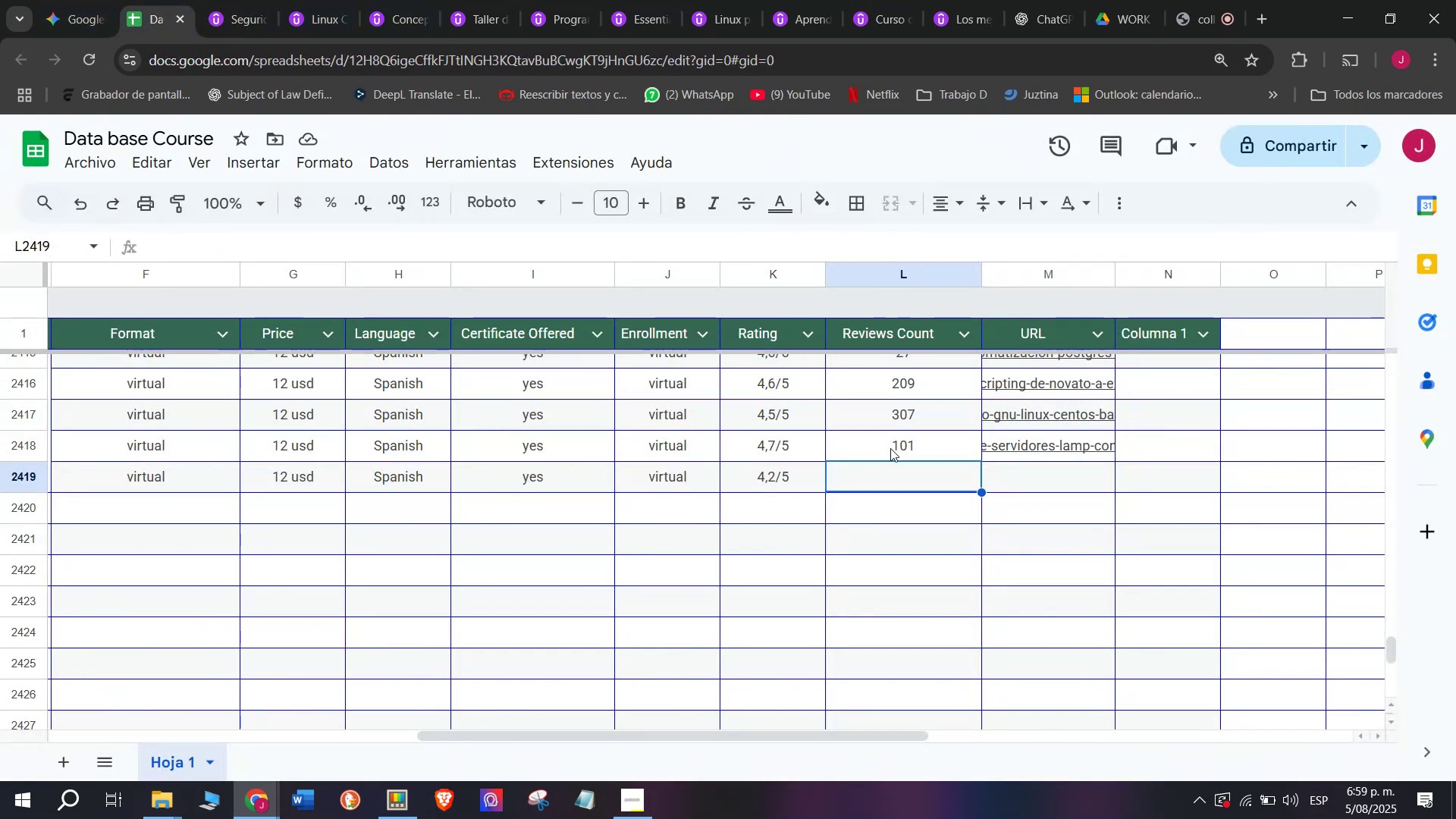 
left_click([256, 0])
 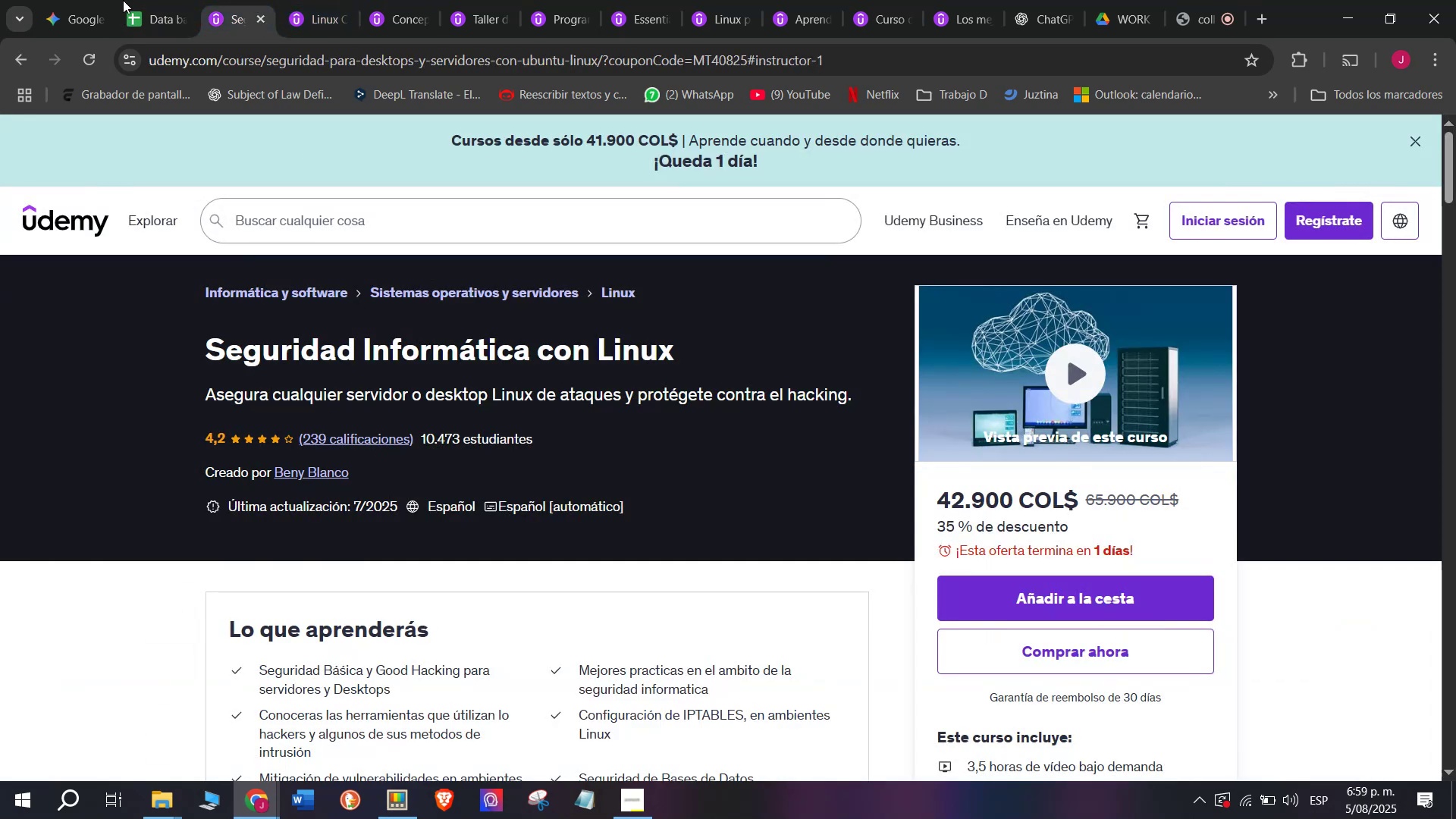 
left_click([143, 0])
 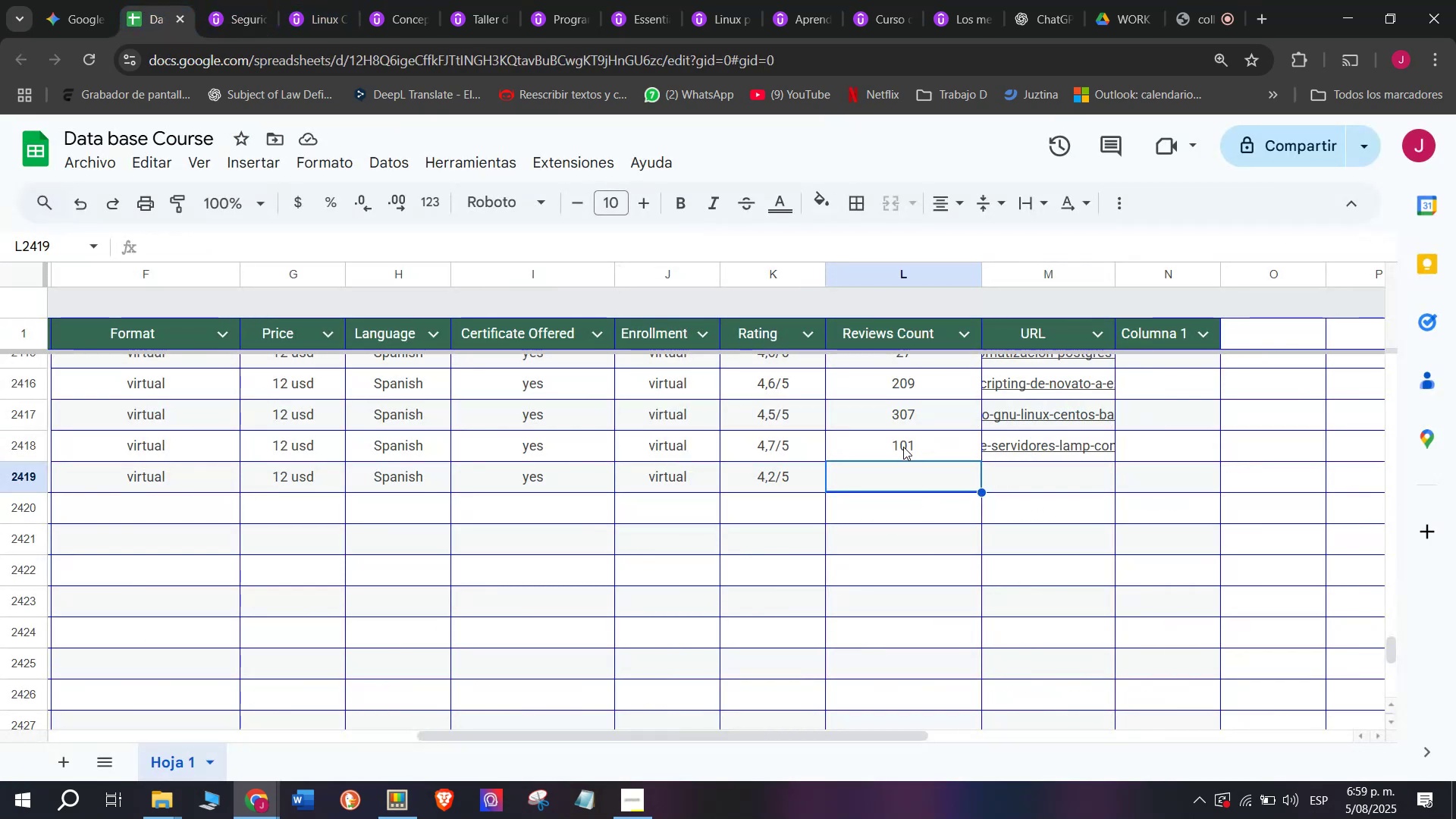 
left_click([901, 438])
 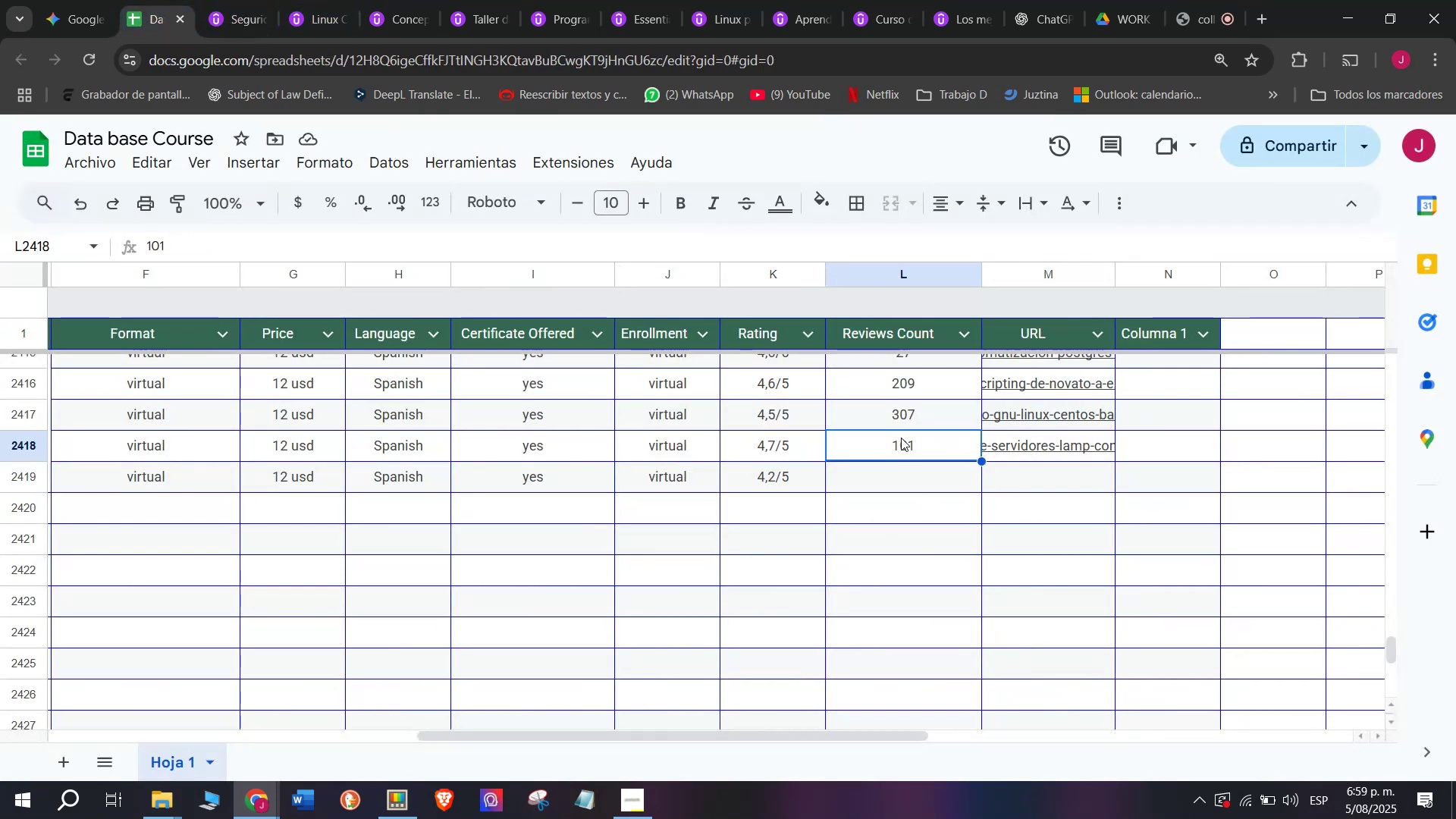 
key(Control+ControlLeft)
 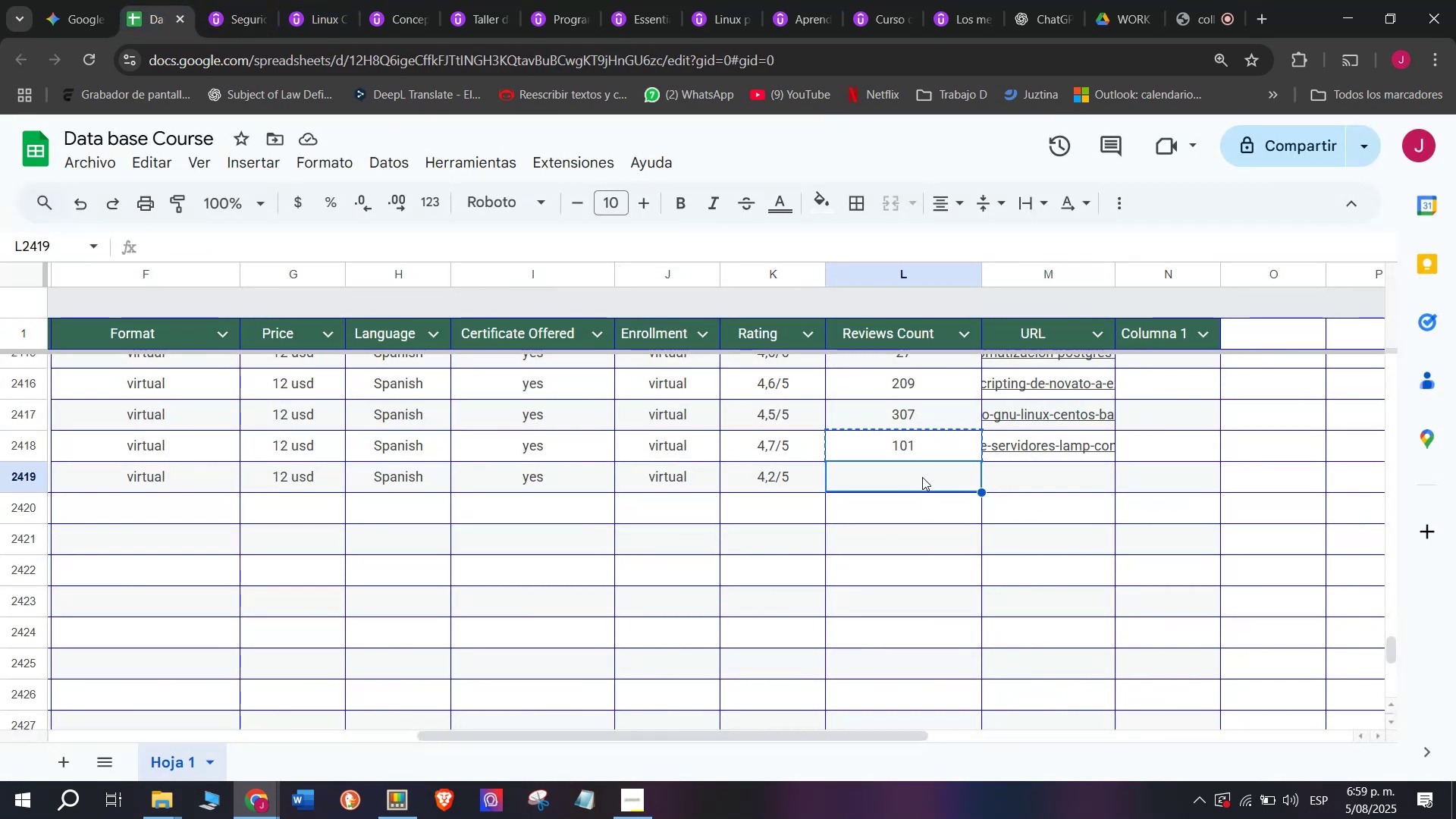 
key(Break)
 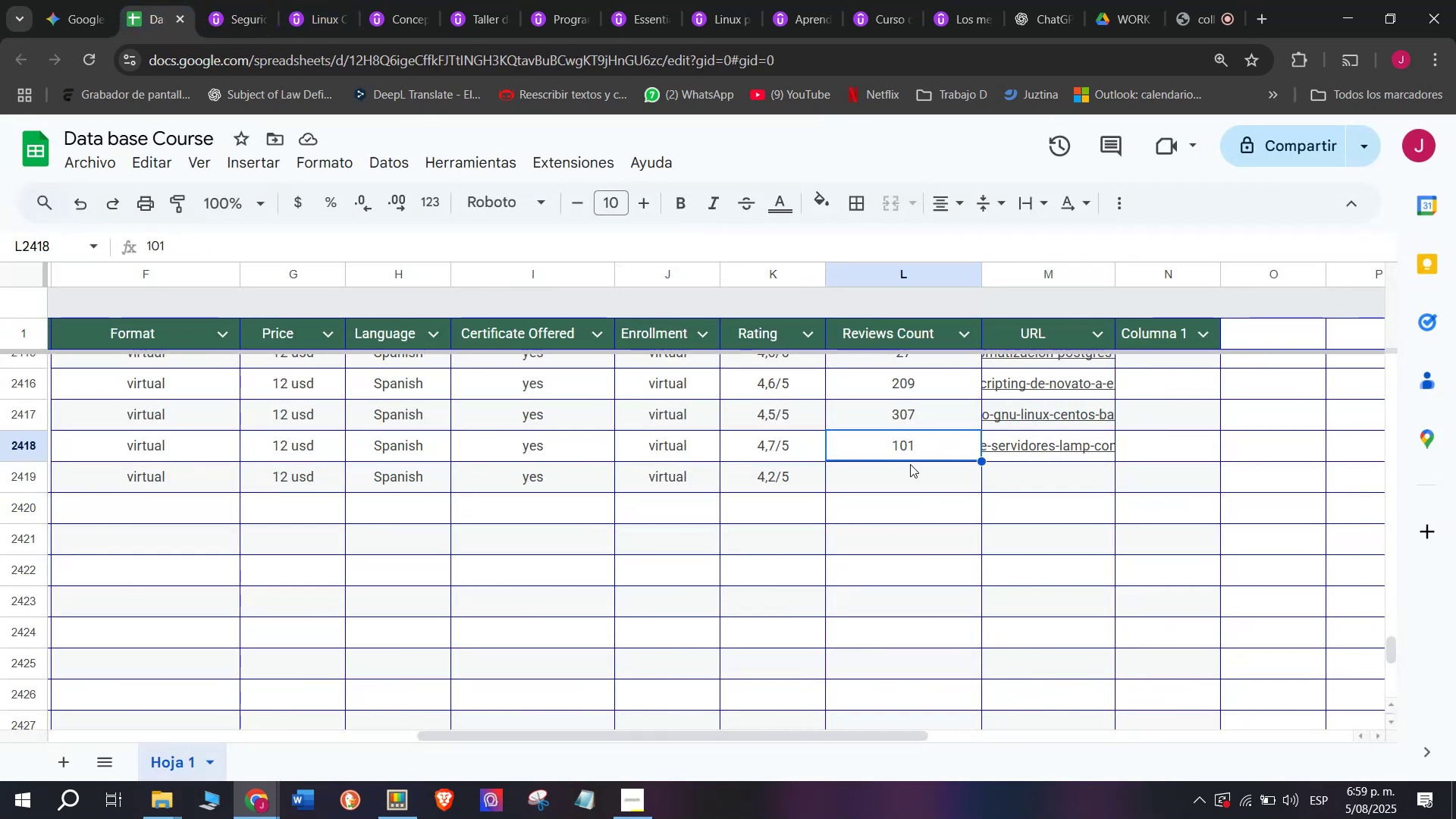 
key(Control+C)
 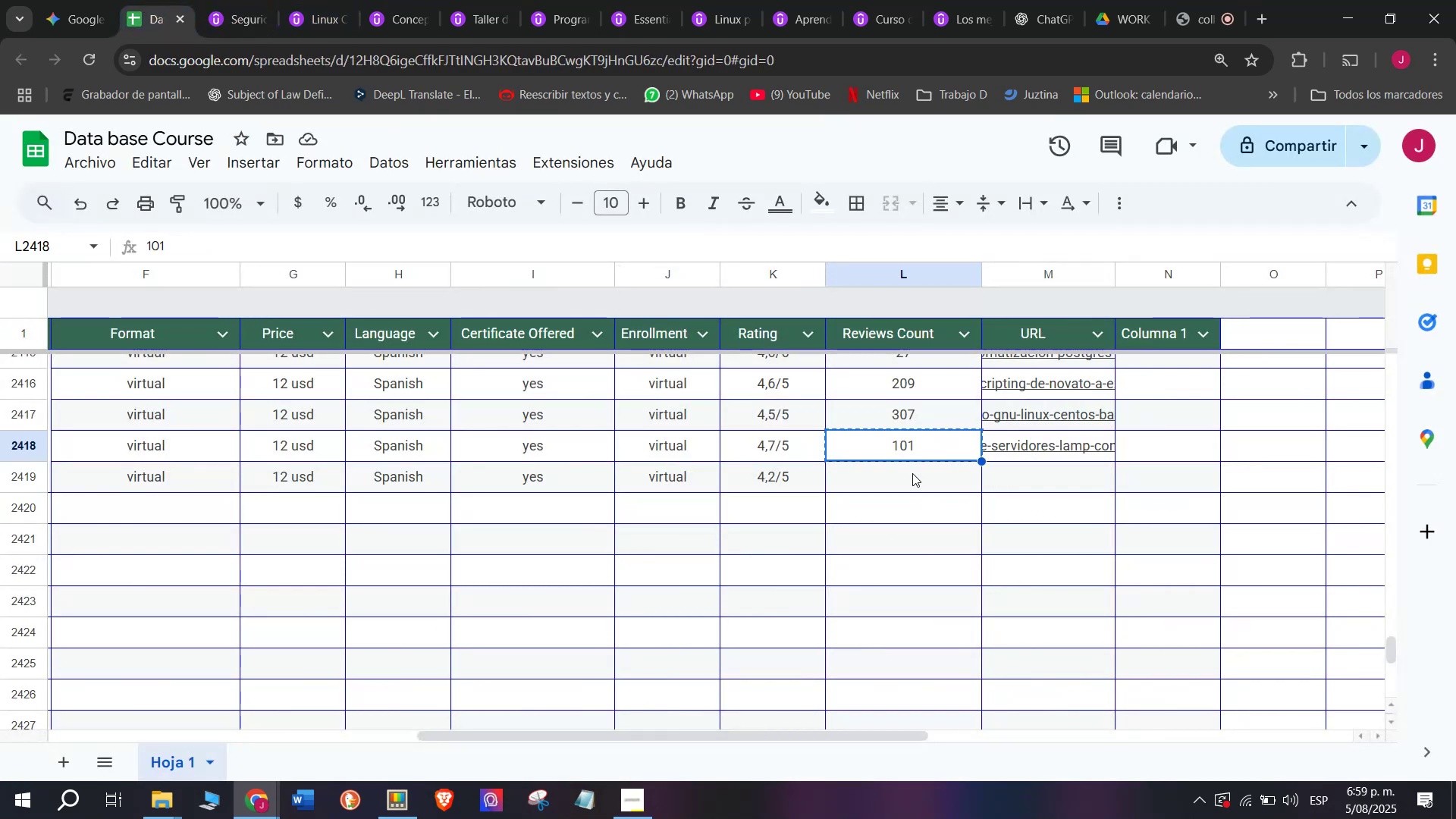 
double_click([912, 473])
 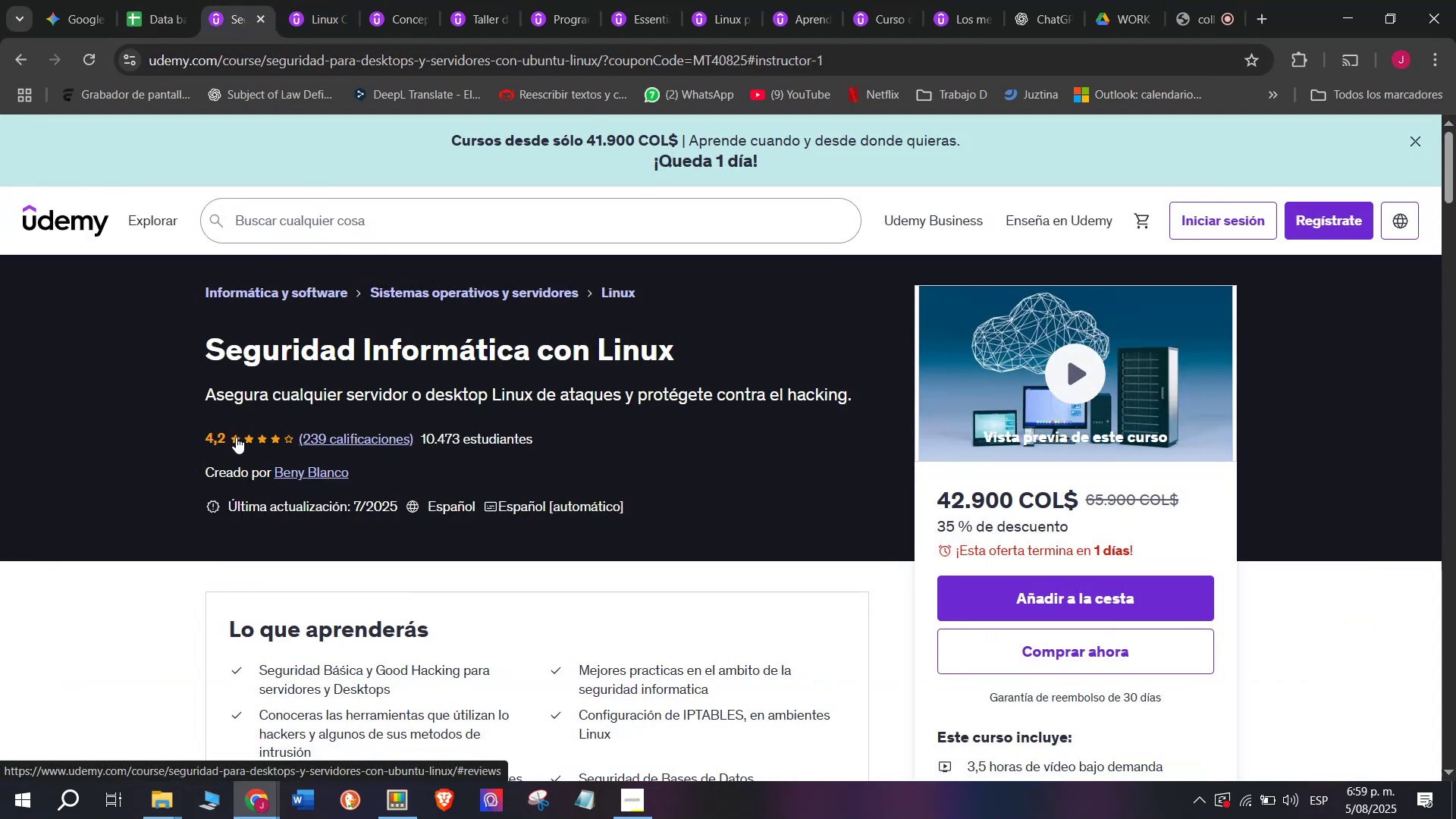 
wait(5.52)
 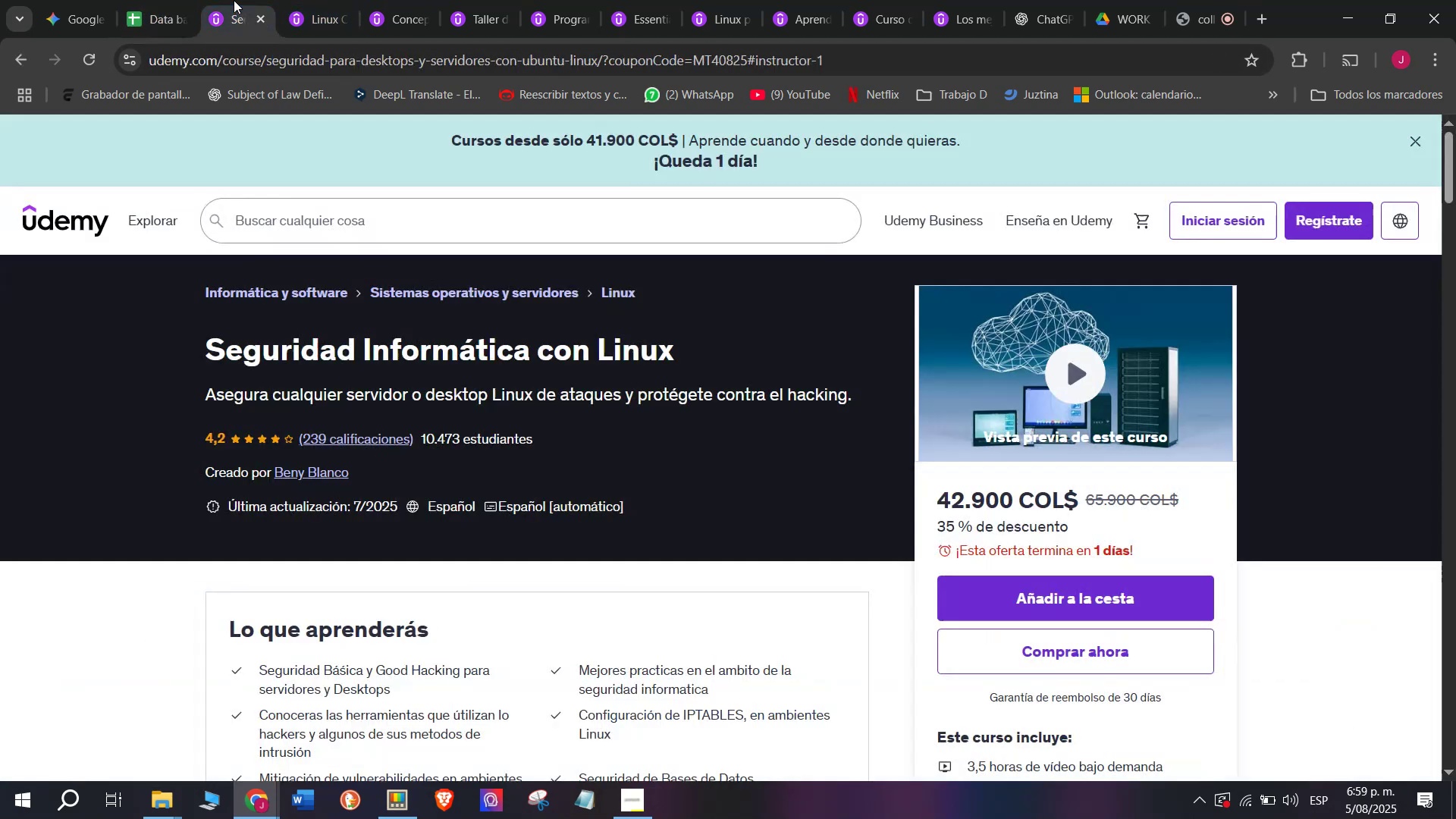 
left_click([153, 0])
 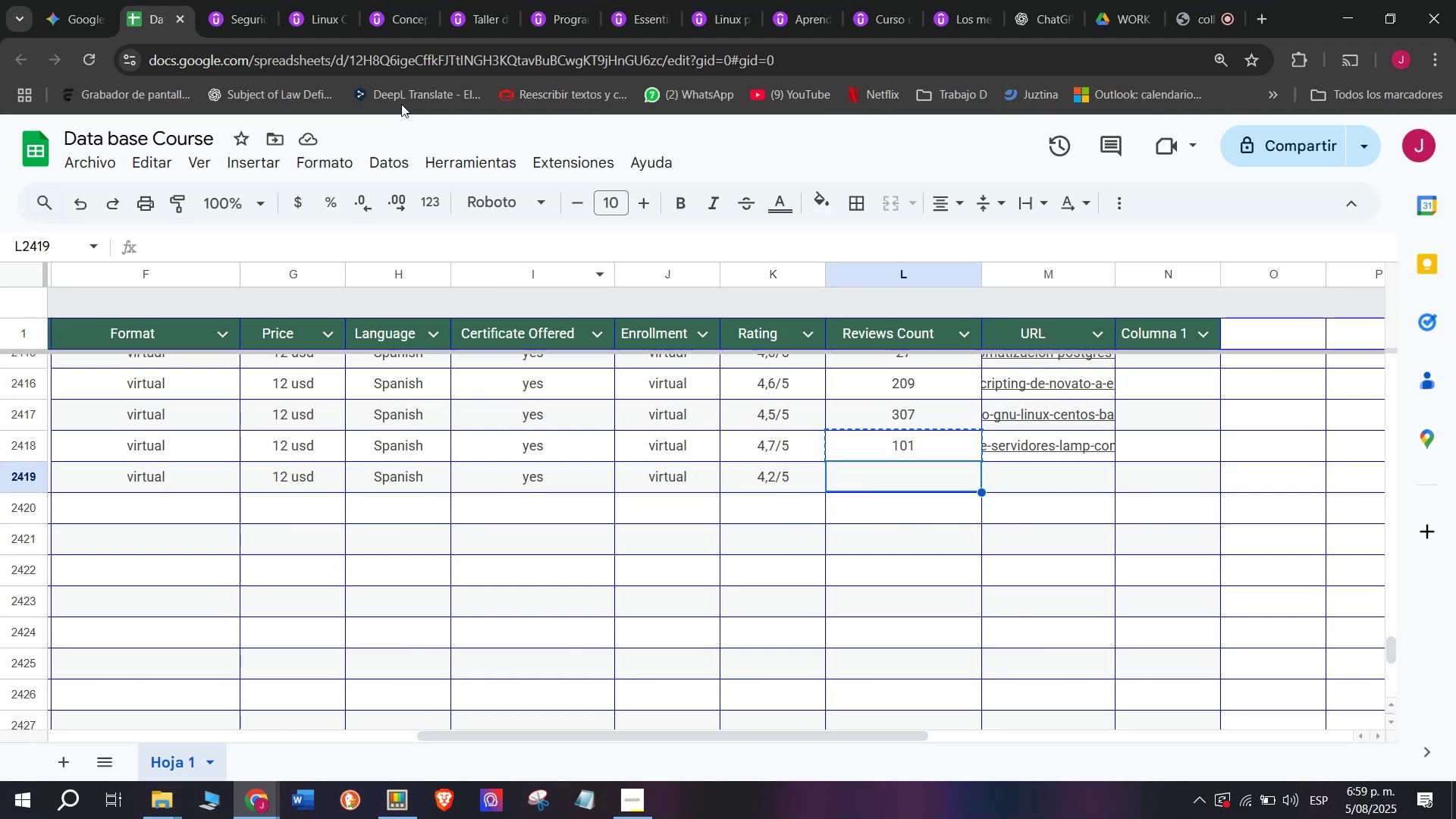 
left_click([254, 0])
 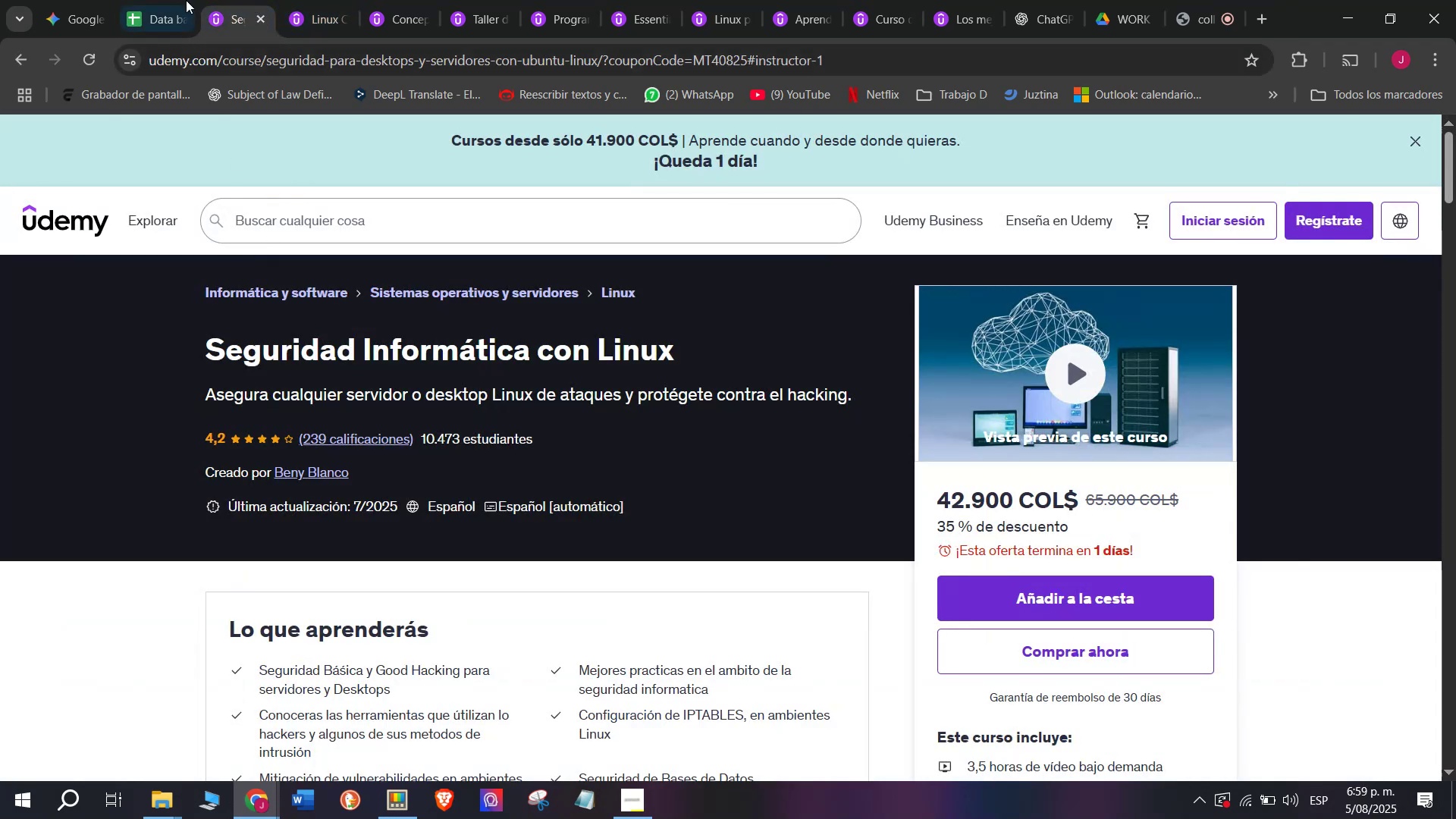 
left_click([183, 0])
 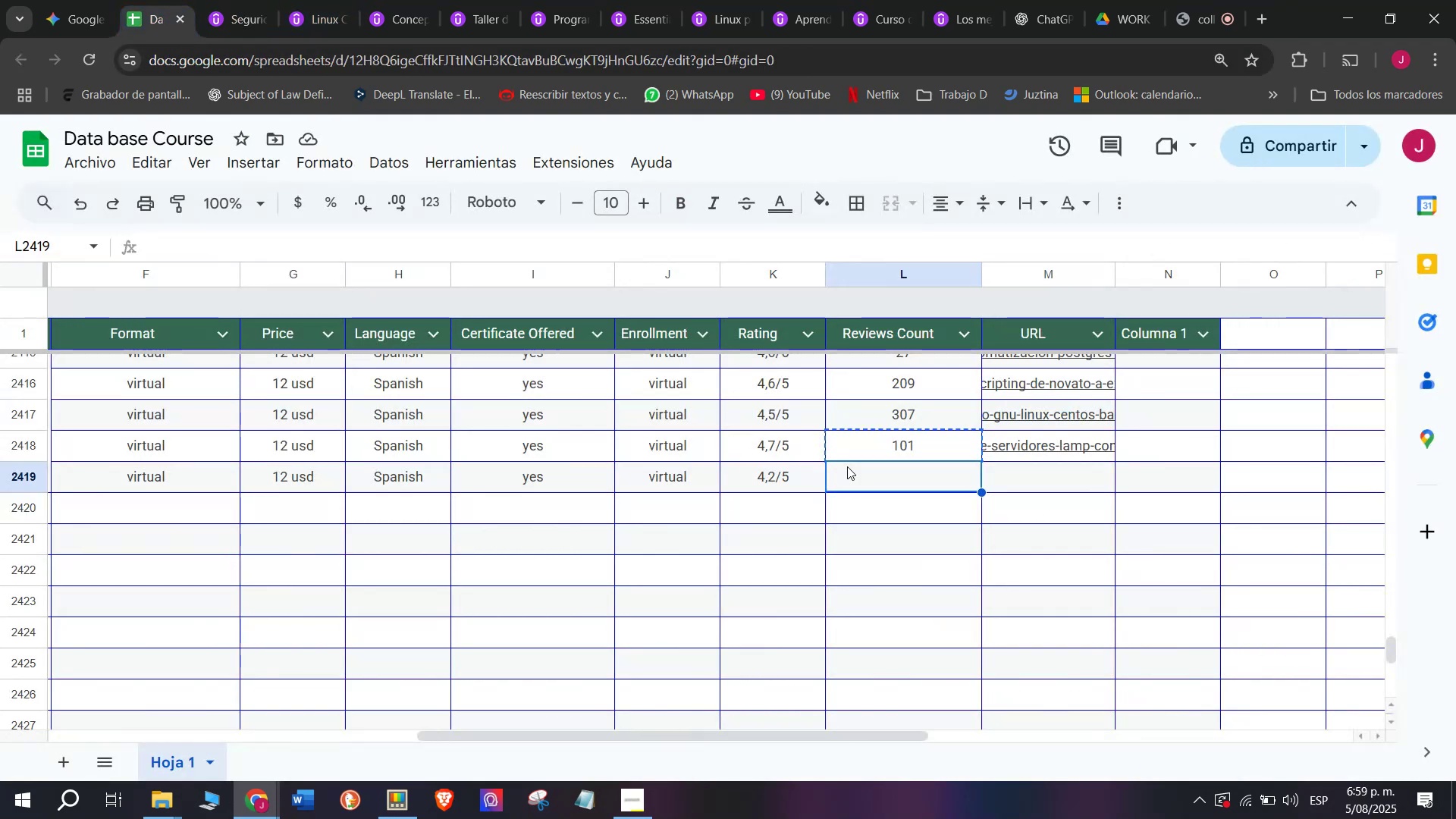 
type(239)
 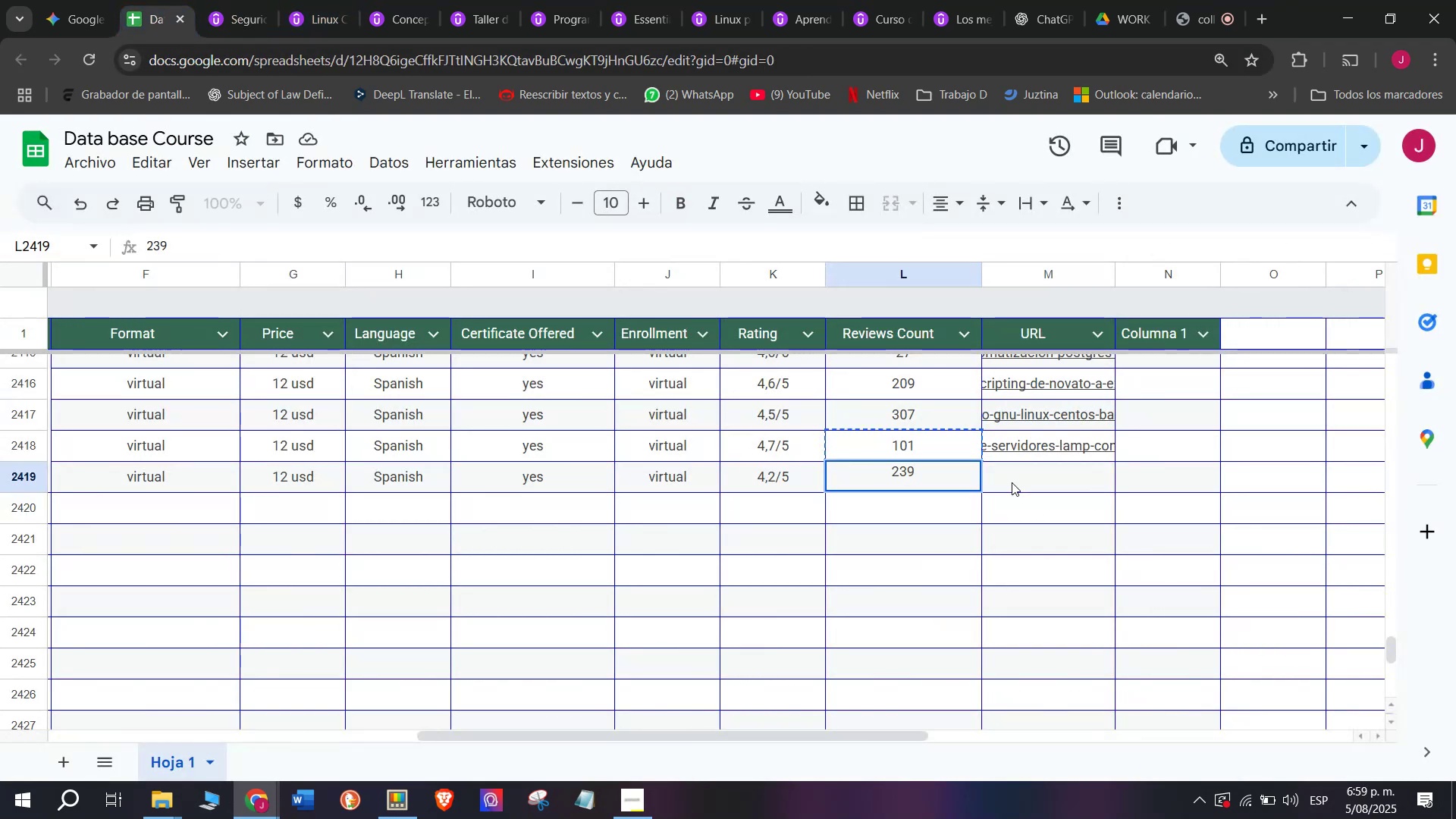 
left_click([1024, 476])
 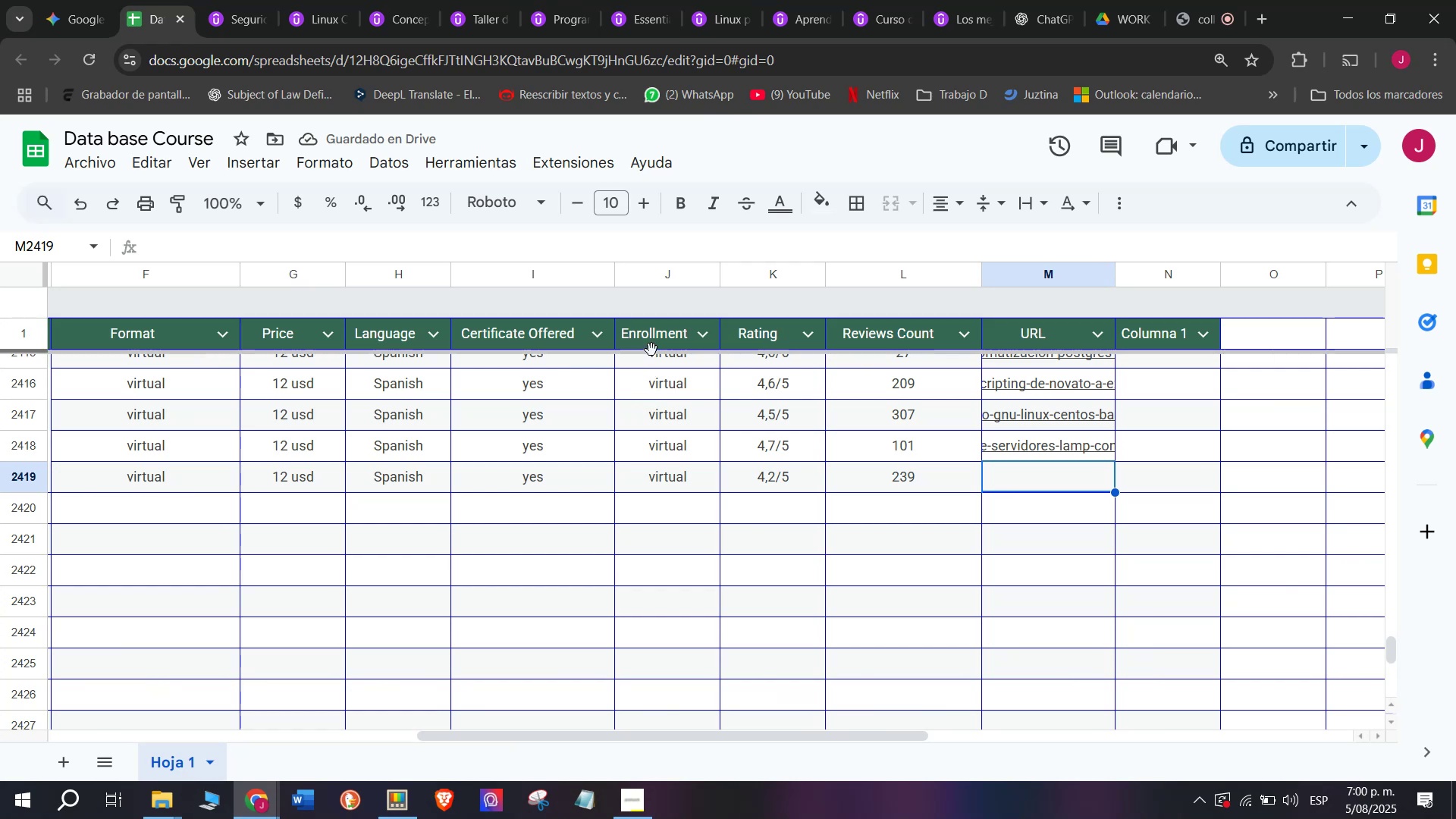 
wait(5.99)
 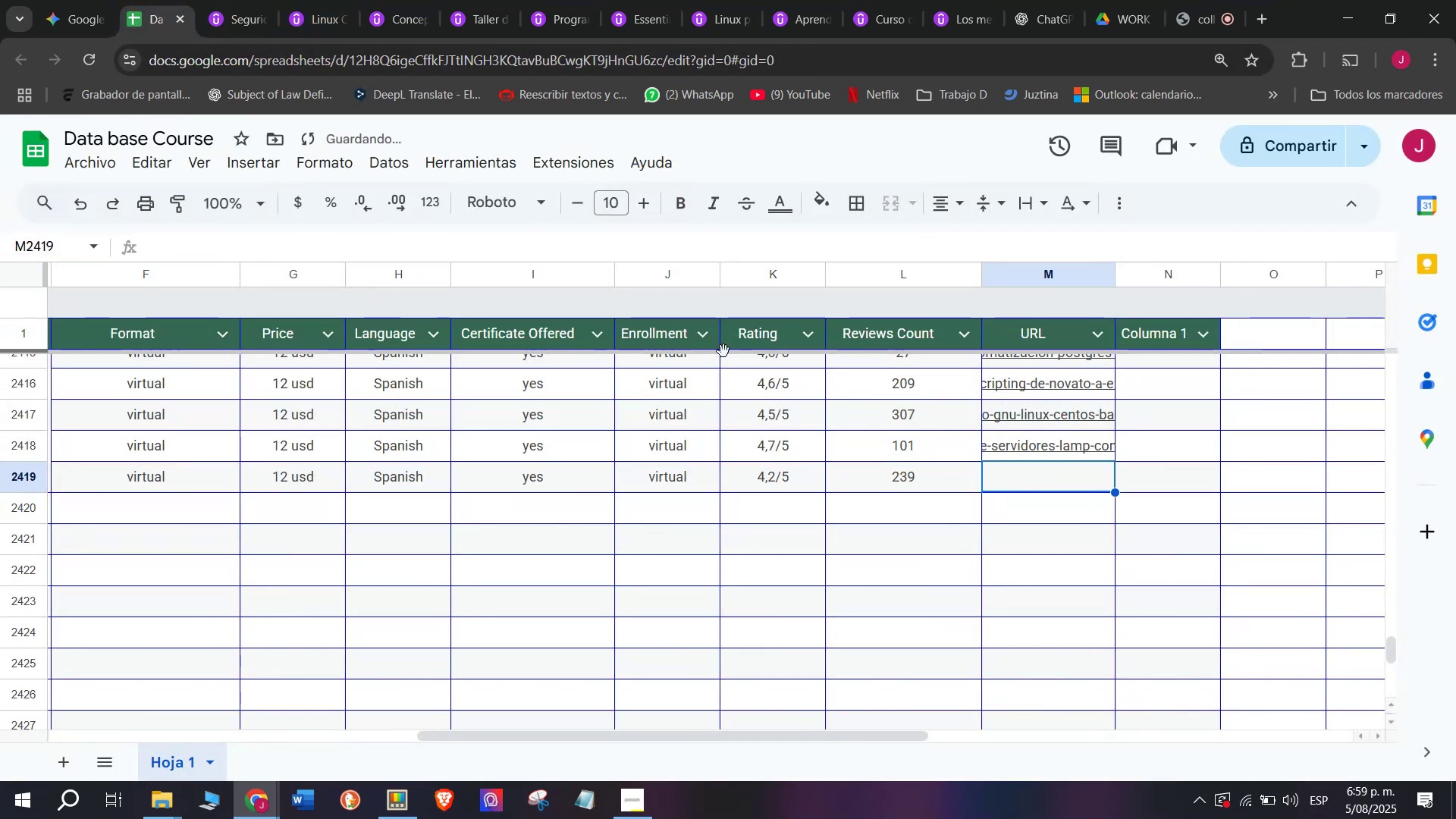 
double_click([293, 55])
 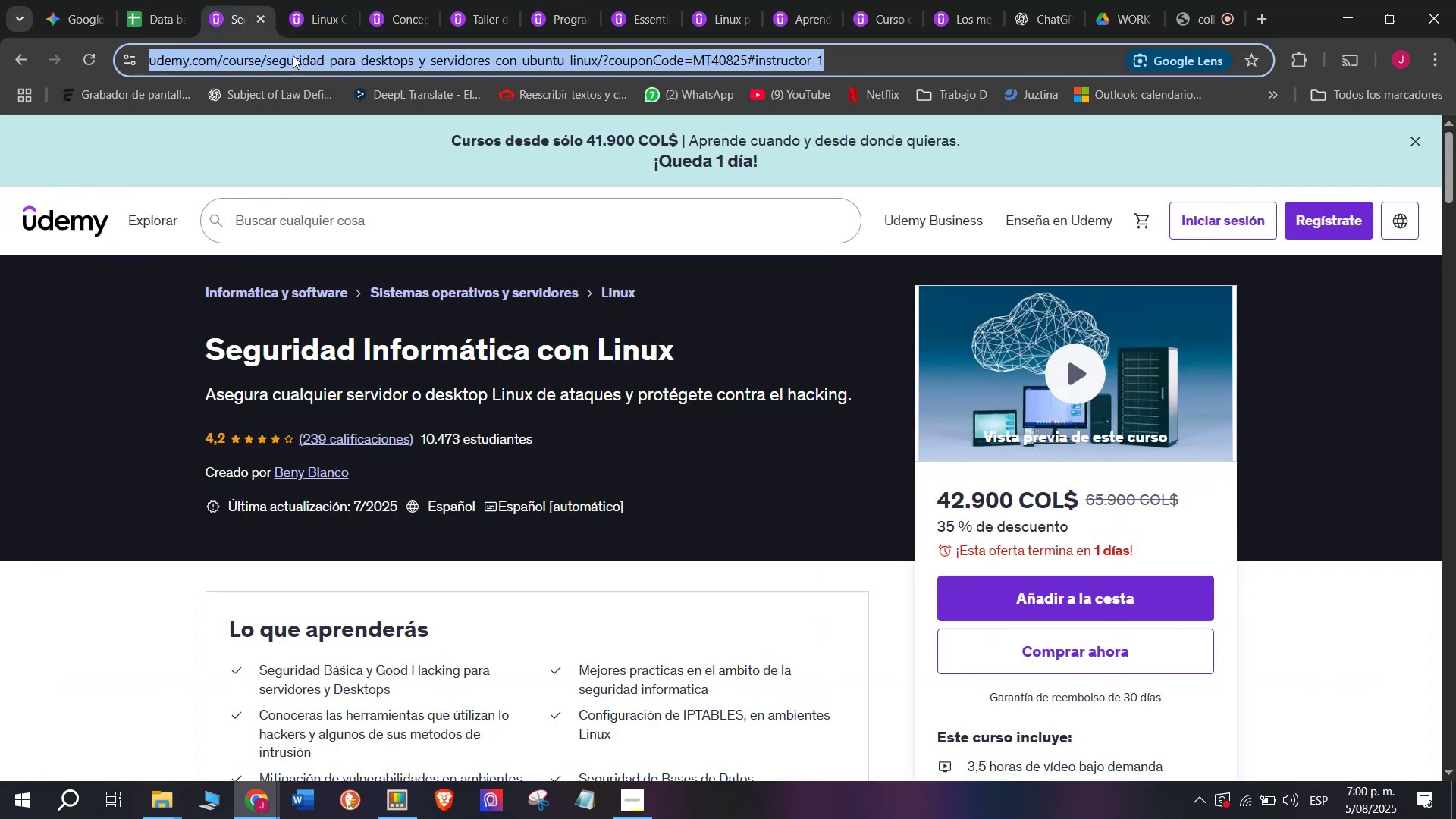 
triple_click([293, 55])
 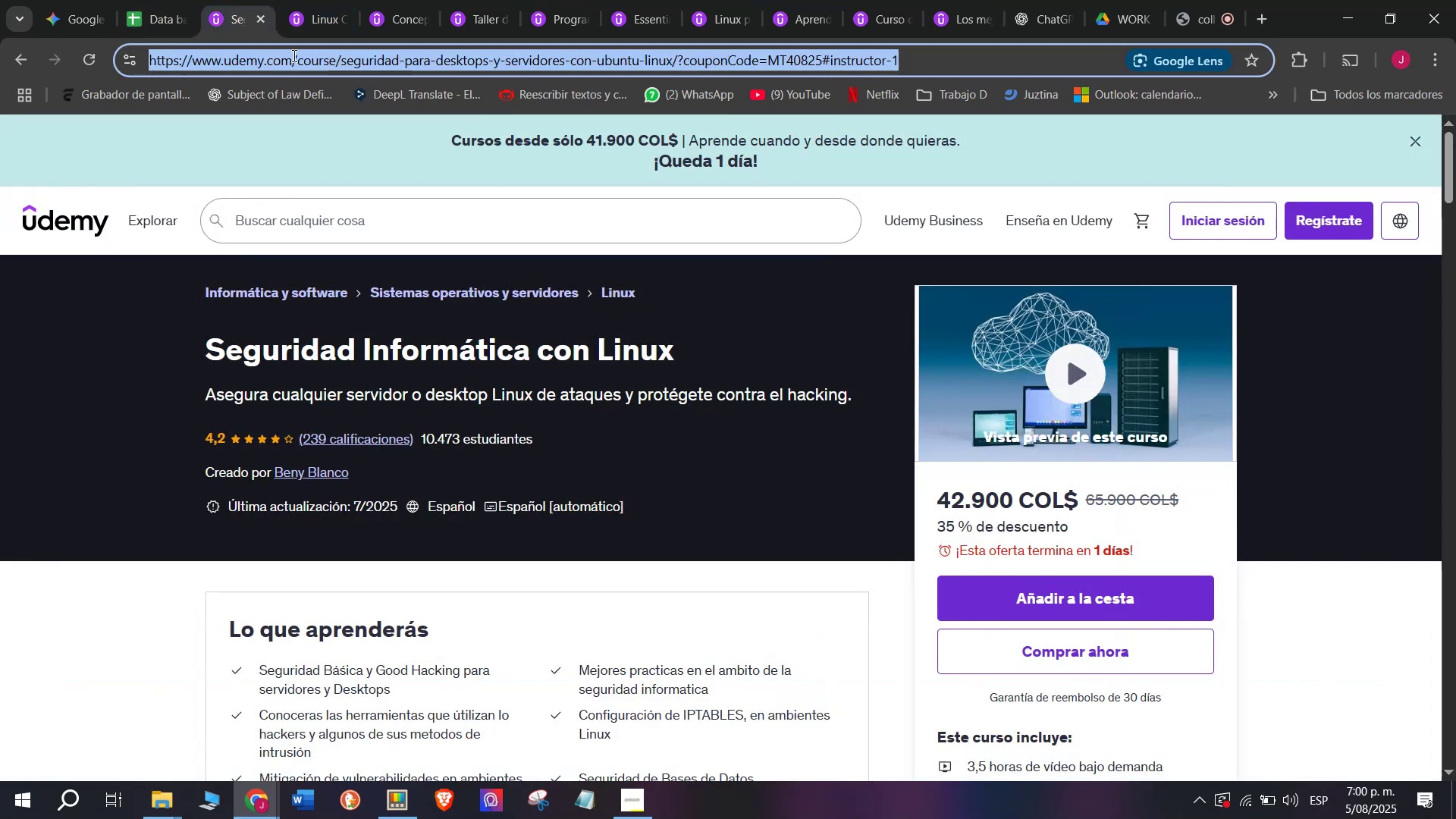 
triple_click([293, 55])
 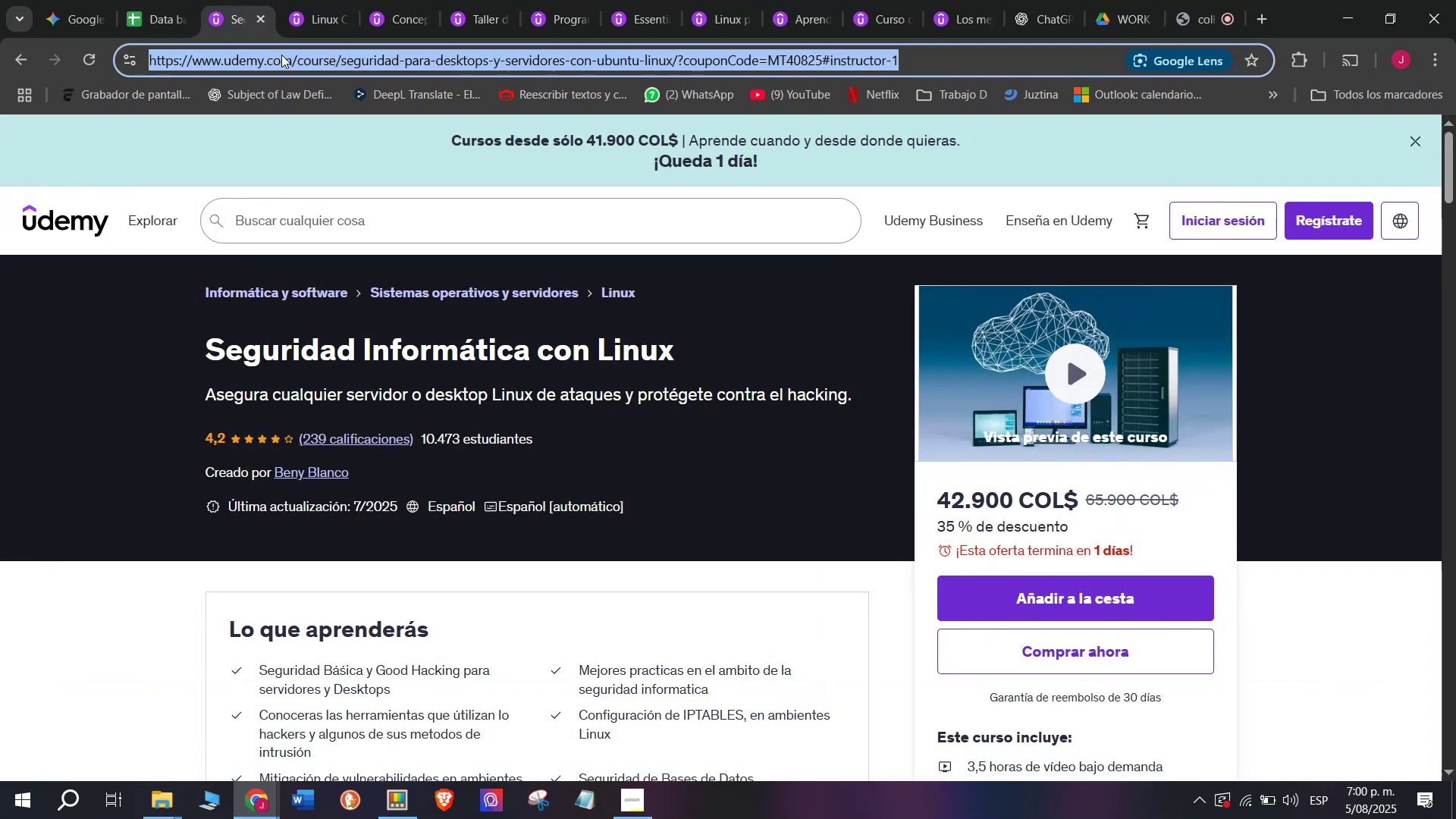 
key(Break)
 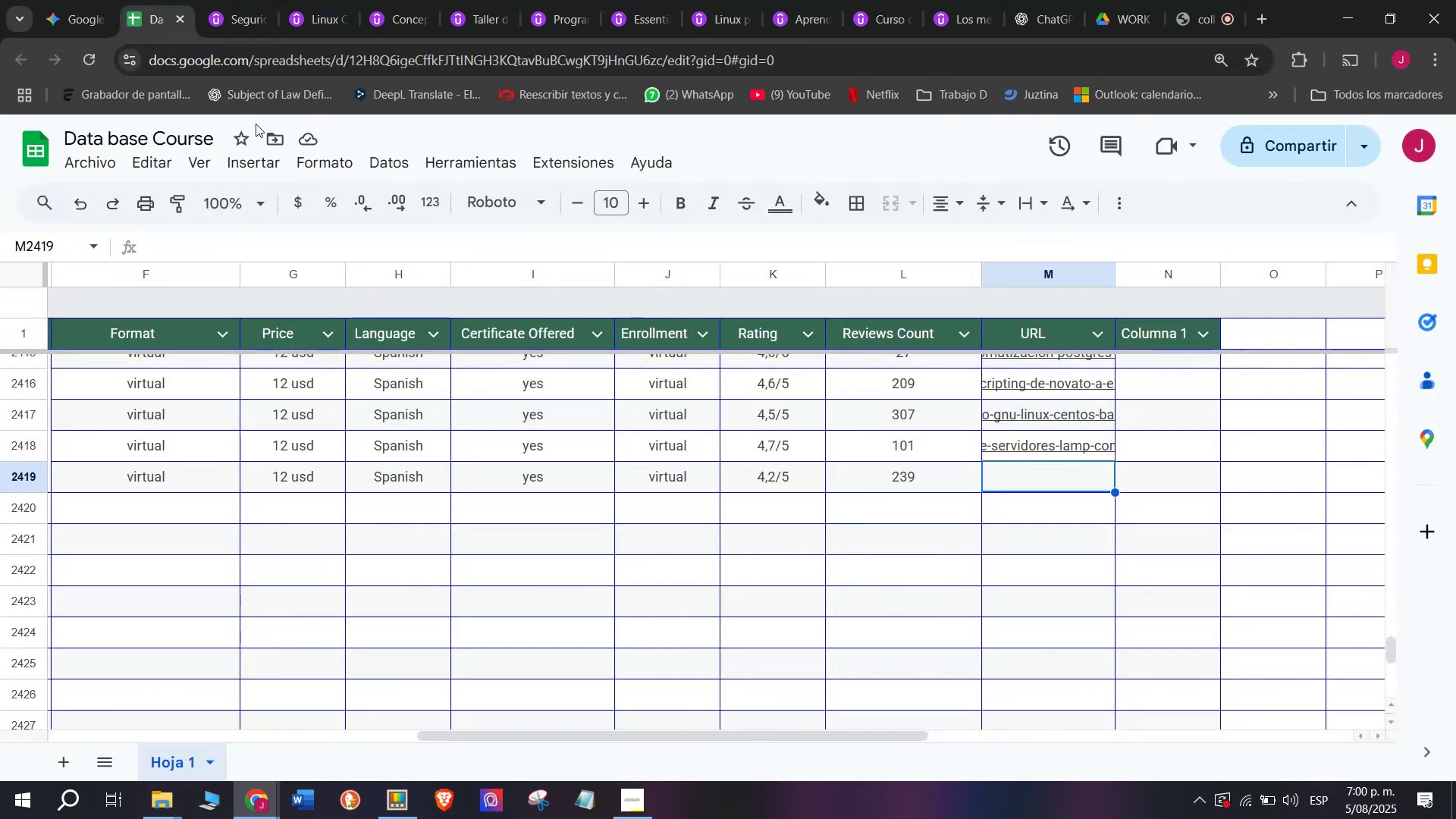 
key(Control+ControlLeft)
 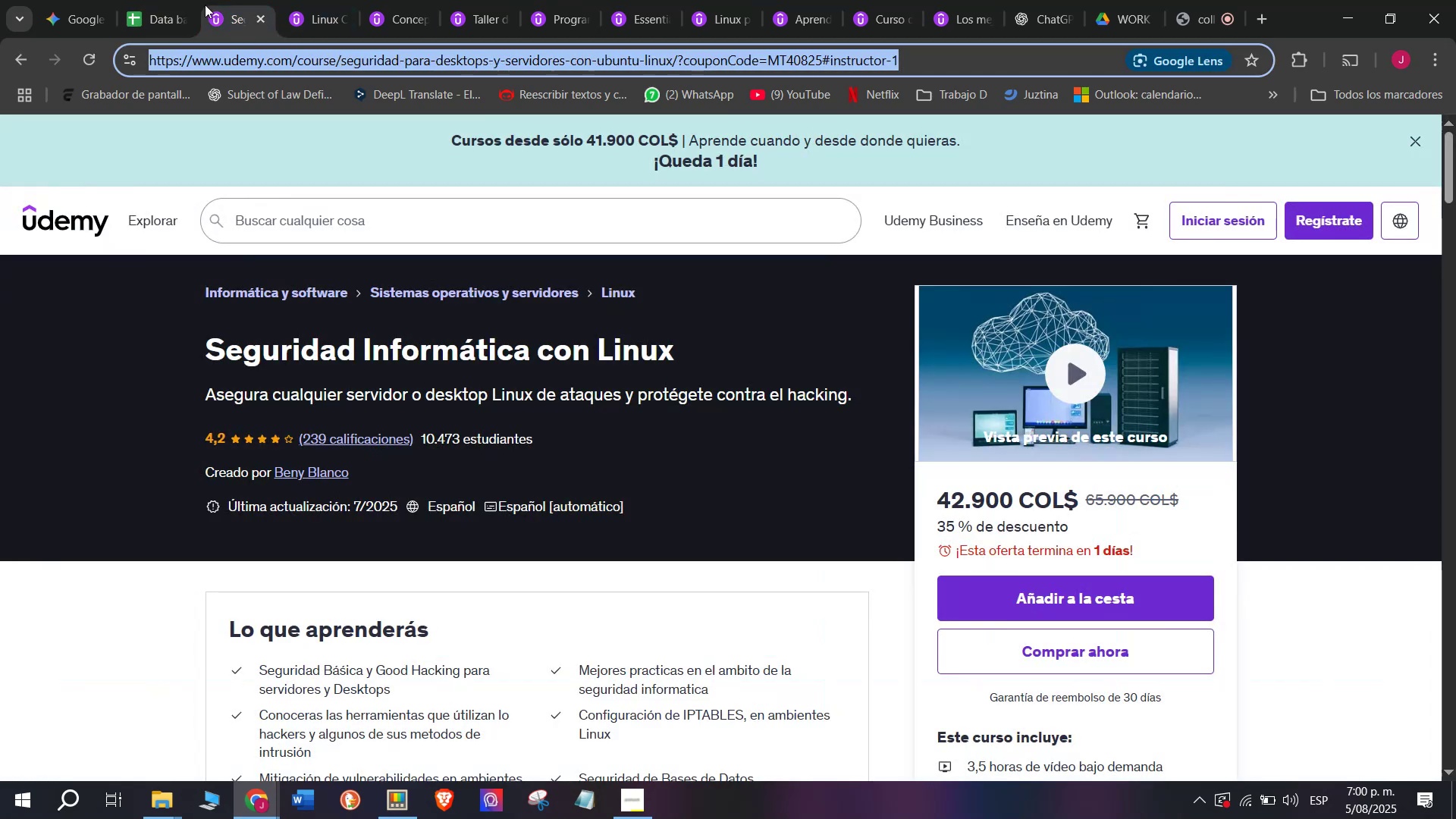 
key(Control+C)
 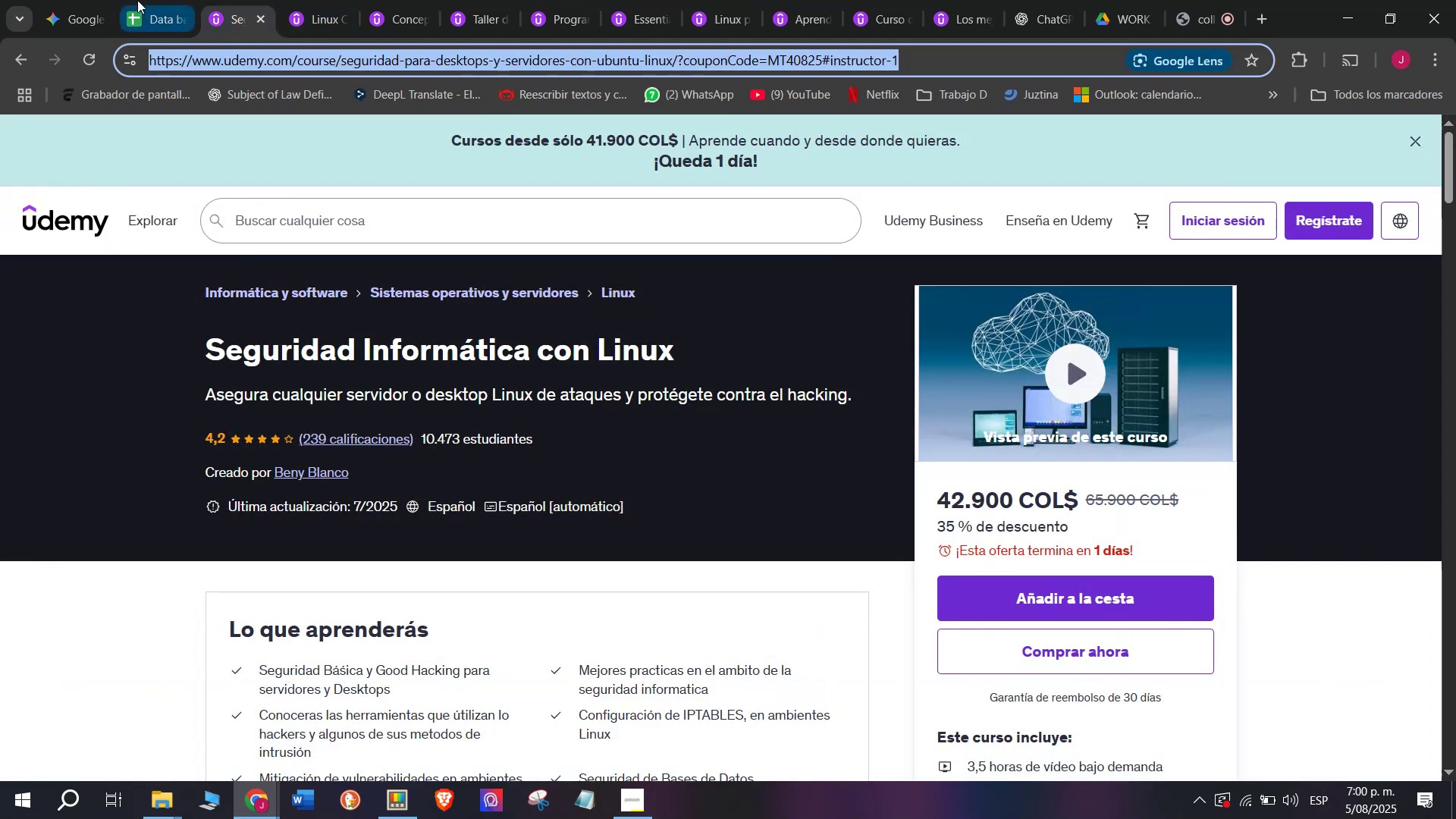 
triple_click([137, 0])
 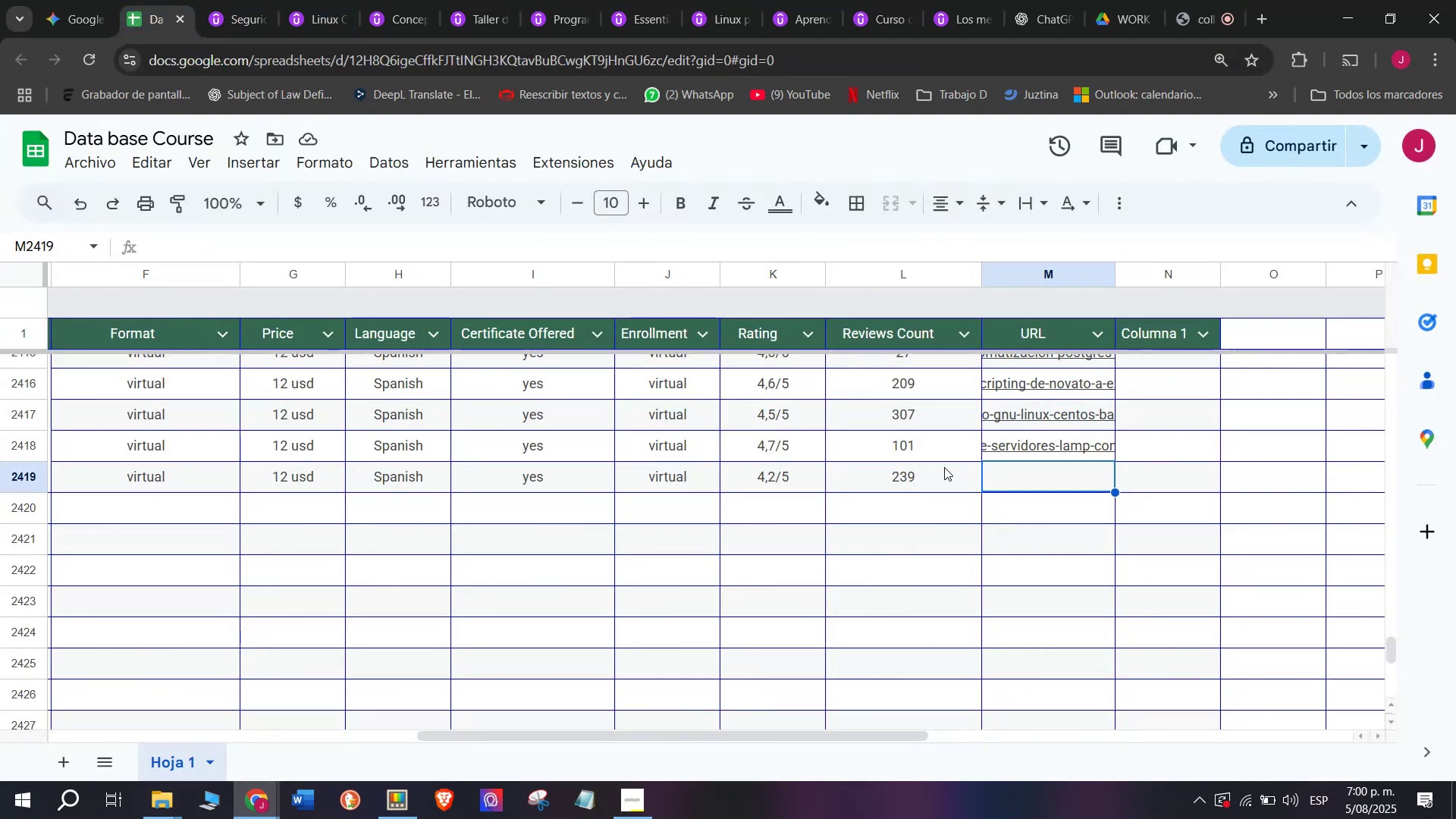 
key(Z)
 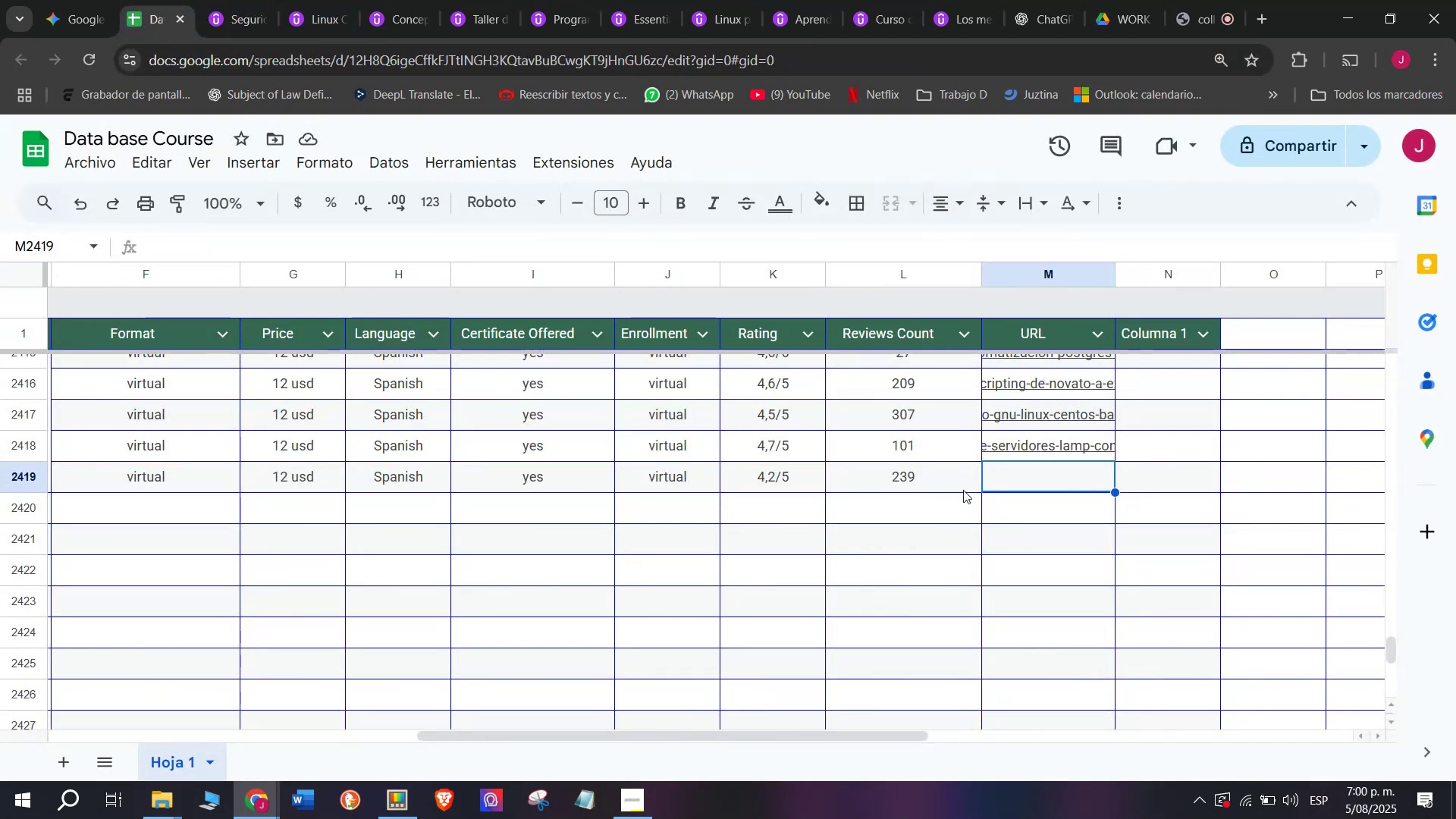 
key(Control+ControlLeft)
 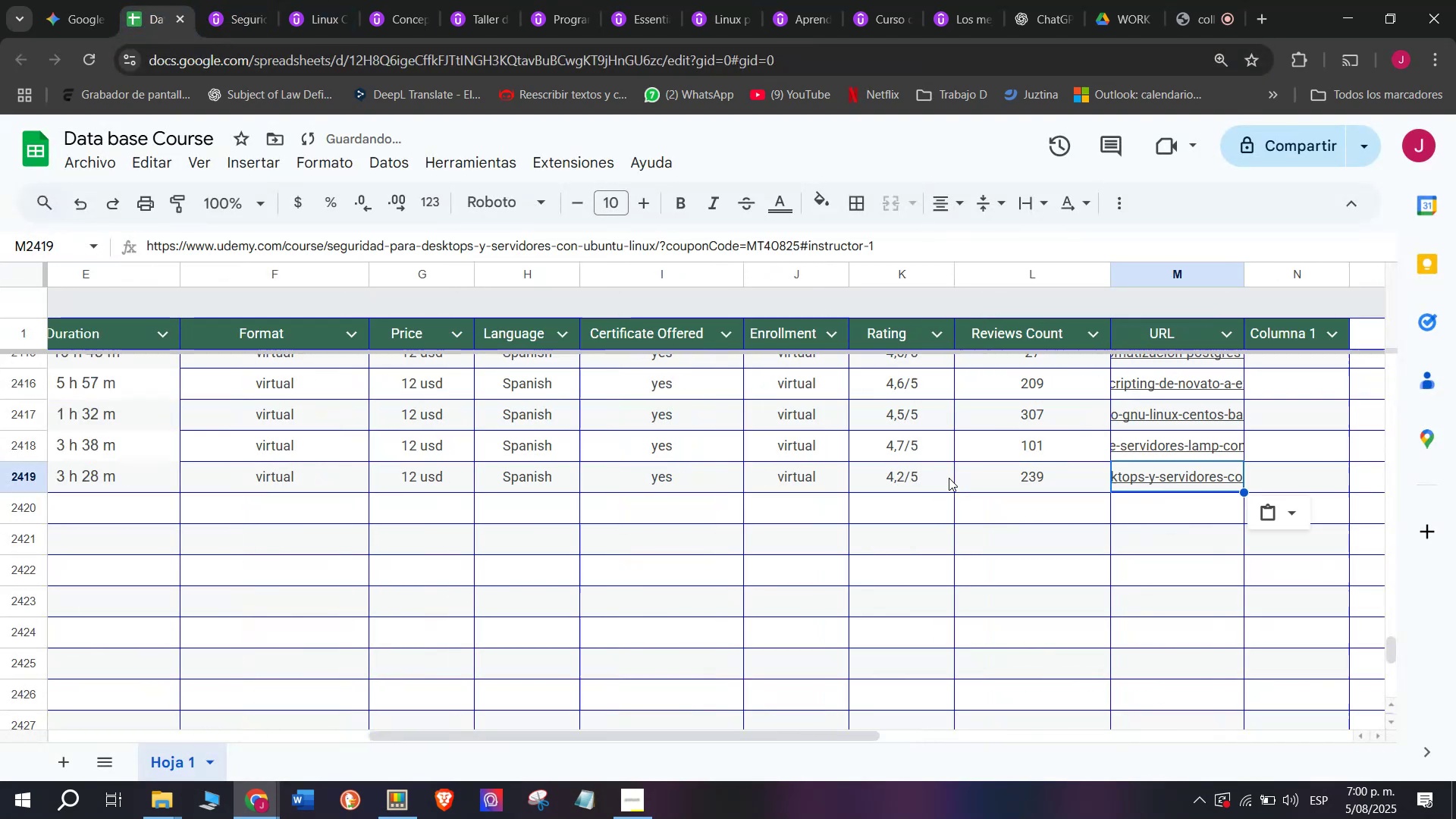 
key(Control+V)
 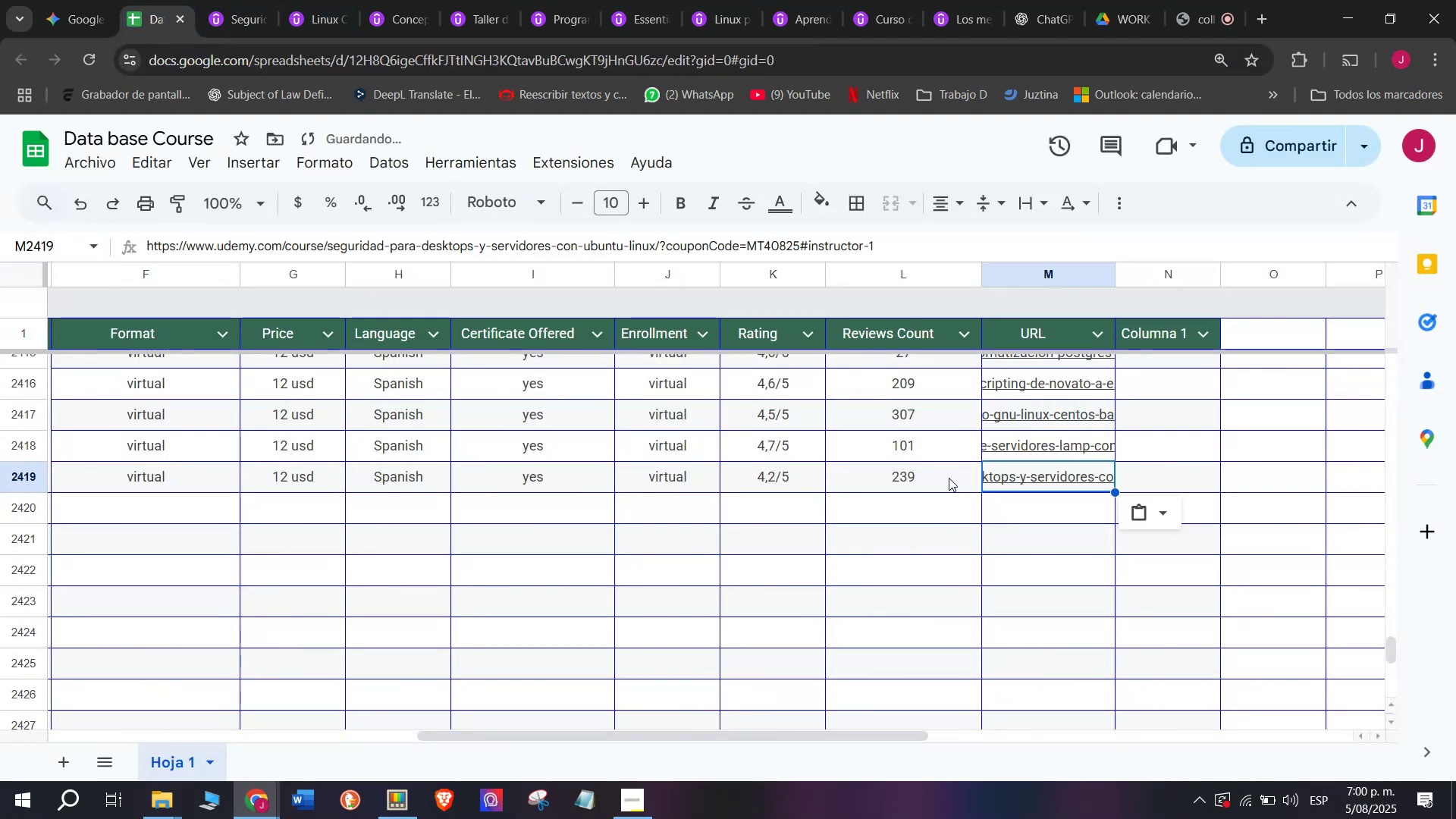 
scroll: coordinate [334, 456], scroll_direction: up, amount: 4.0
 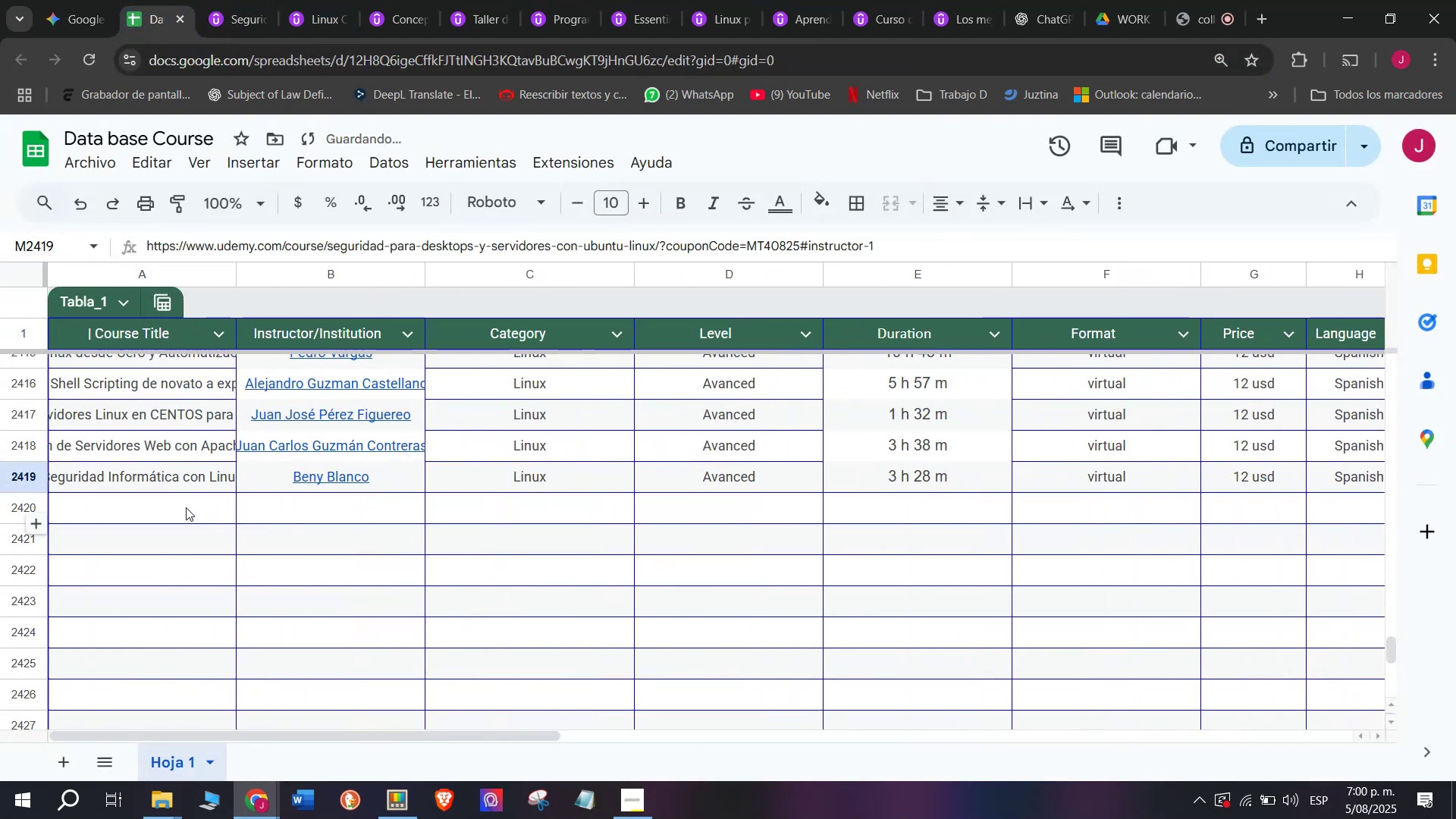 
left_click([183, 505])
 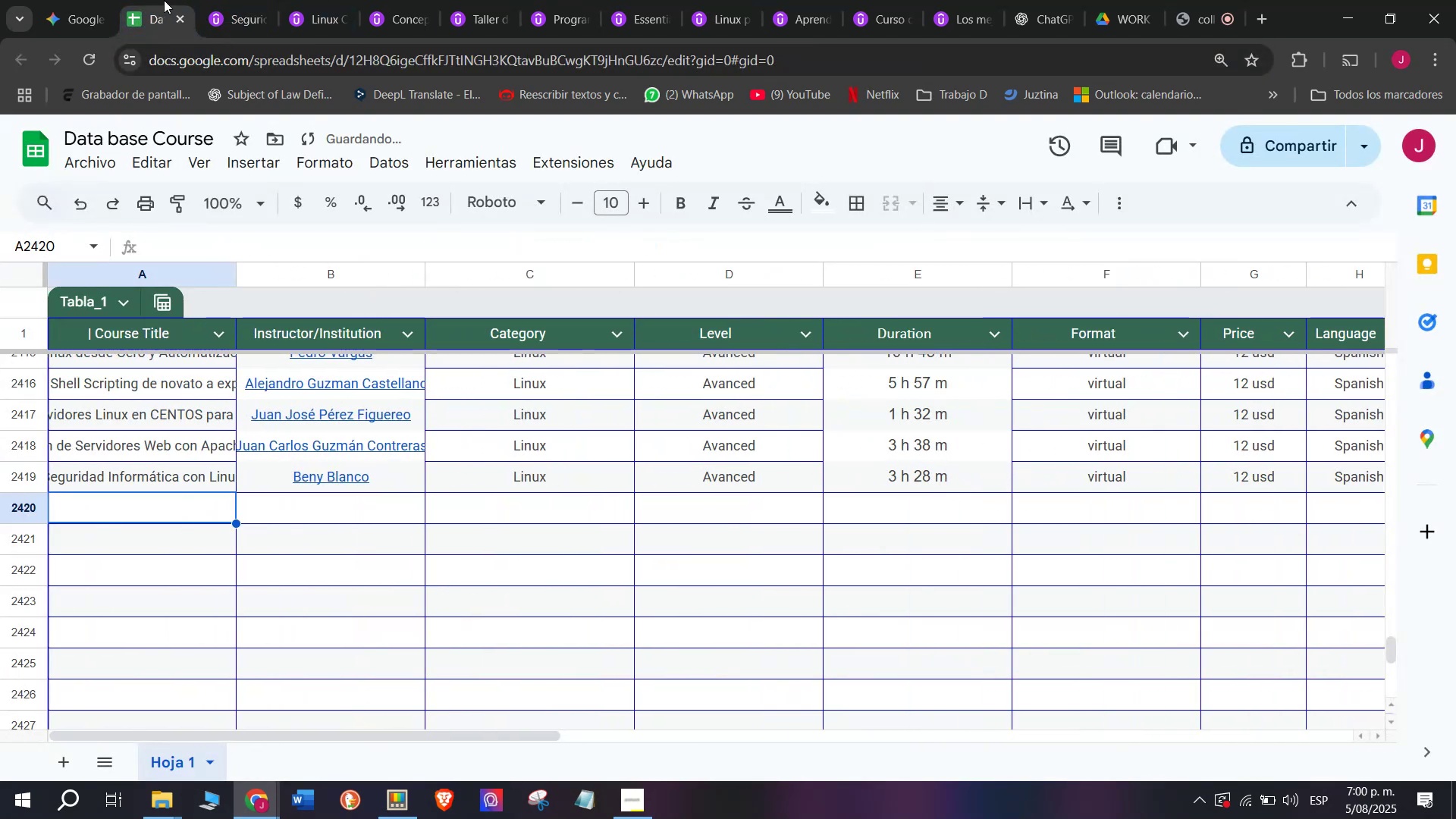 
left_click([215, 0])
 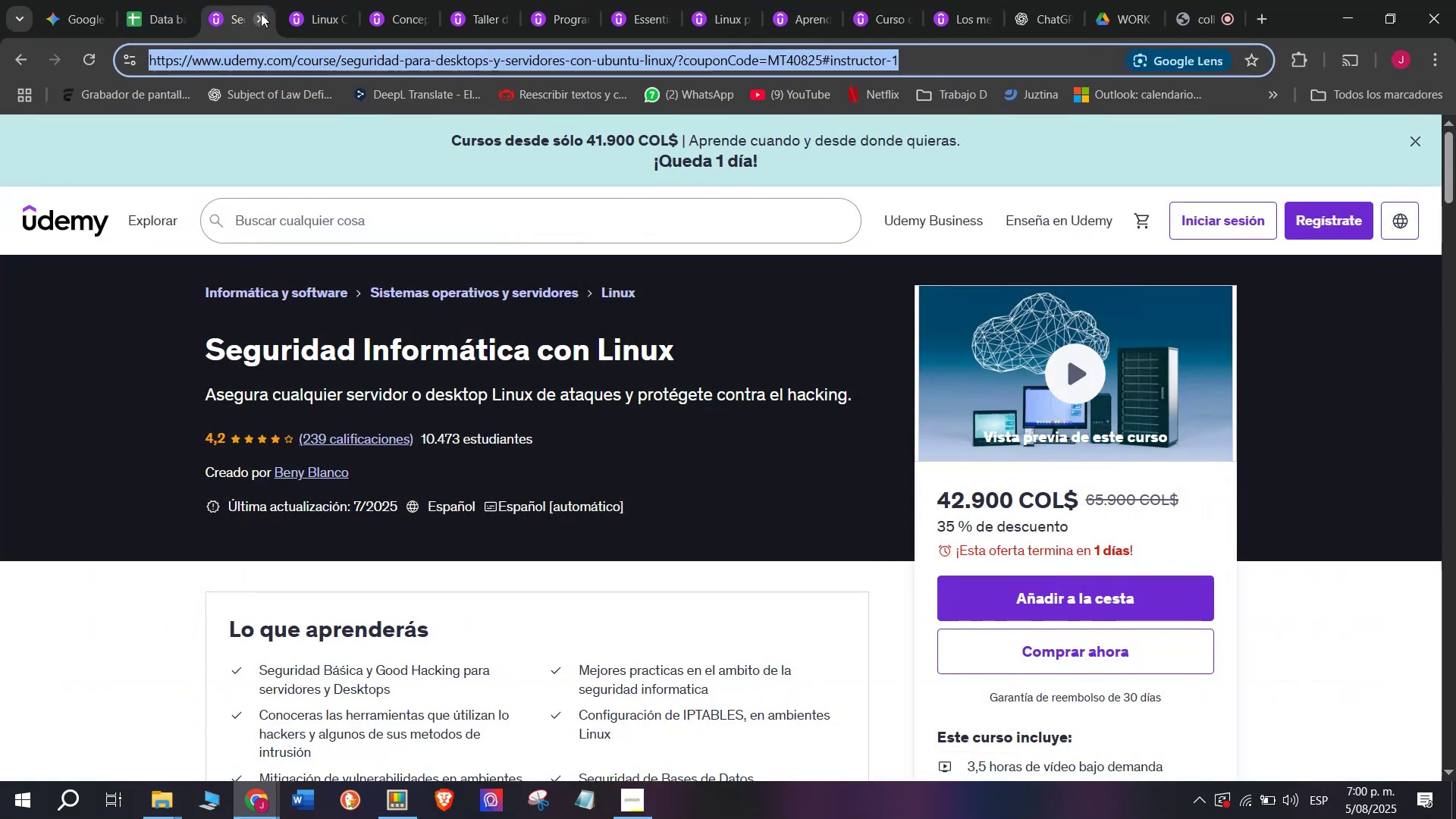 
left_click([261, 14])
 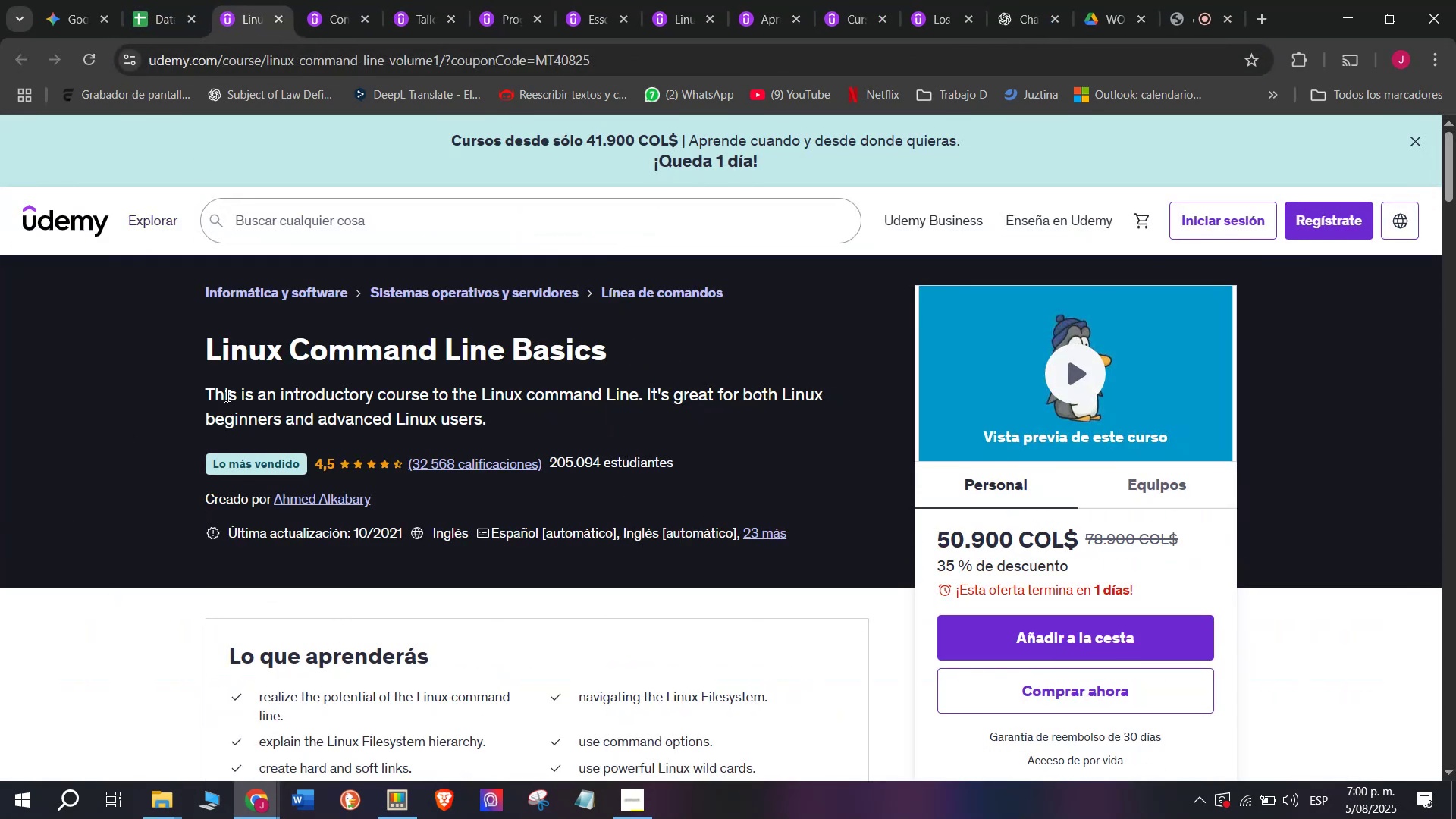 
left_click_drag(start_coordinate=[205, 353], to_coordinate=[686, 342])
 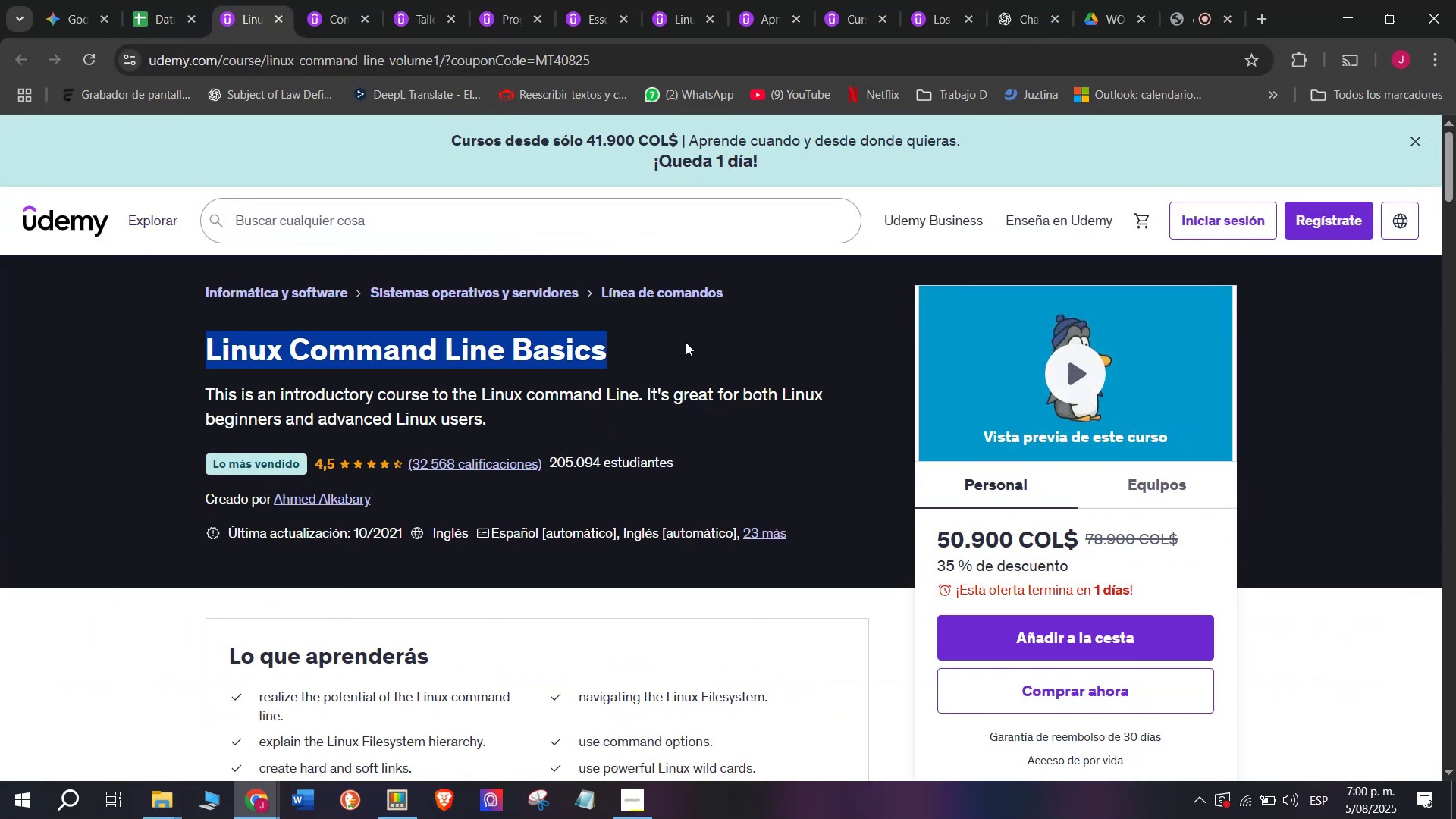 
key(Break)
 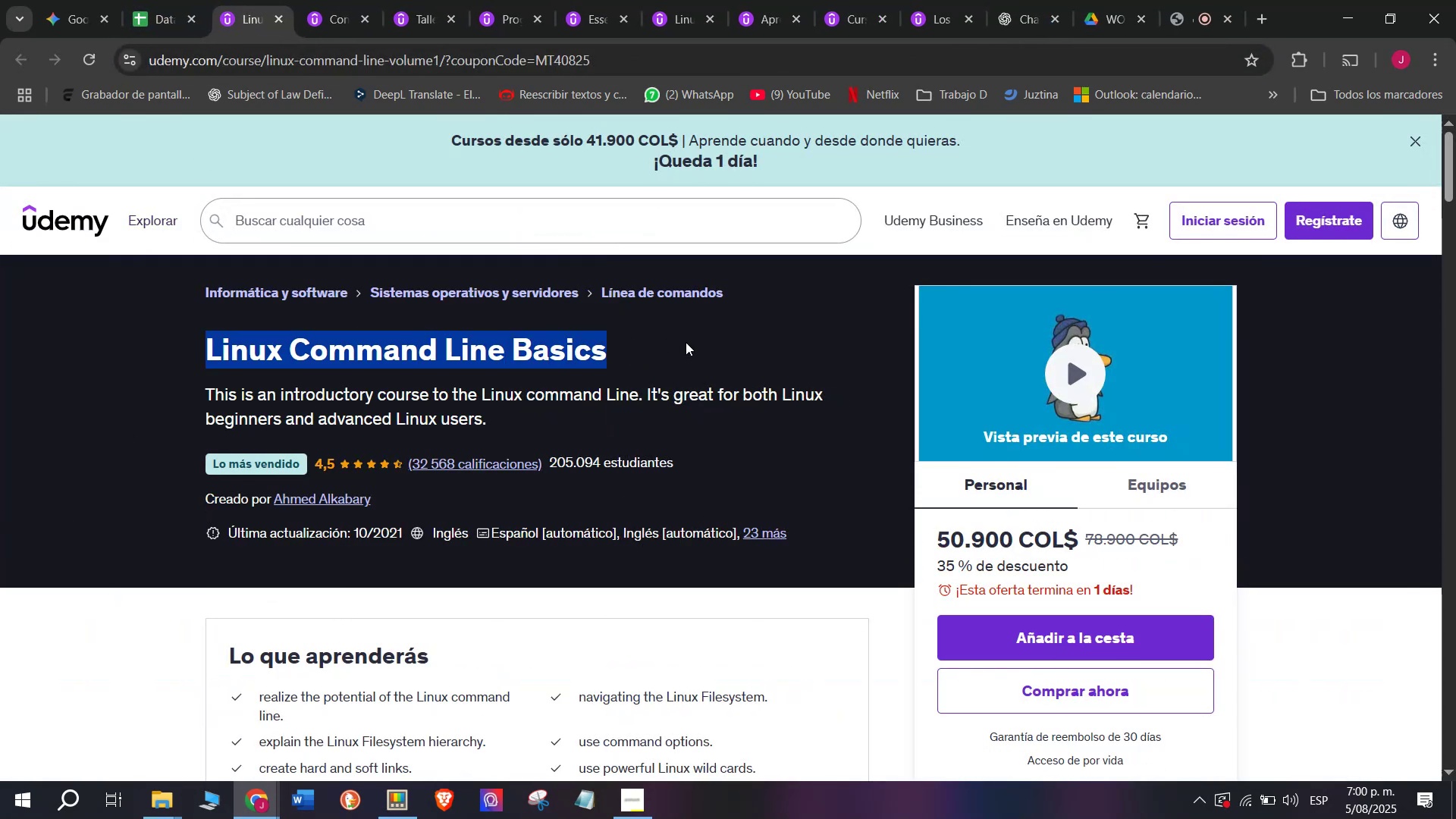 
key(Control+ControlLeft)
 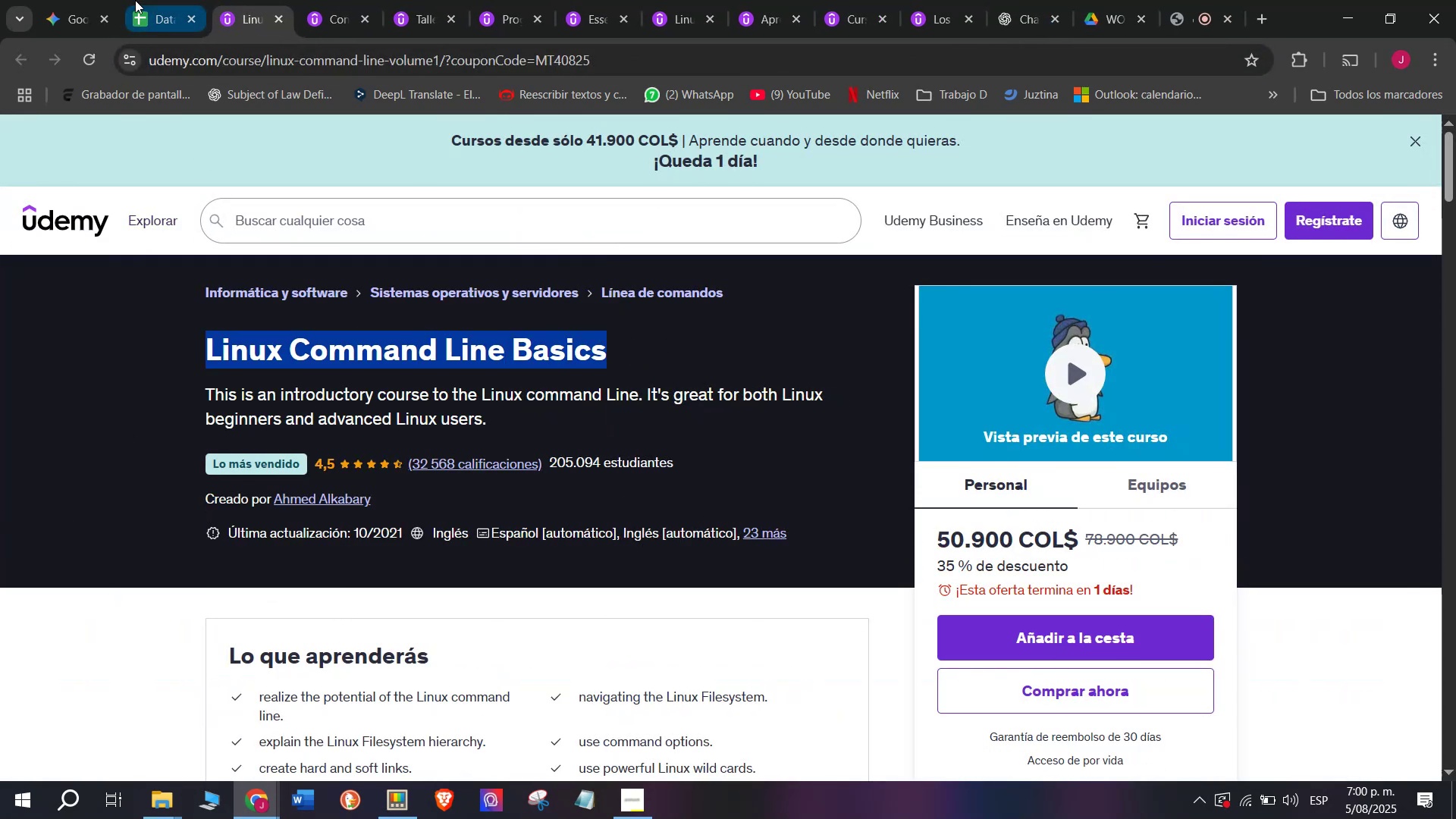 
key(Control+C)
 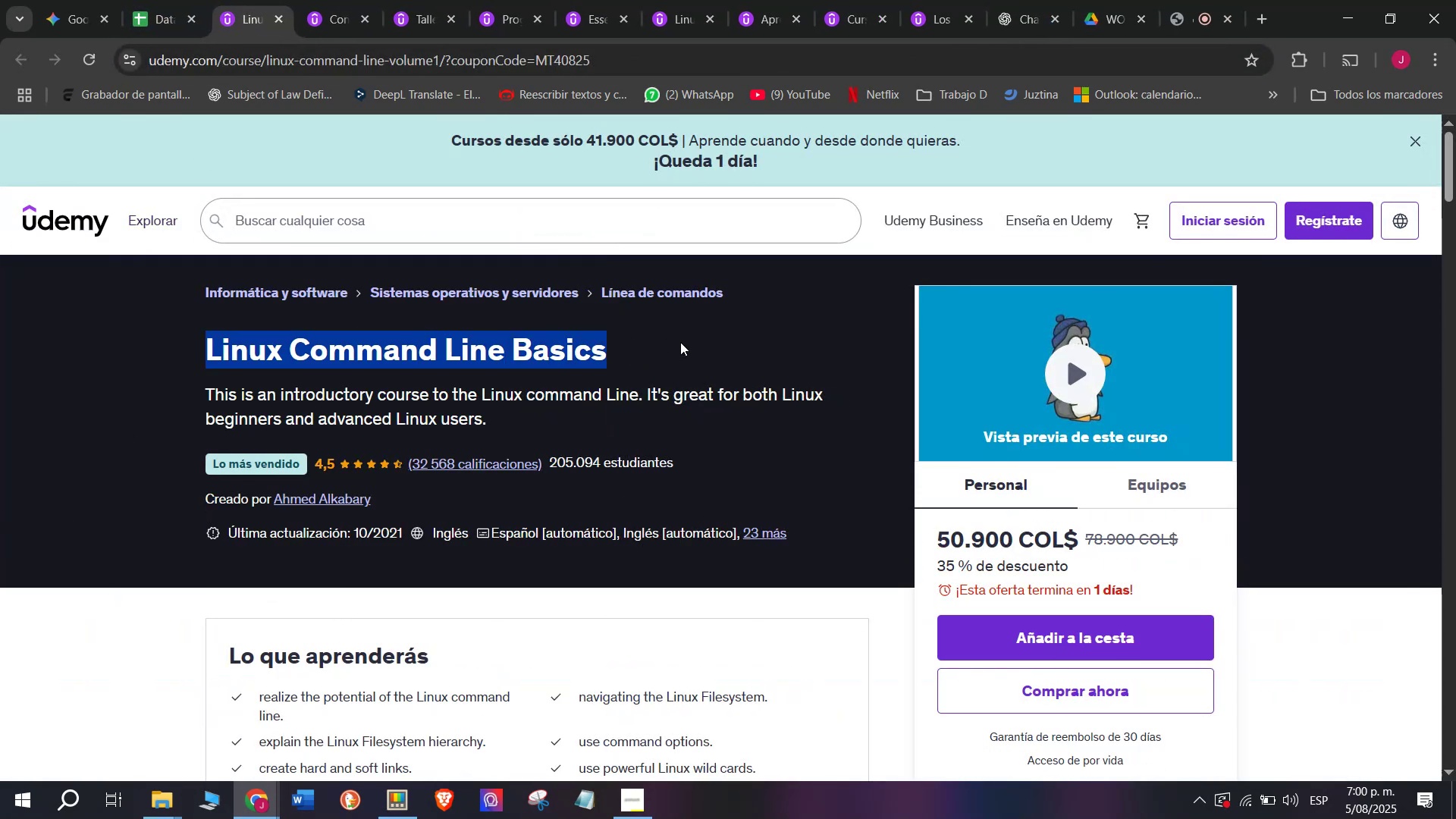 
key(Break)
 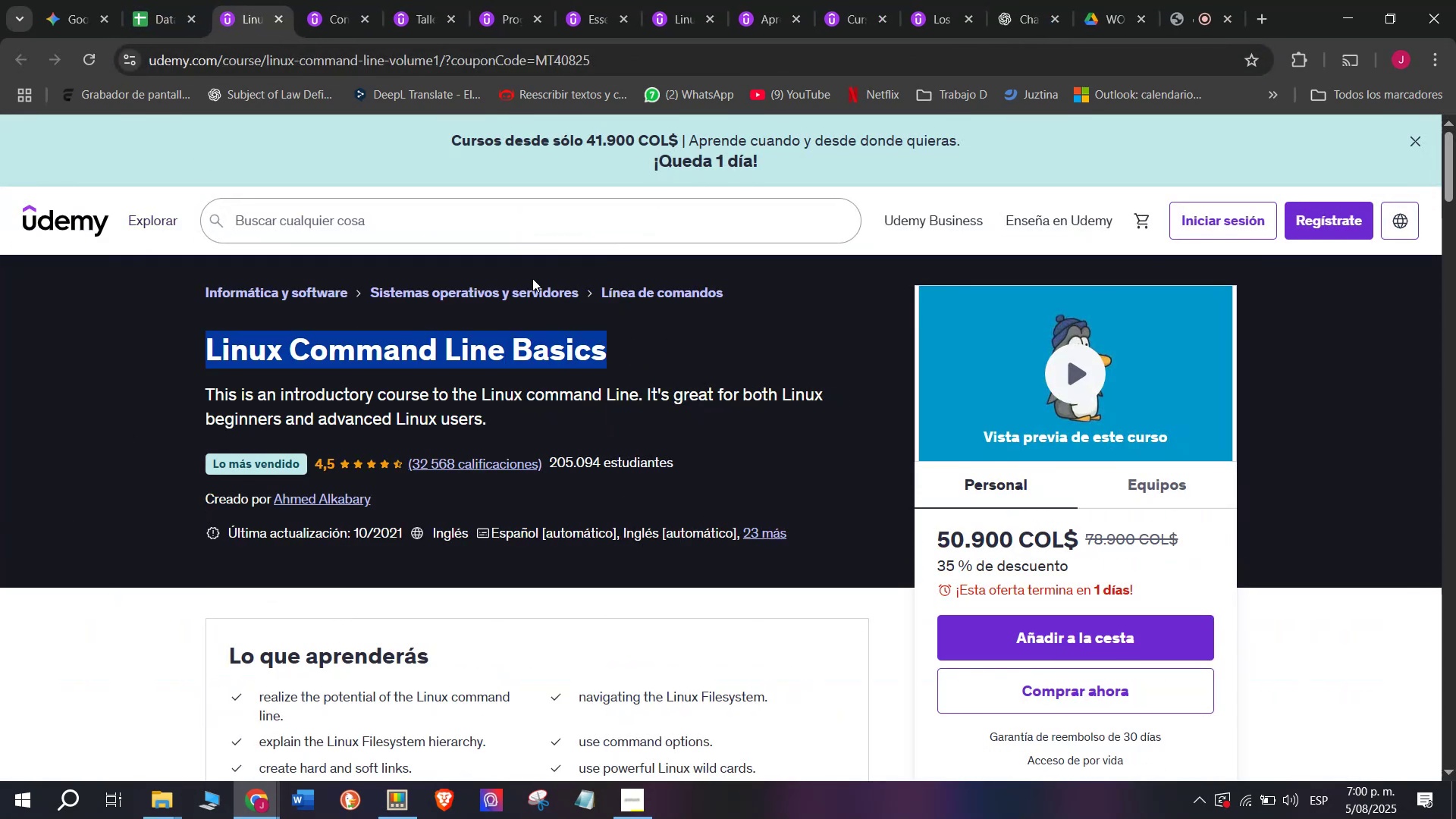 
key(Control+ControlLeft)
 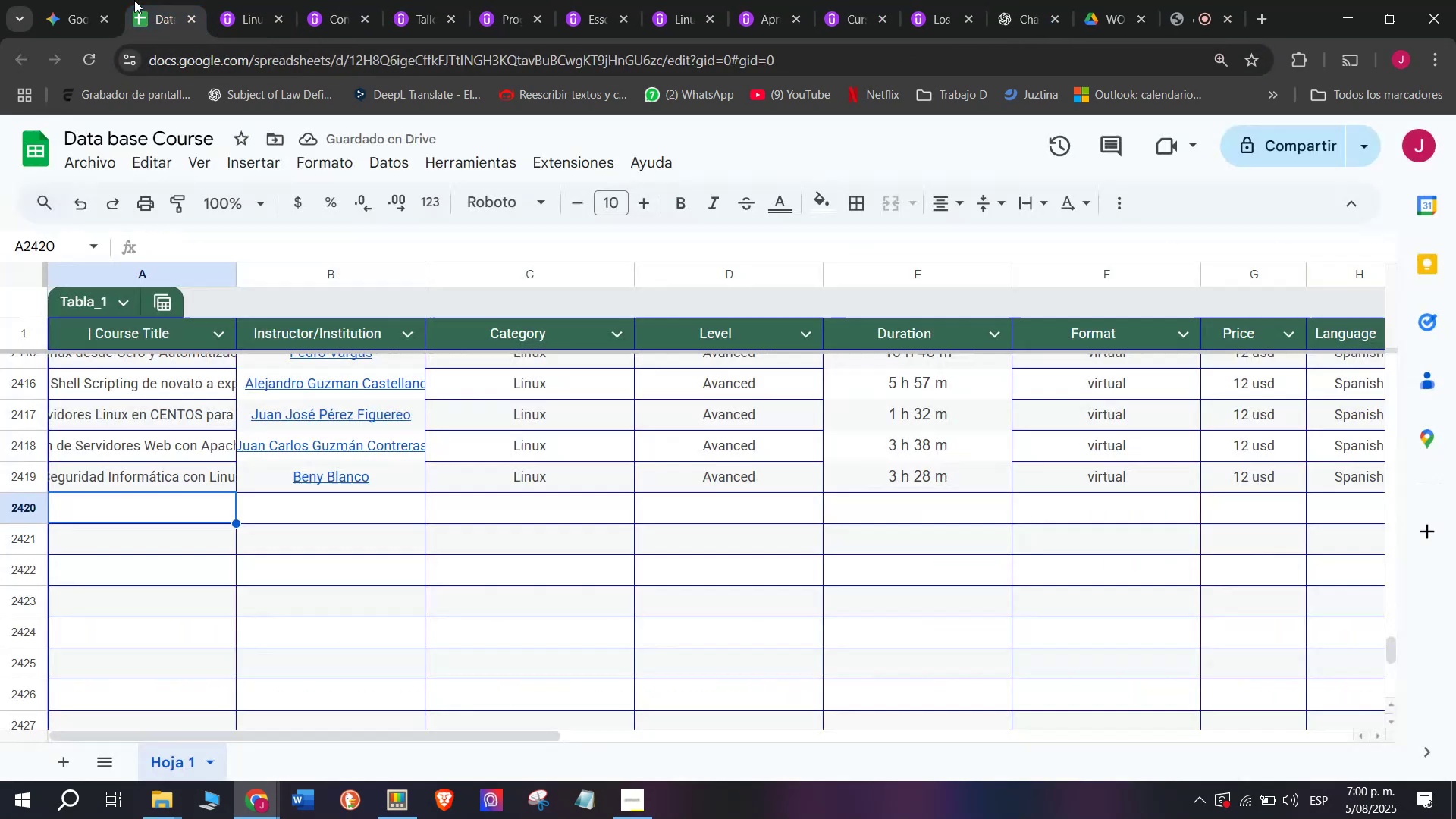 
key(Control+C)
 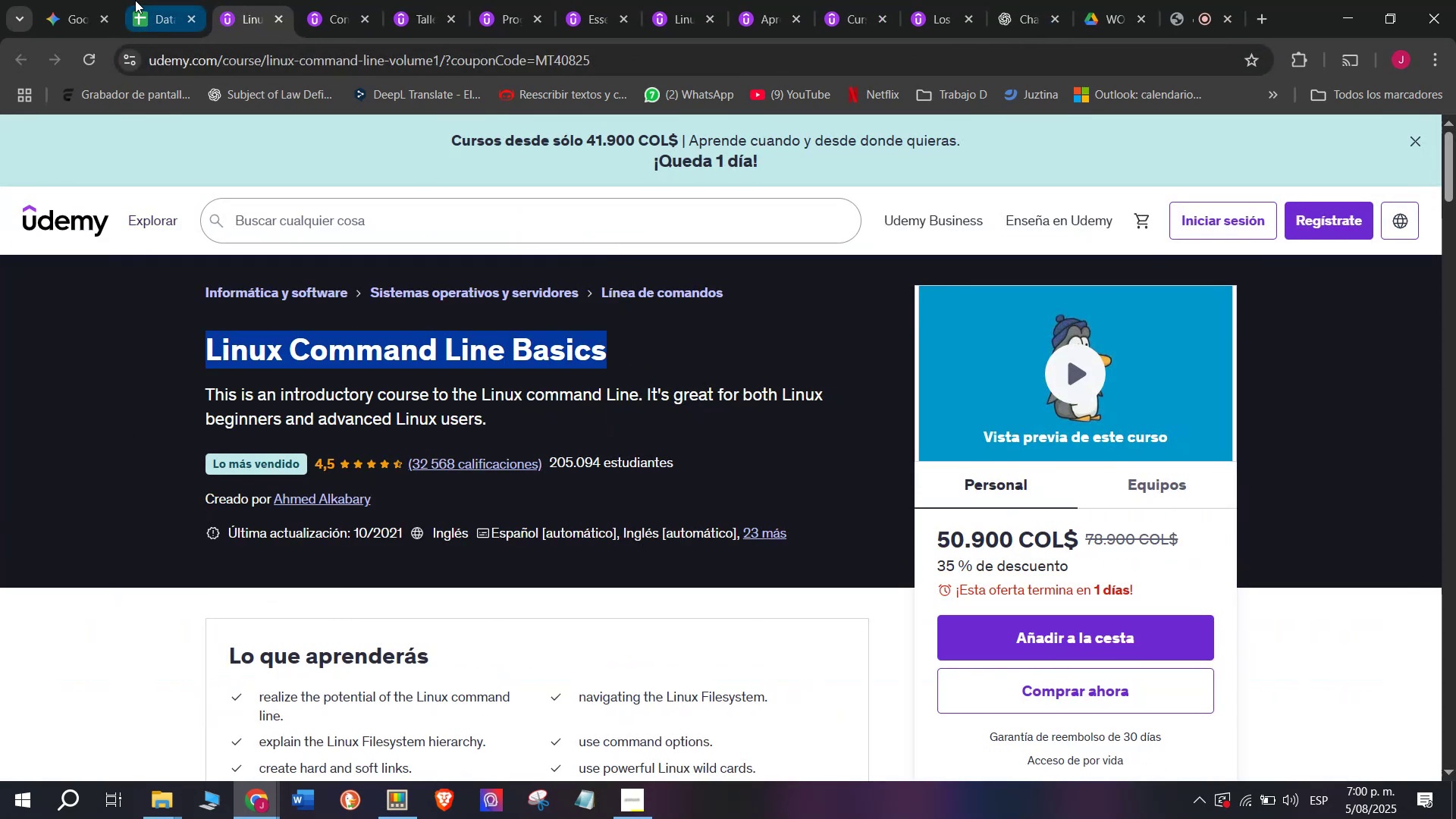 
left_click([134, 0])
 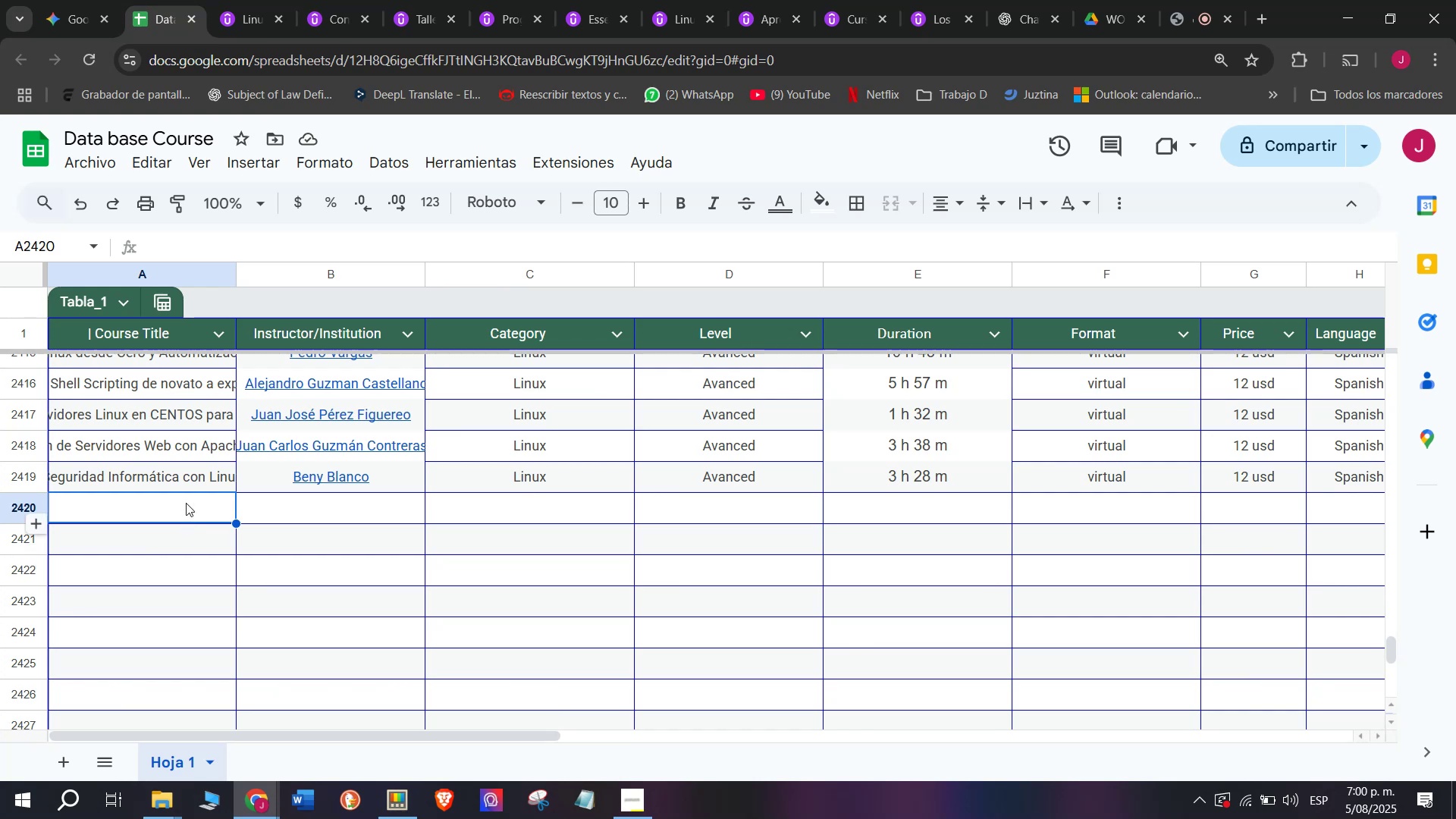 
double_click([186, 503])
 